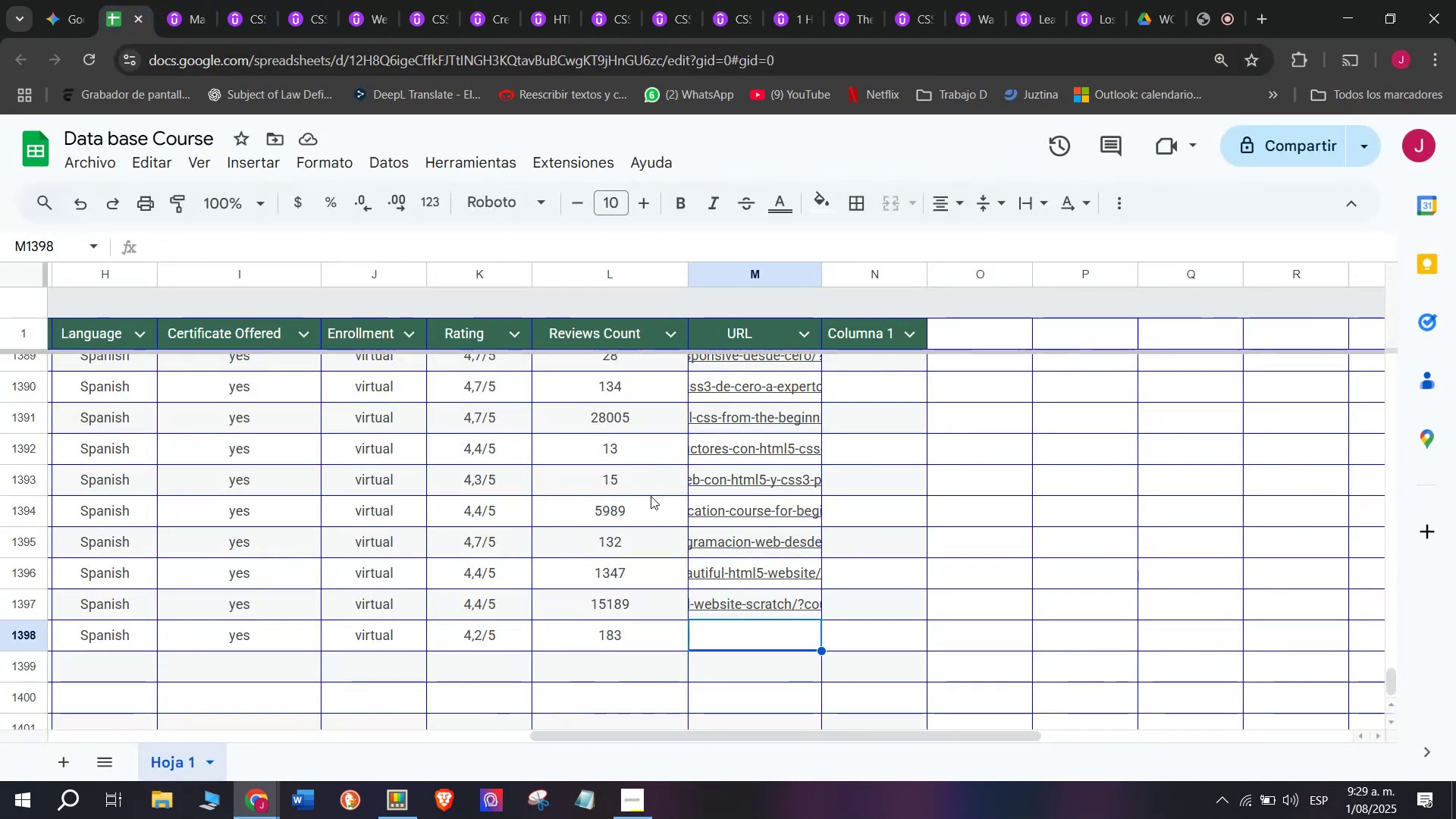 
key(Control+V)
 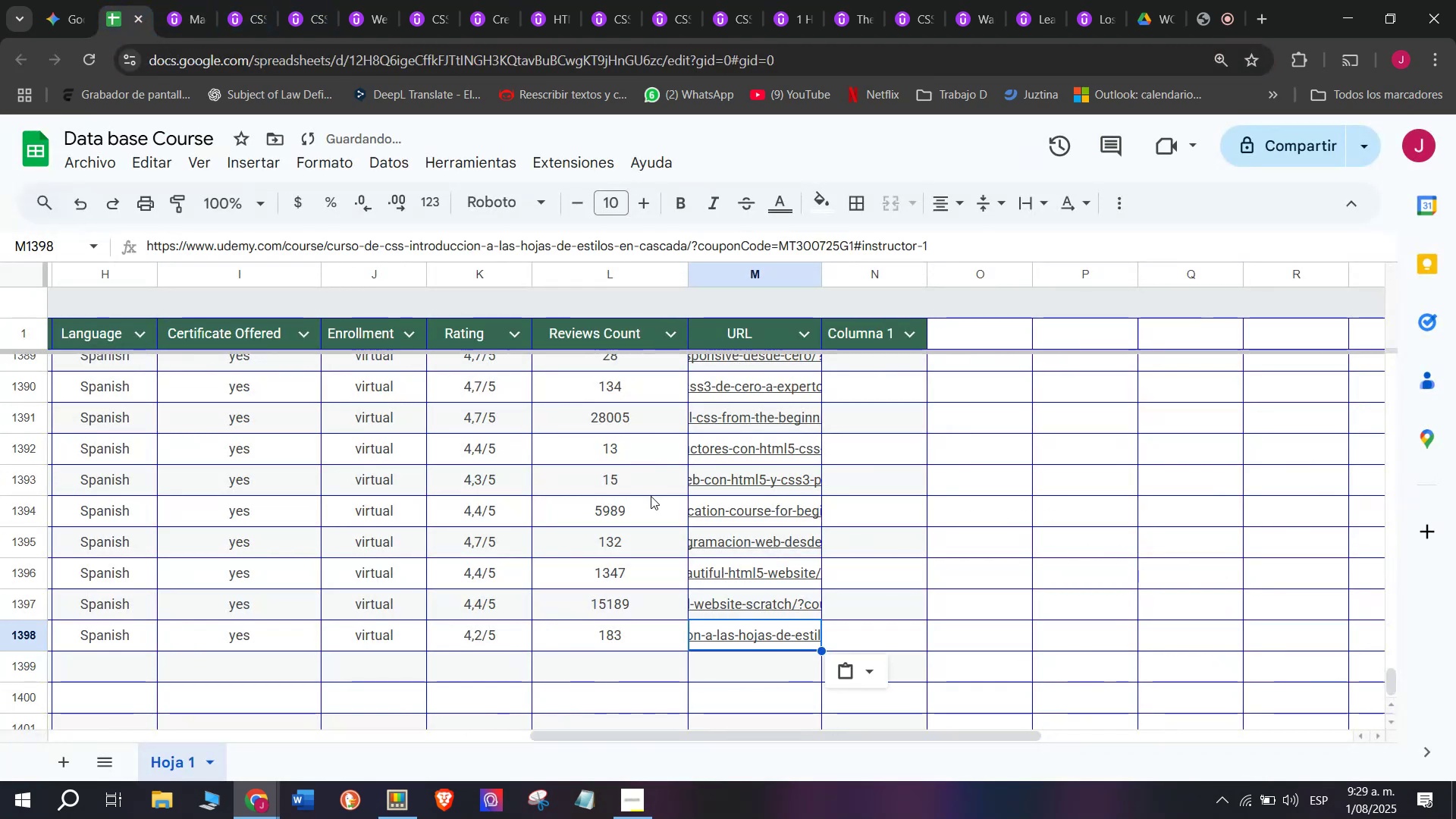 
scroll: coordinate [297, 534], scroll_direction: up, amount: 3.0
 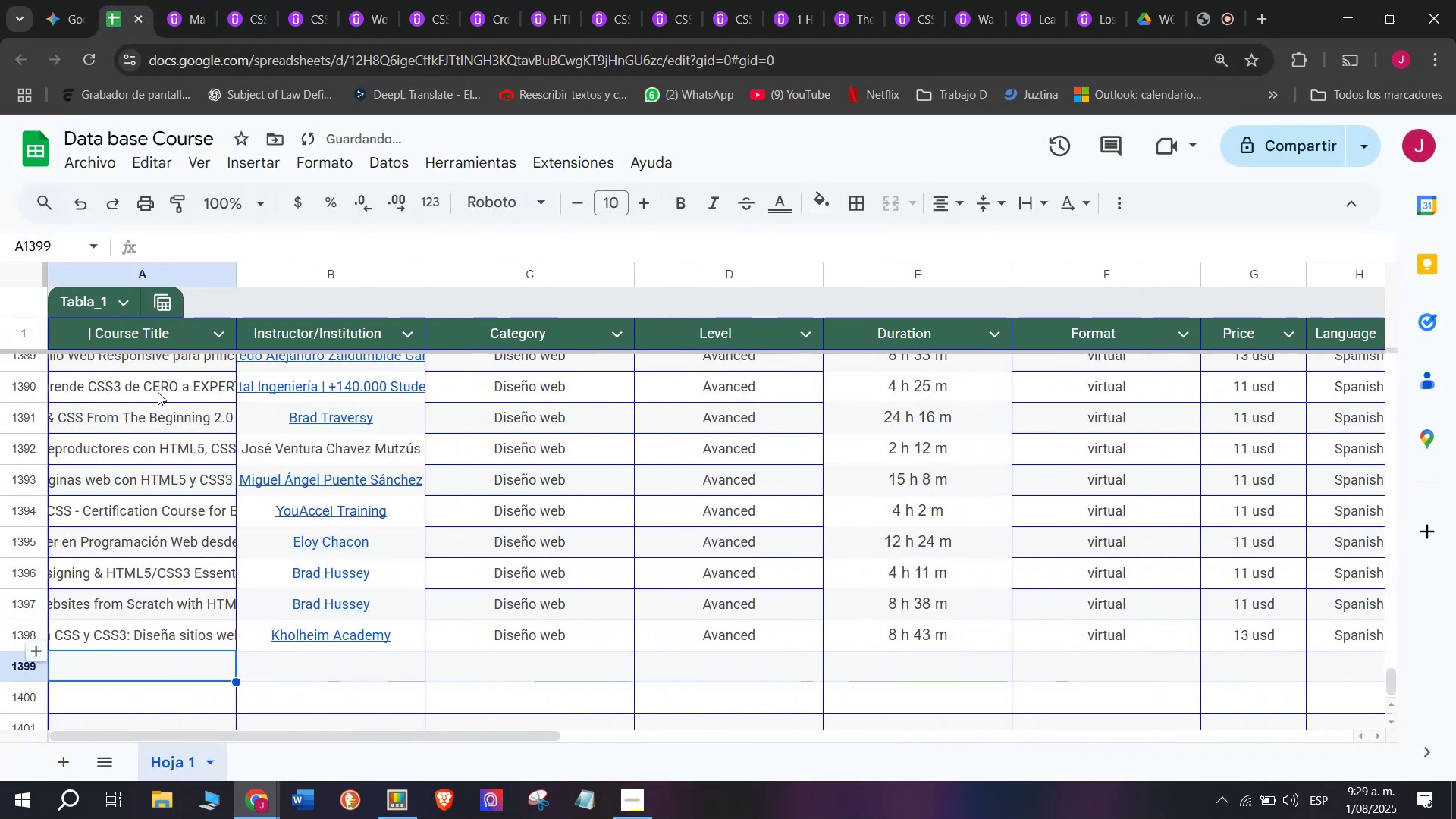 
left_click([212, 0])
 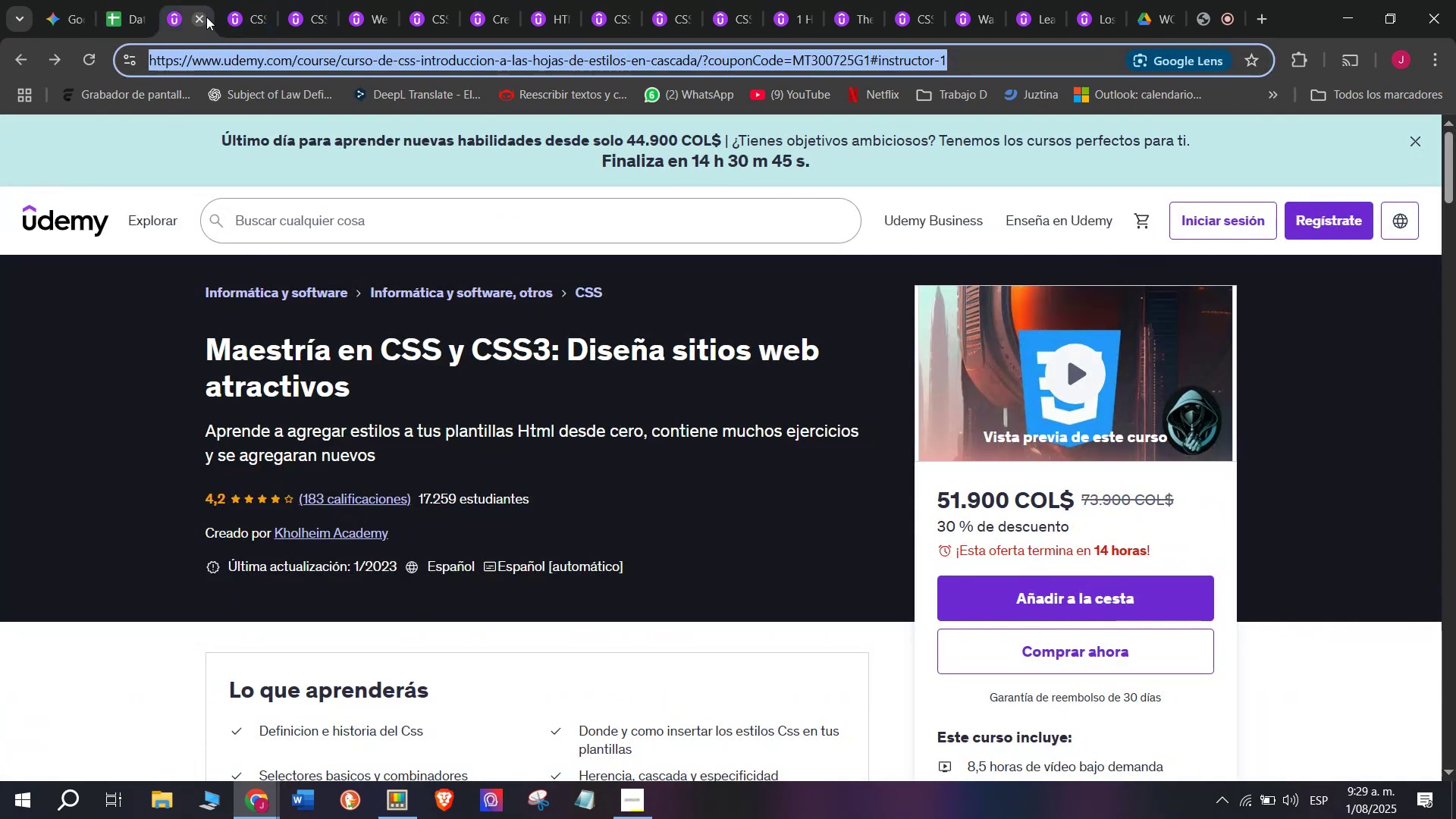 
left_click([202, 13])
 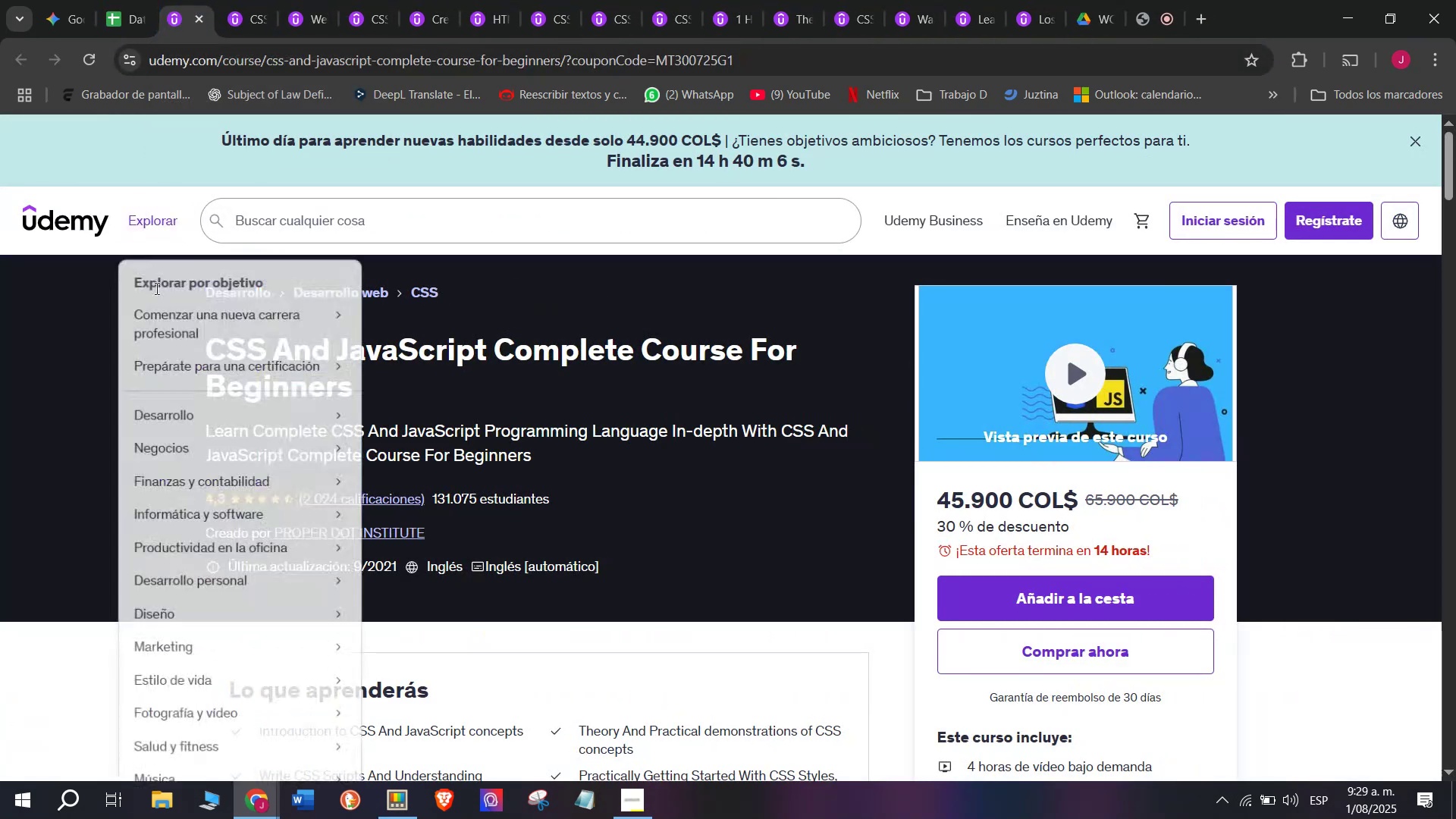 
left_click_drag(start_coordinate=[196, 346], to_coordinate=[375, 397])
 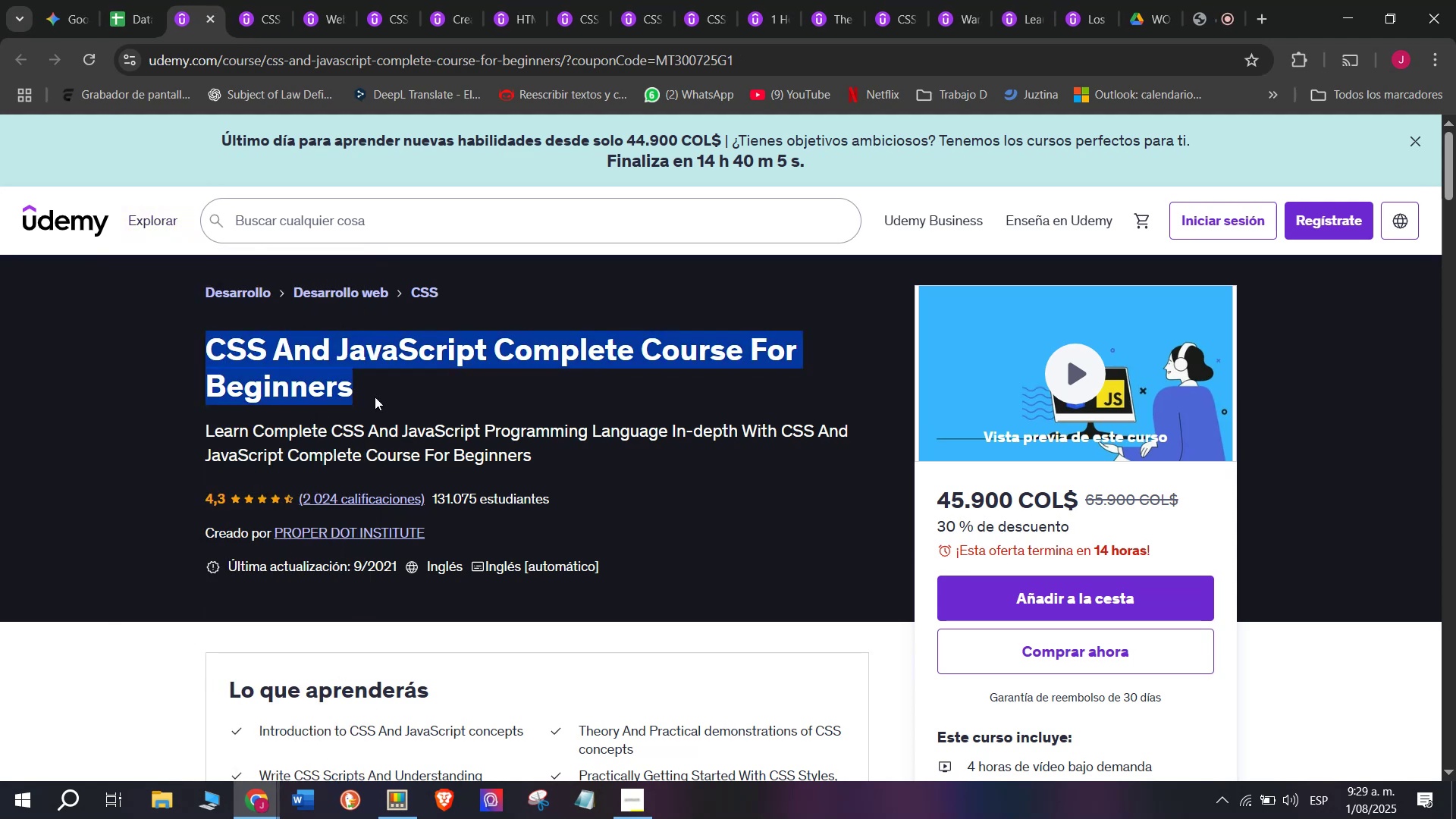 
key(Control+ControlLeft)
 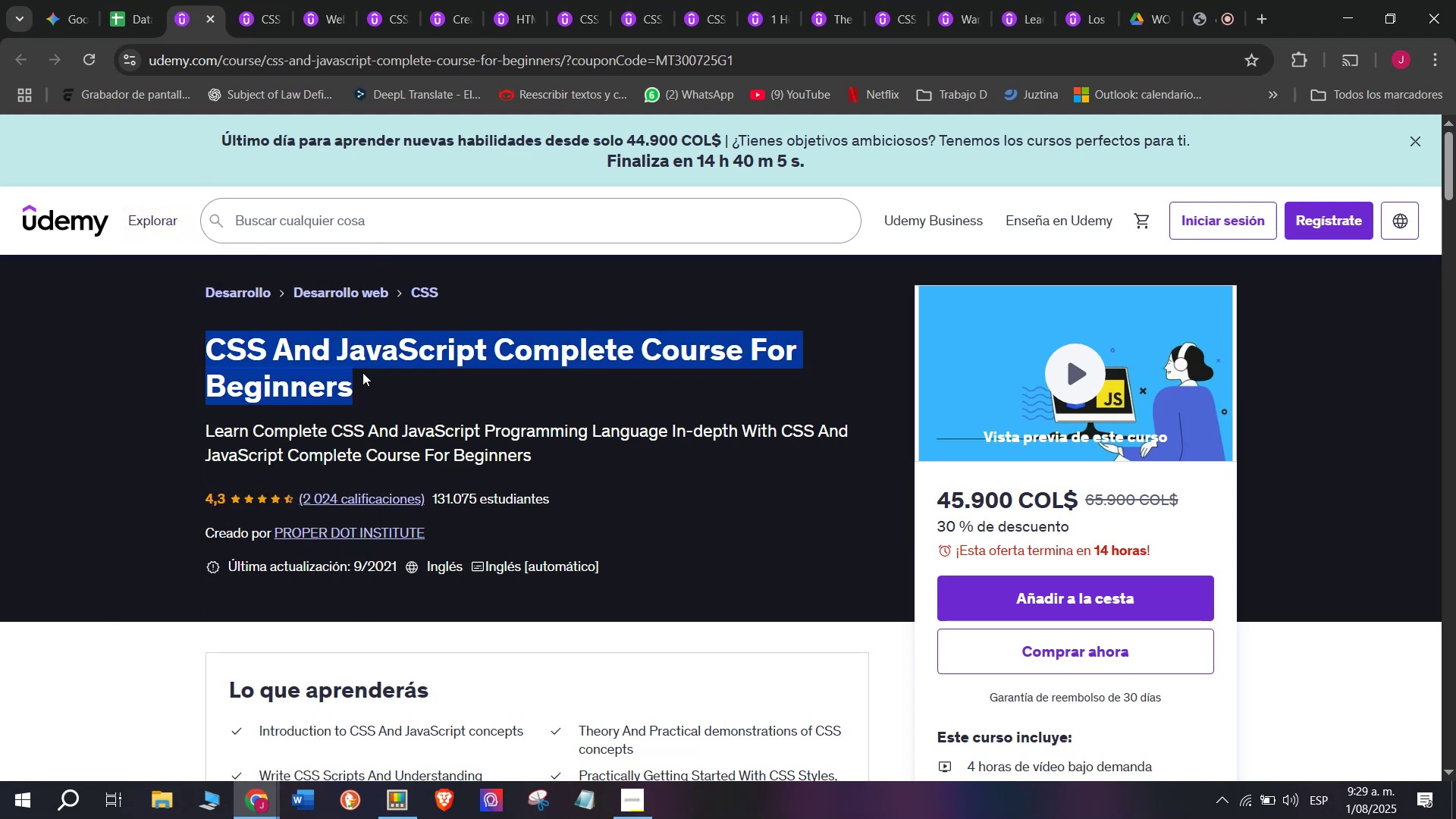 
key(Break)
 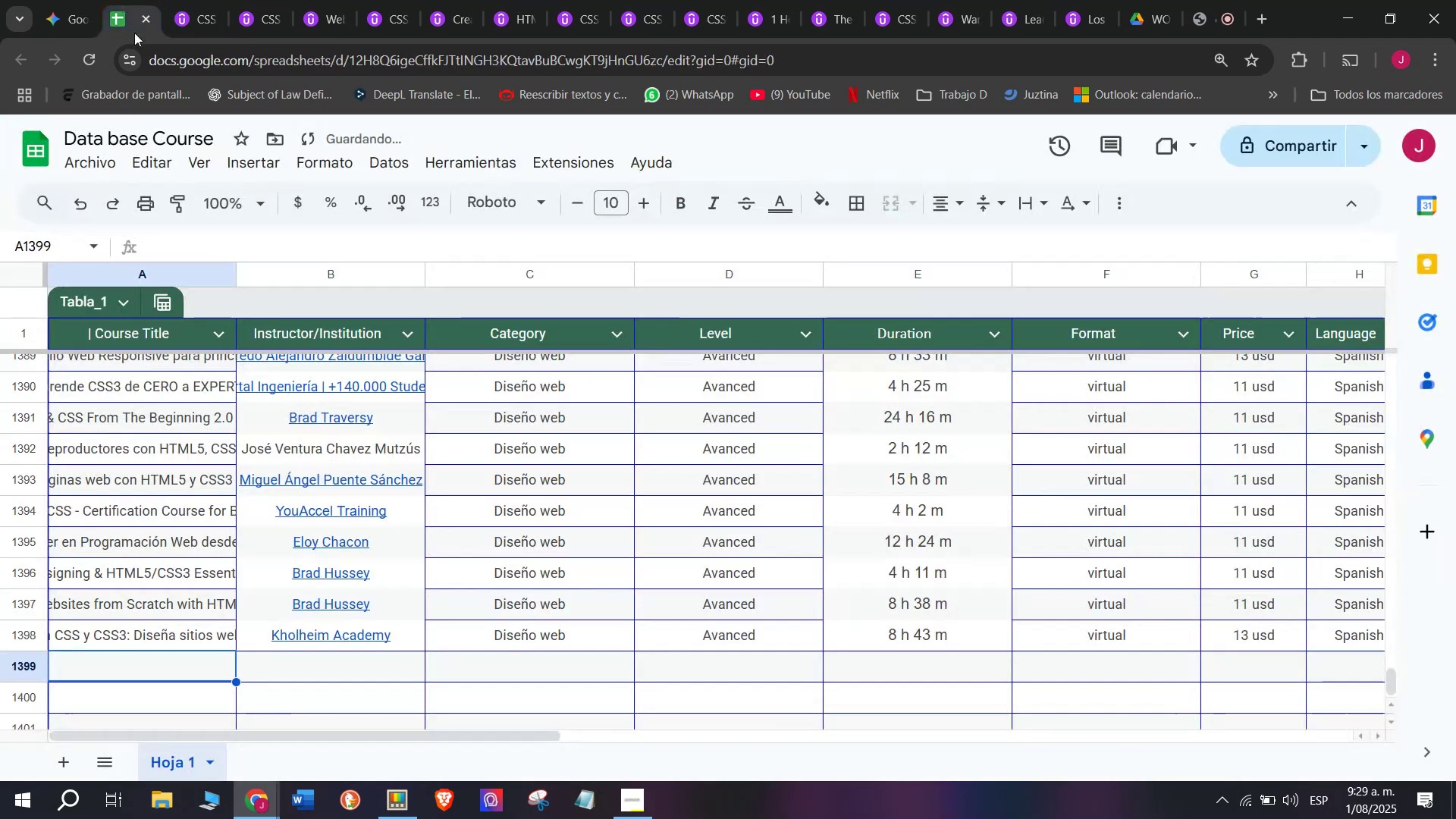 
key(Control+C)
 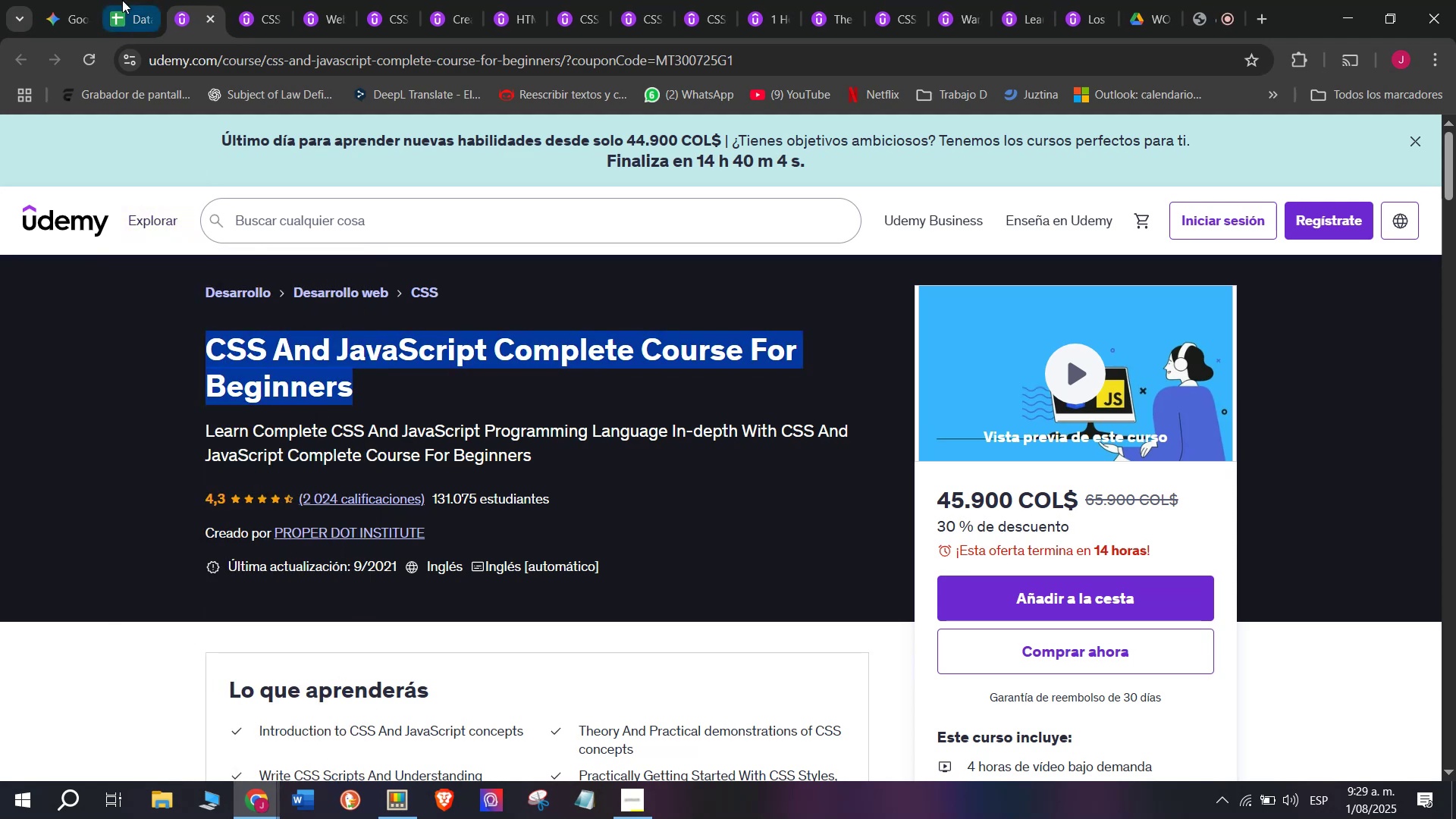 
left_click([122, 0])
 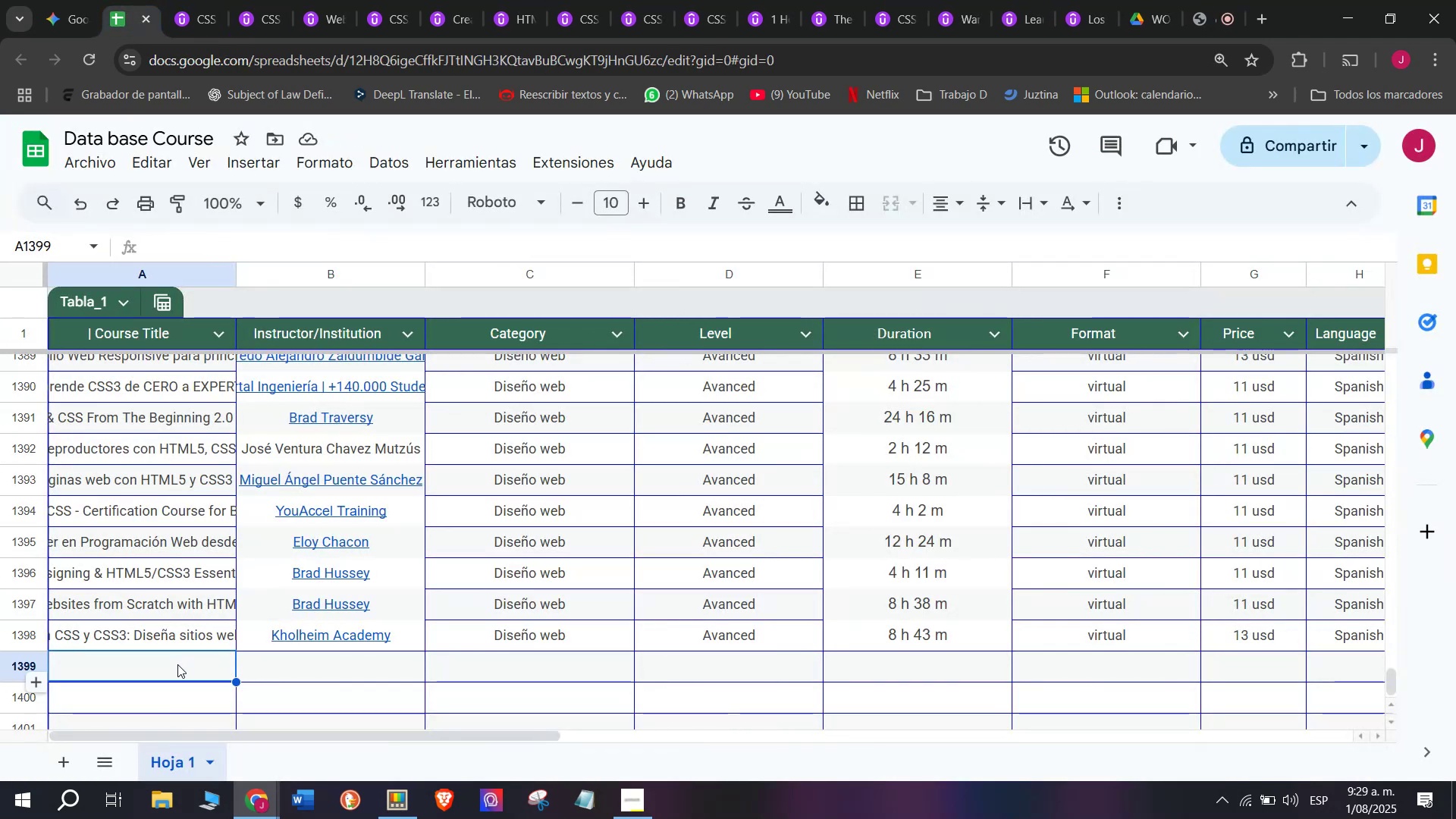 
double_click([177, 664])
 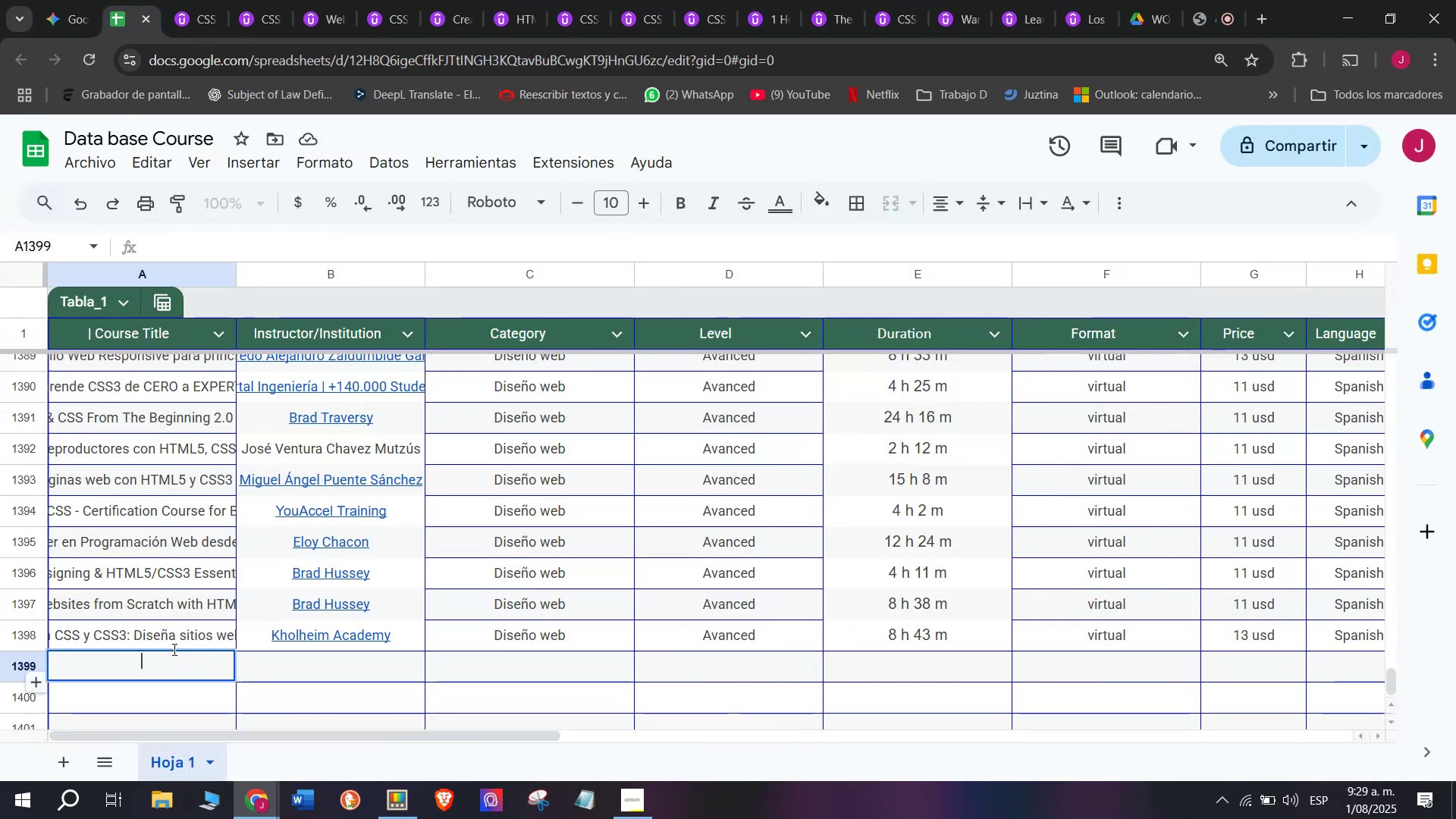 
key(Z)
 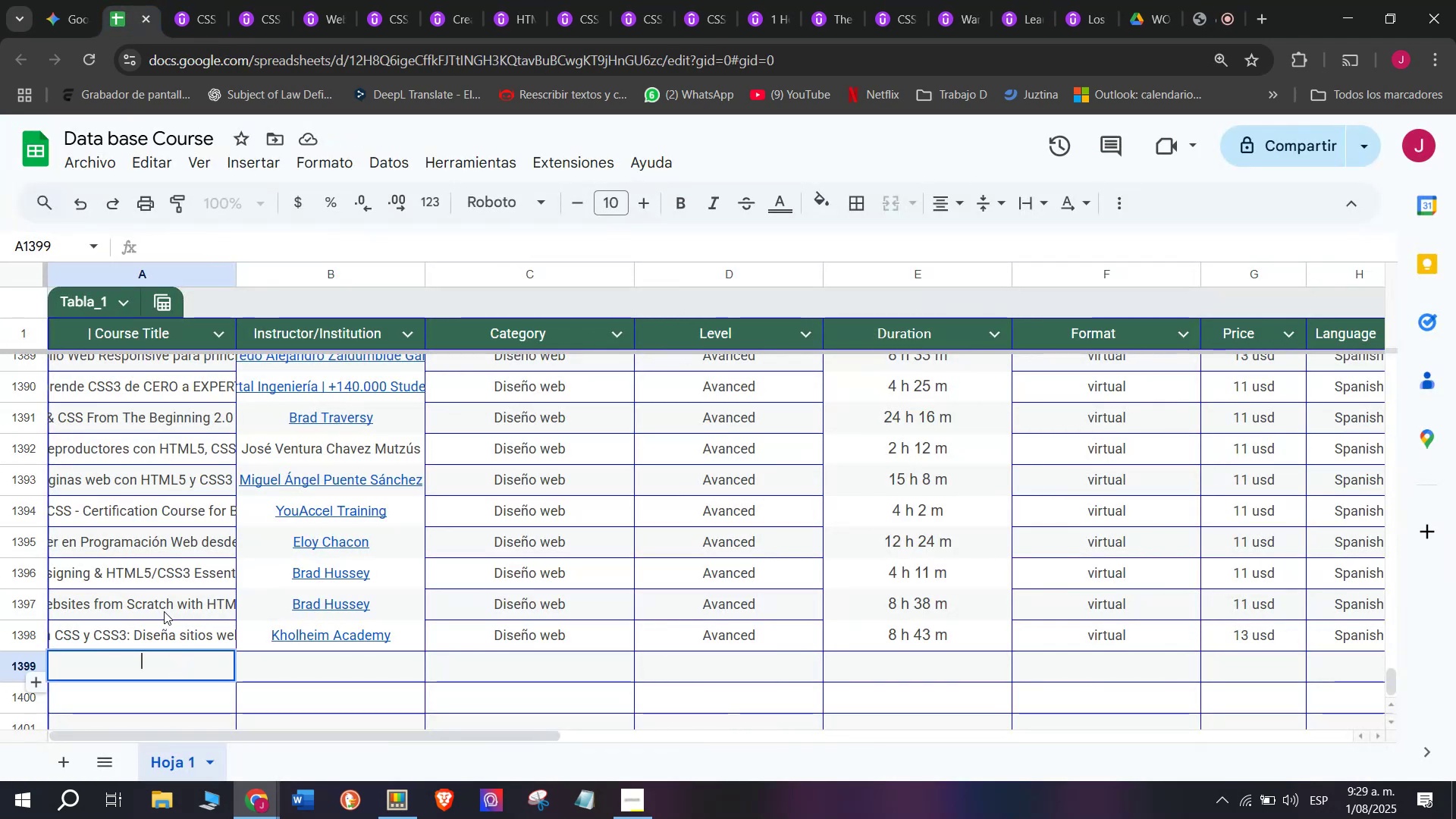 
key(Control+ControlLeft)
 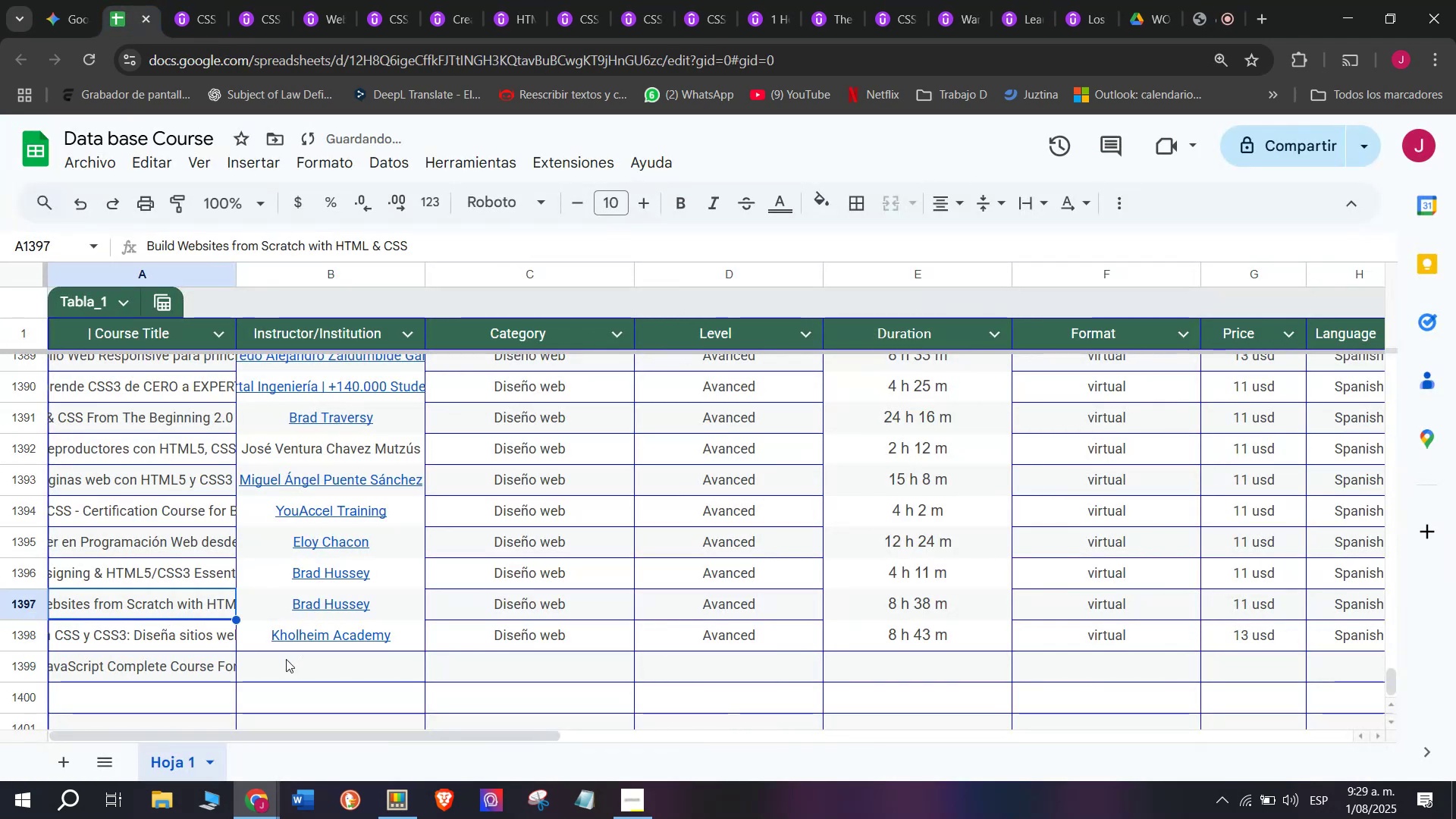 
key(Control+V)
 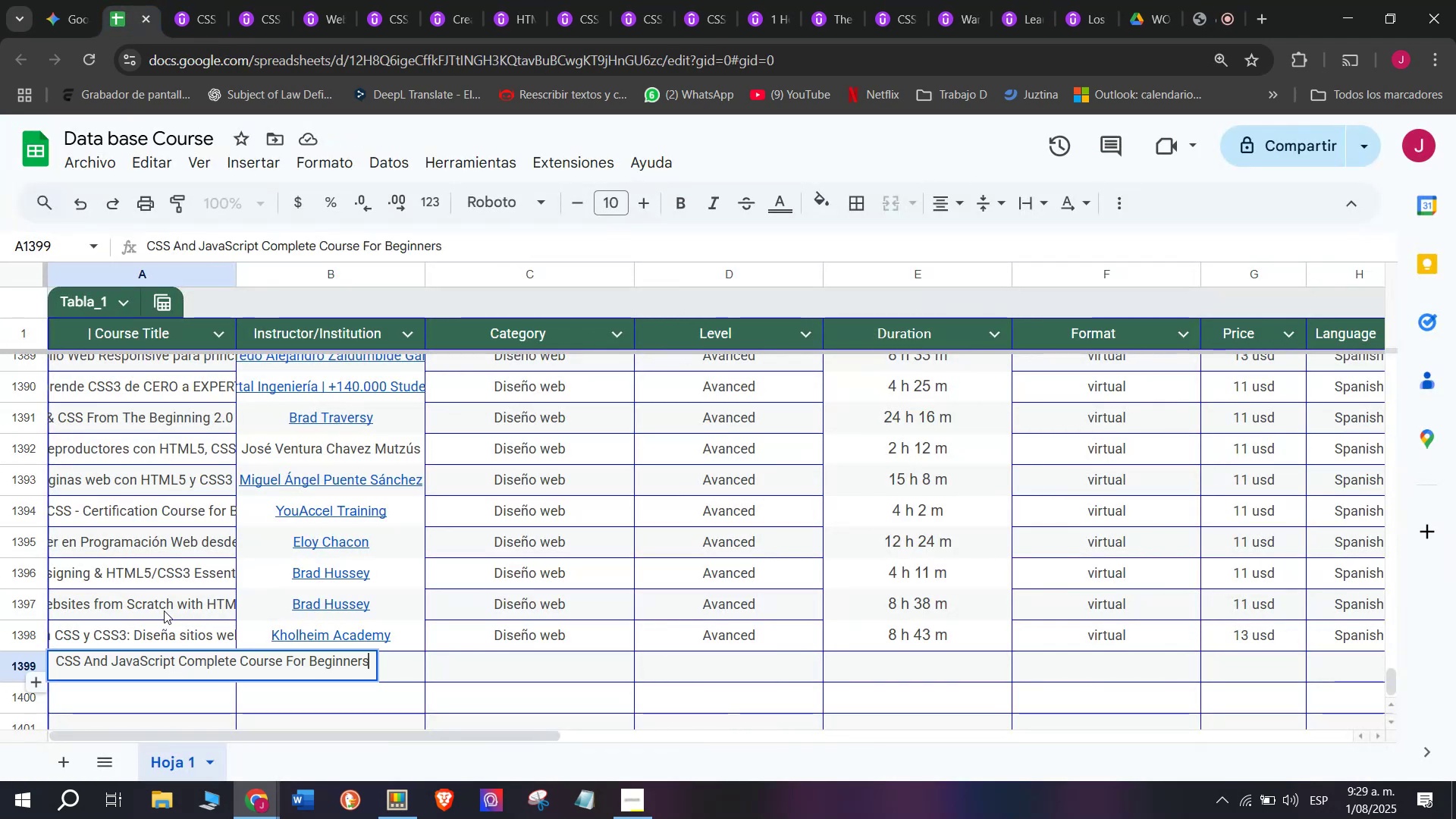 
triple_click([164, 610])
 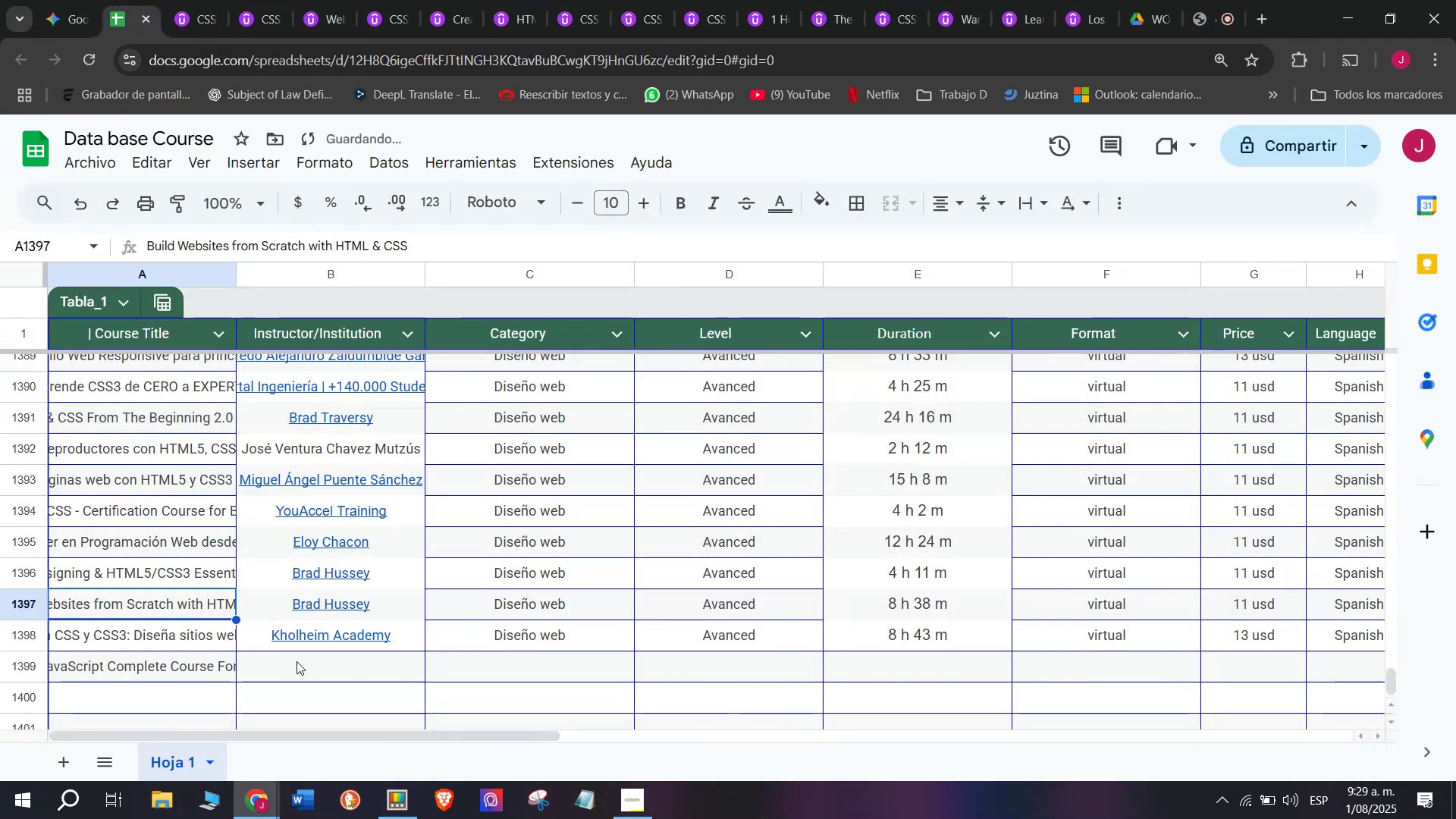 
triple_click([298, 663])
 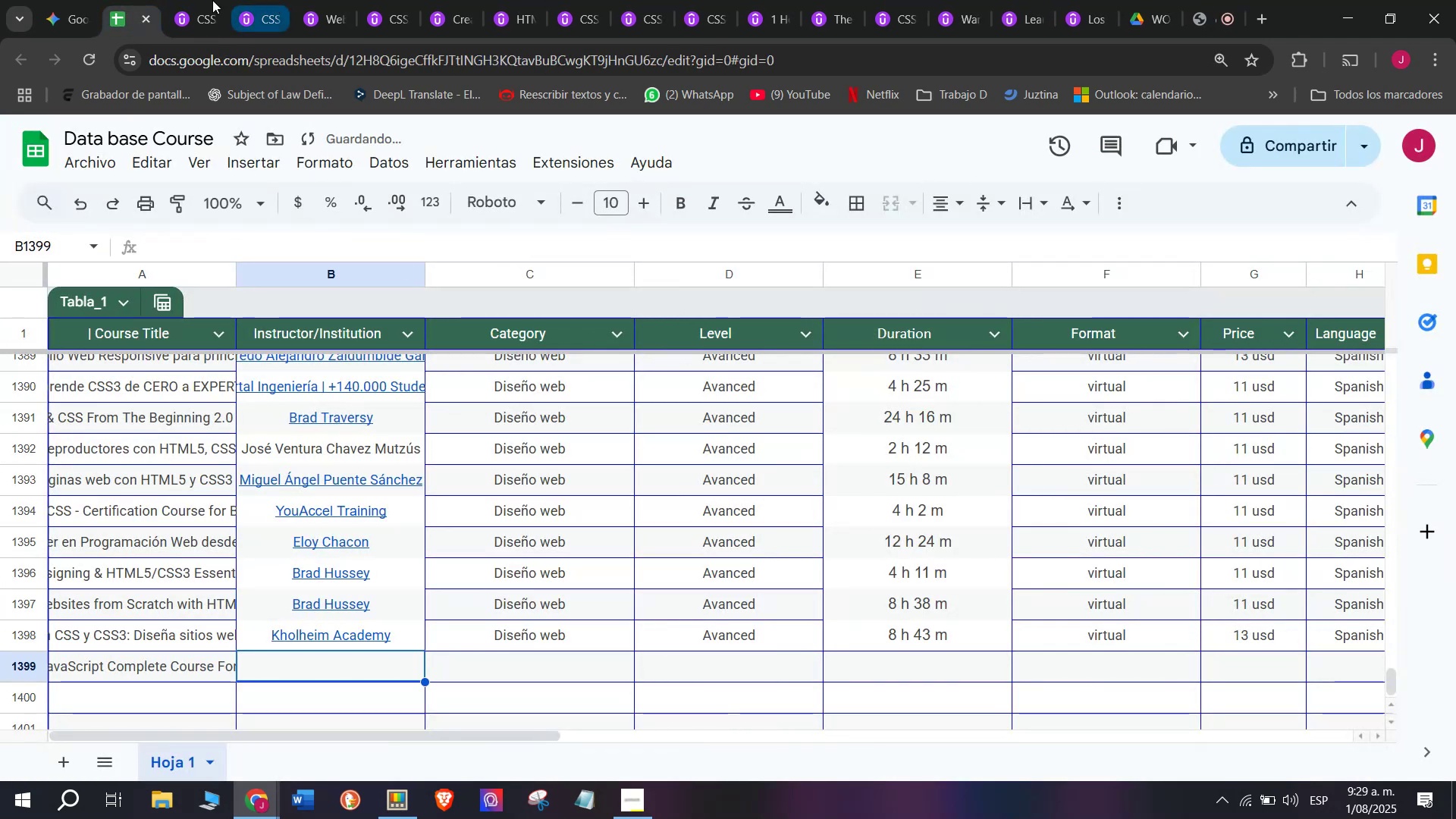 
left_click([183, 0])
 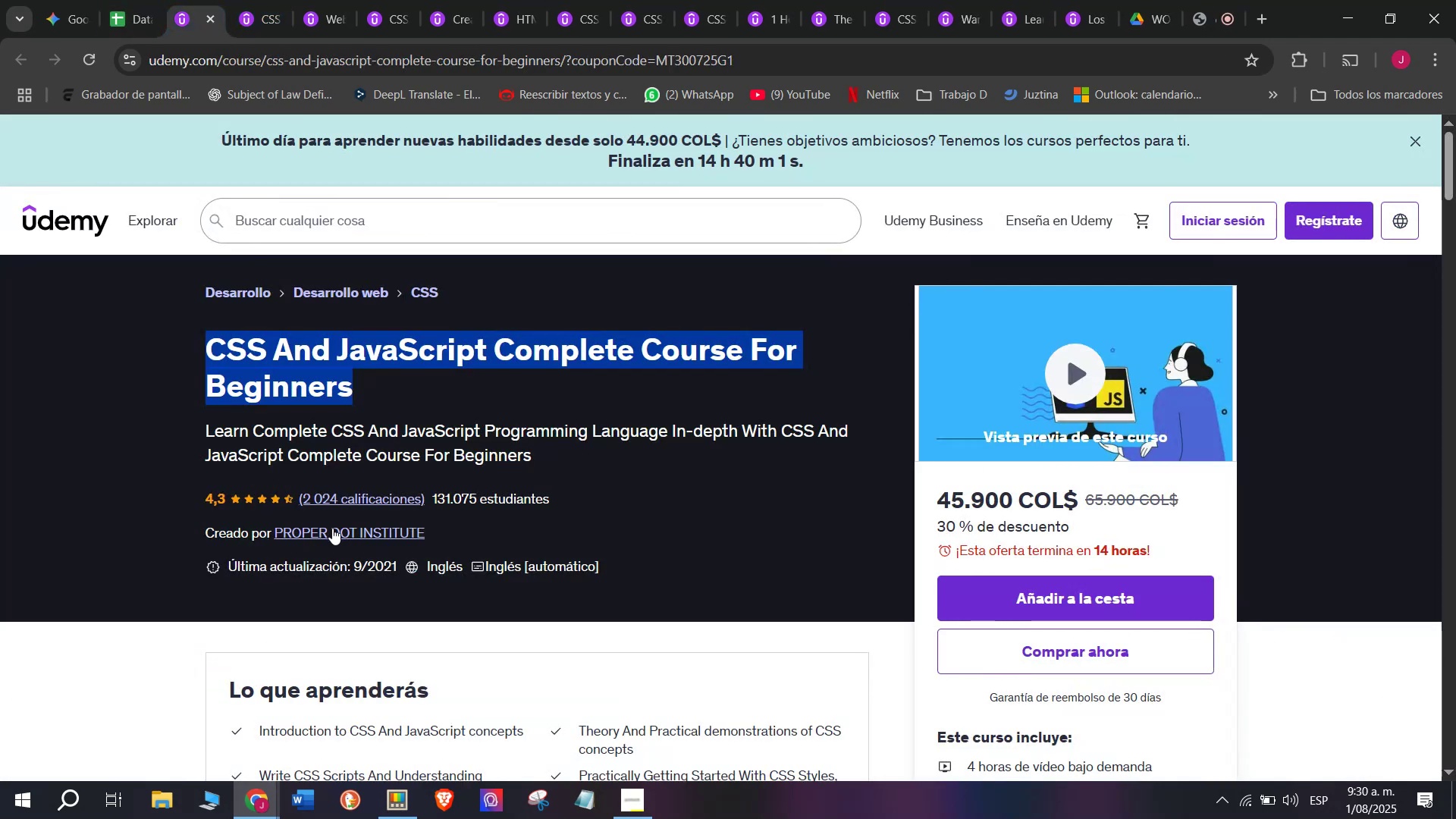 
scroll: coordinate [294, 548], scroll_direction: down, amount: 2.0
 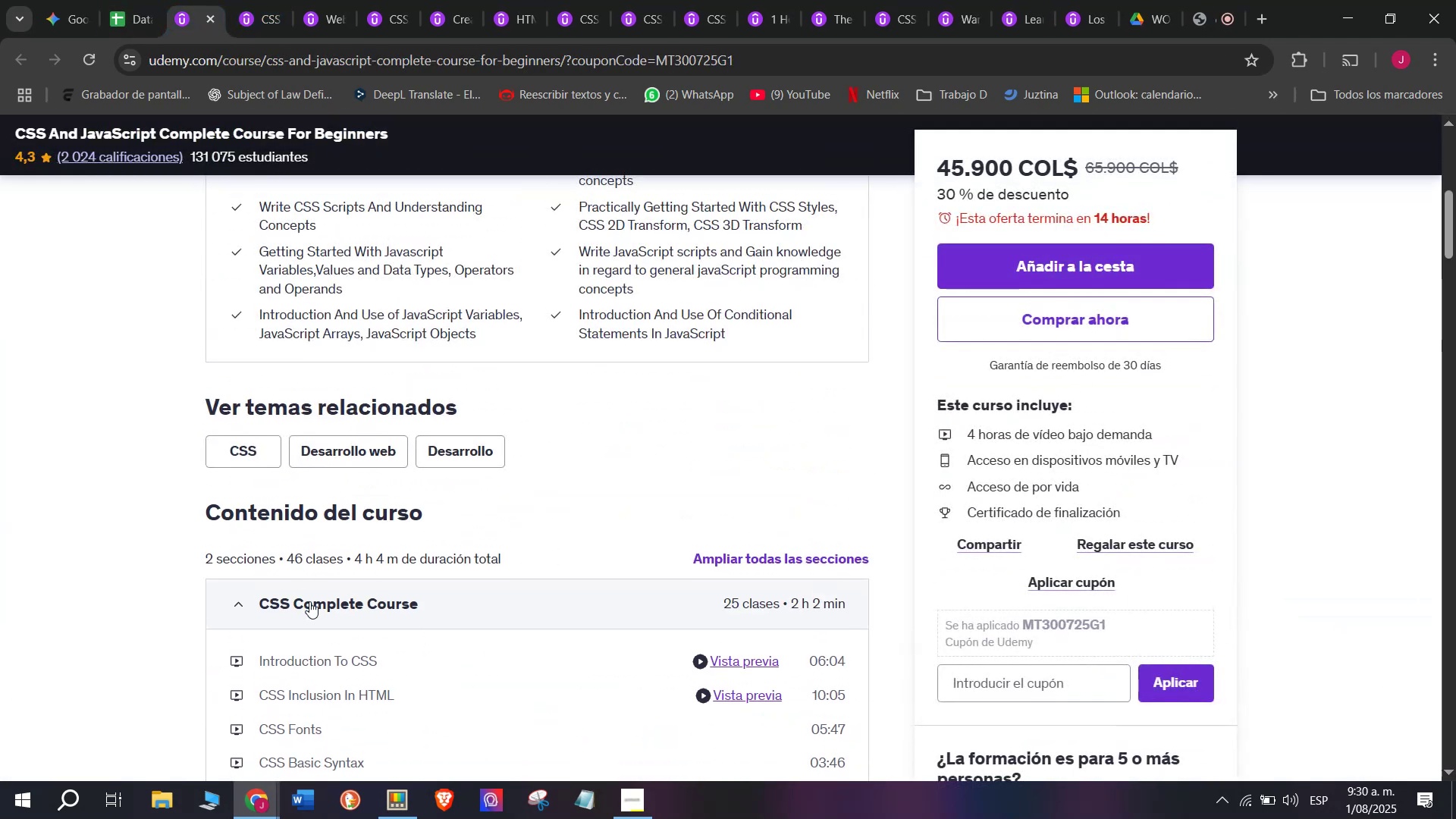 
scroll: coordinate [303, 573], scroll_direction: up, amount: 1.0
 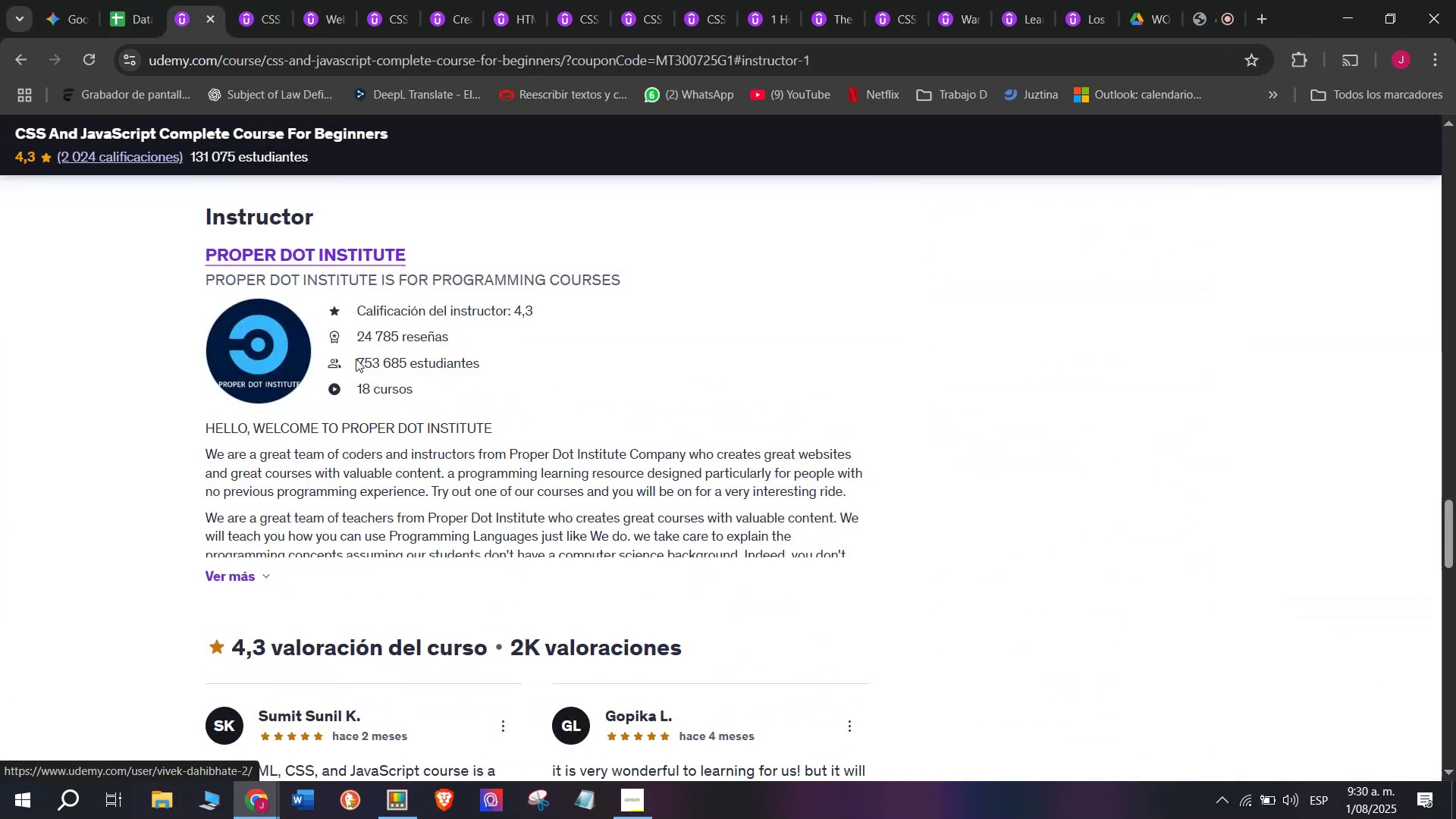 
left_click_drag(start_coordinate=[177, 240], to_coordinate=[412, 248])
 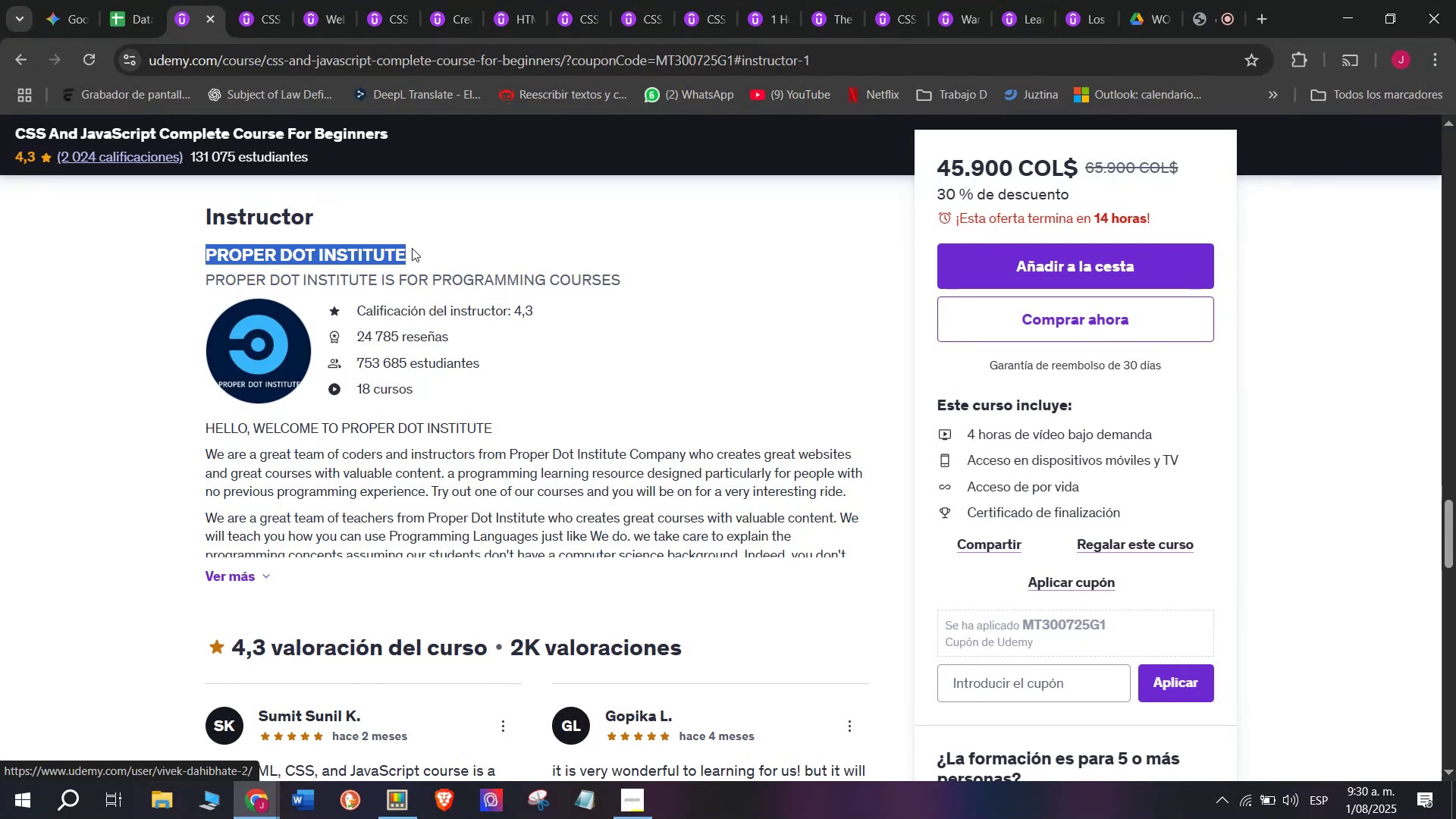 
key(Control+ControlLeft)
 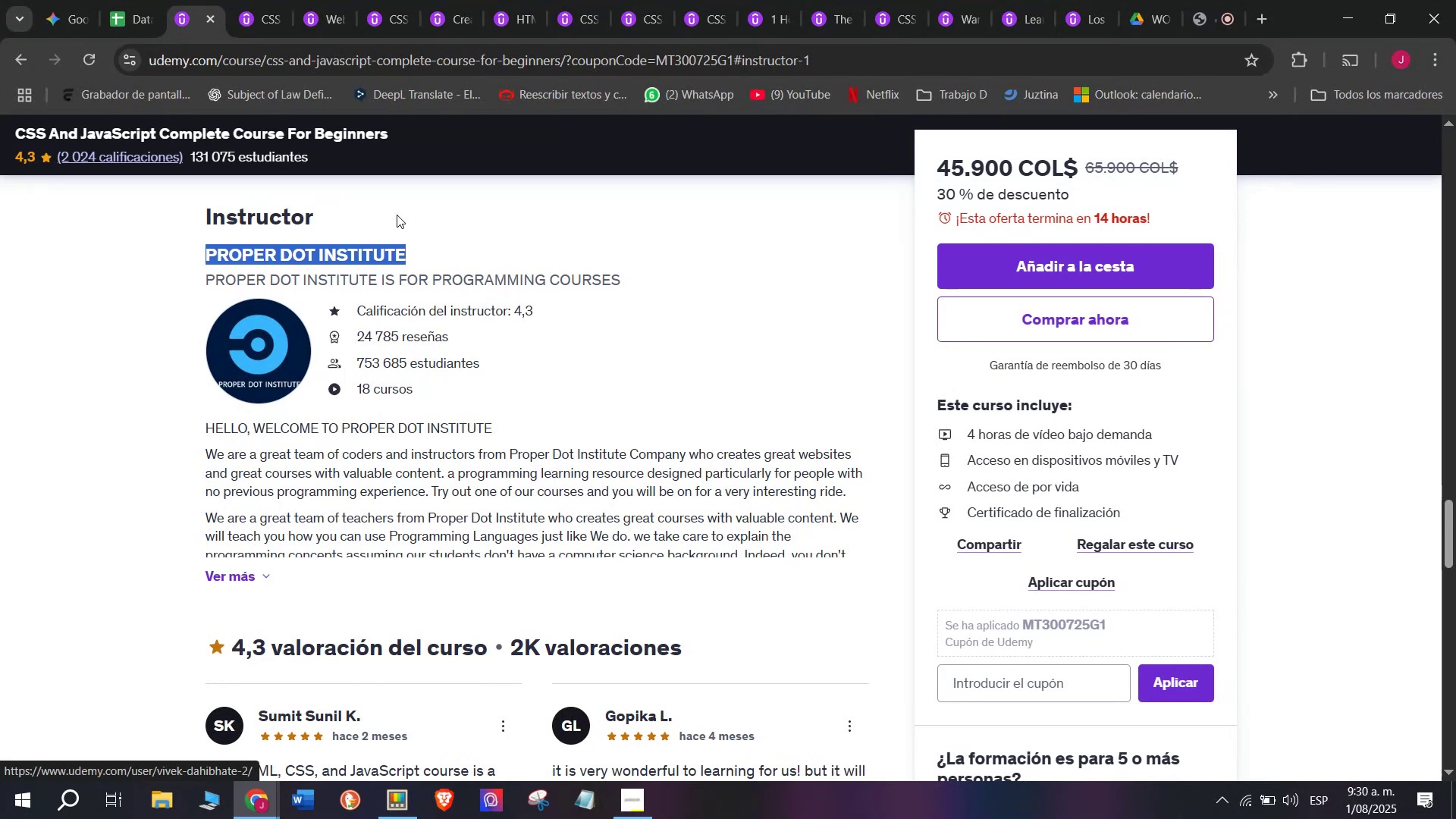 
key(Break)
 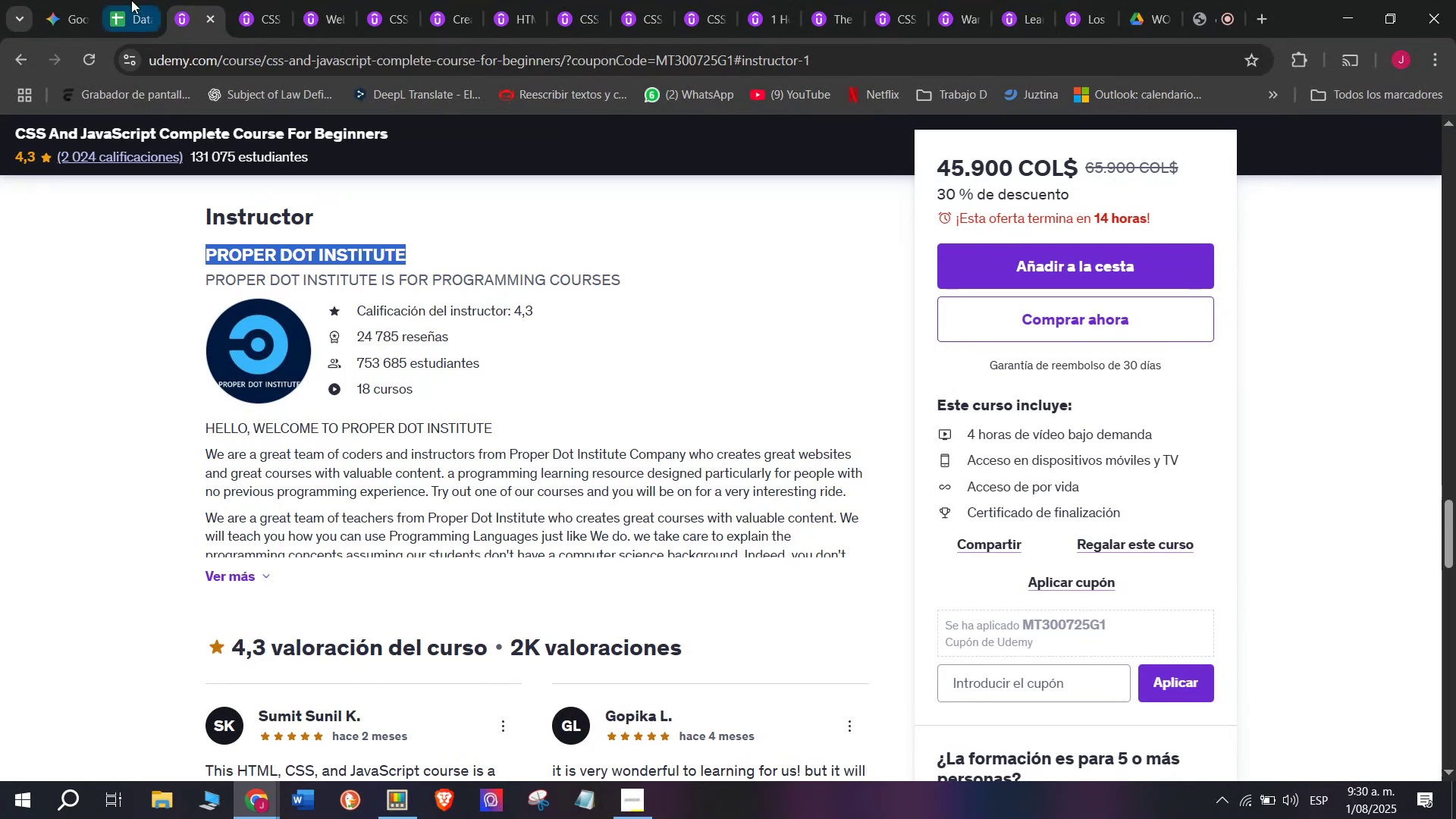 
key(Control+C)
 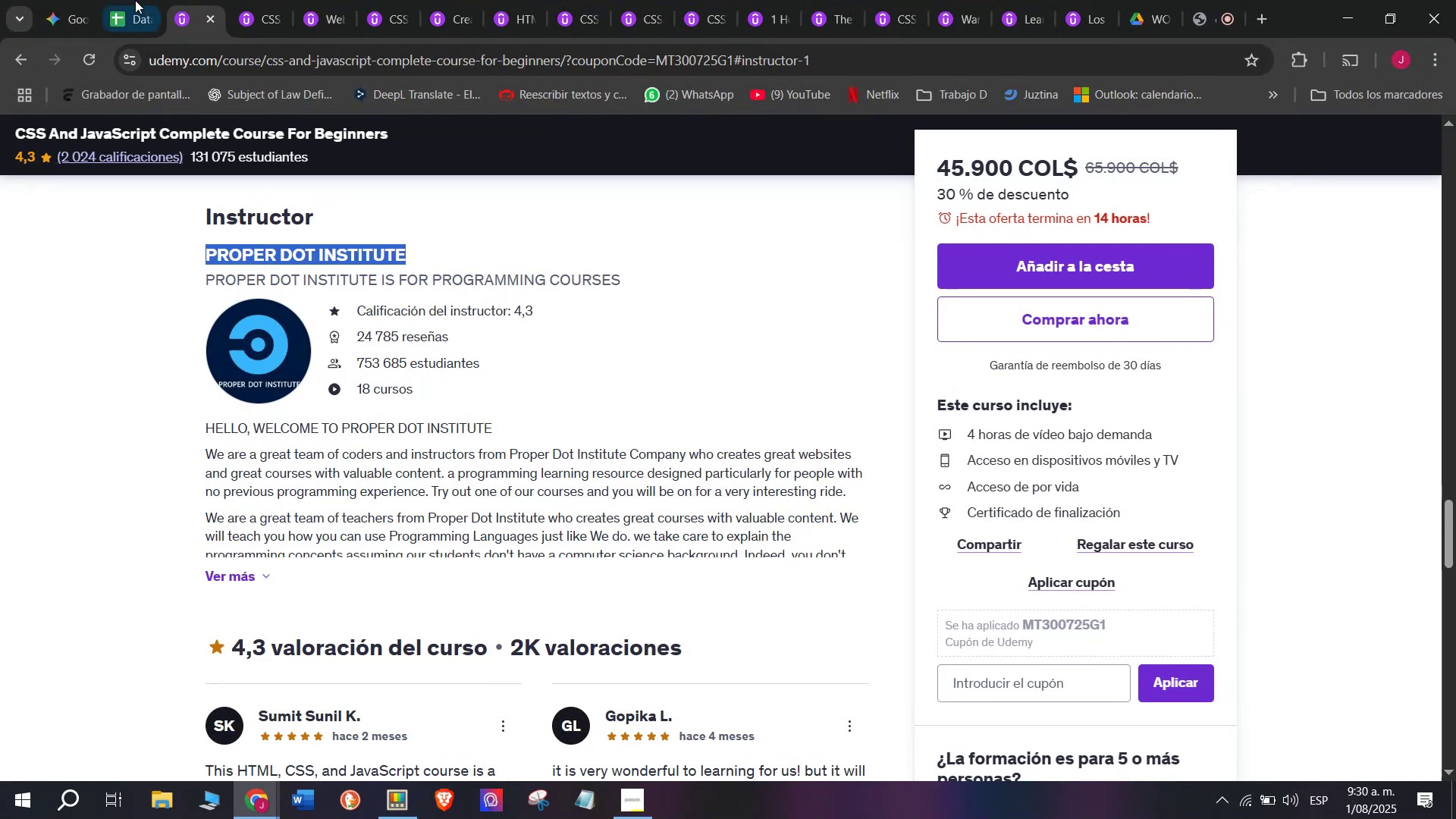 
left_click([131, 0])
 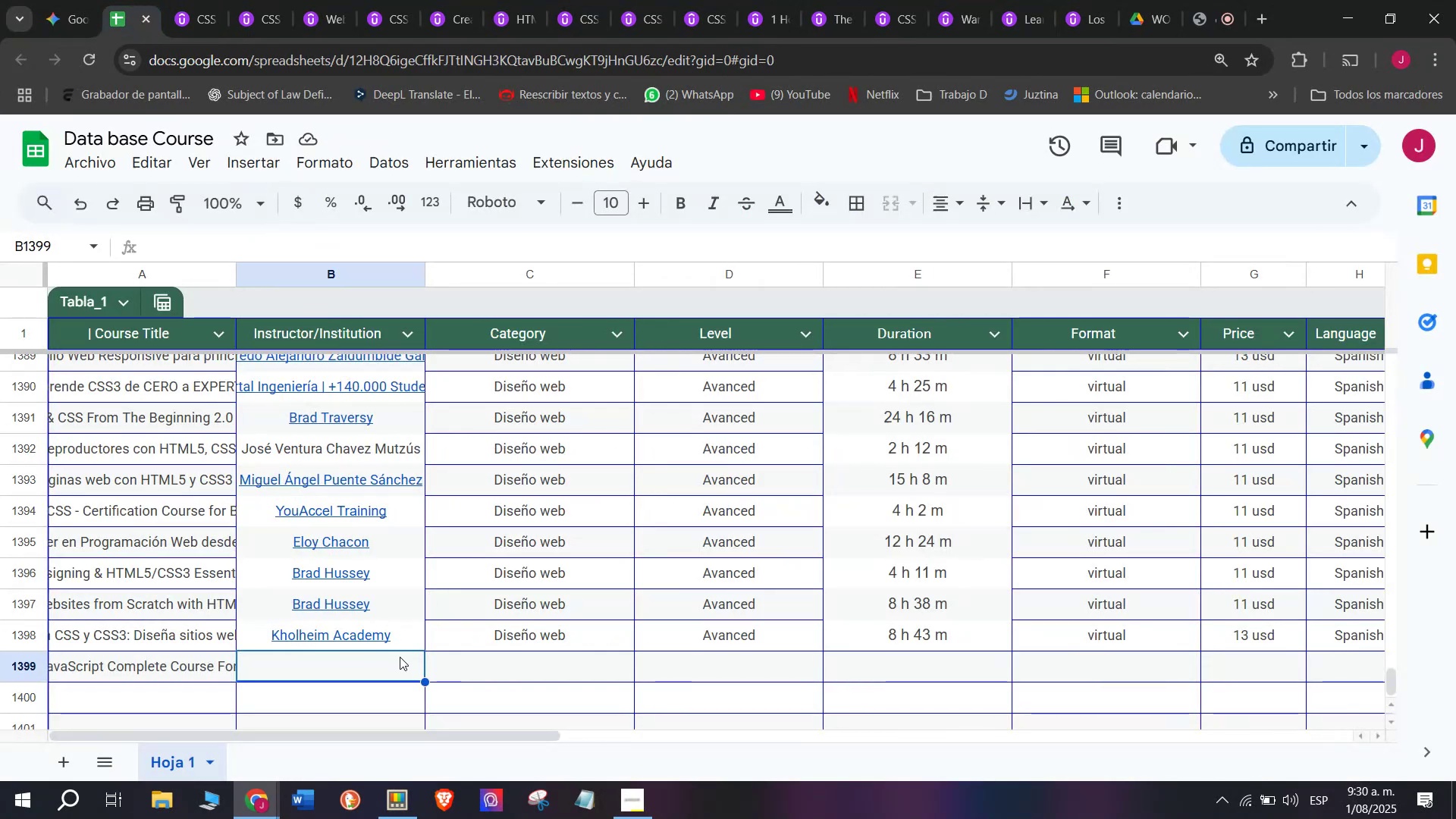 
key(Z)
 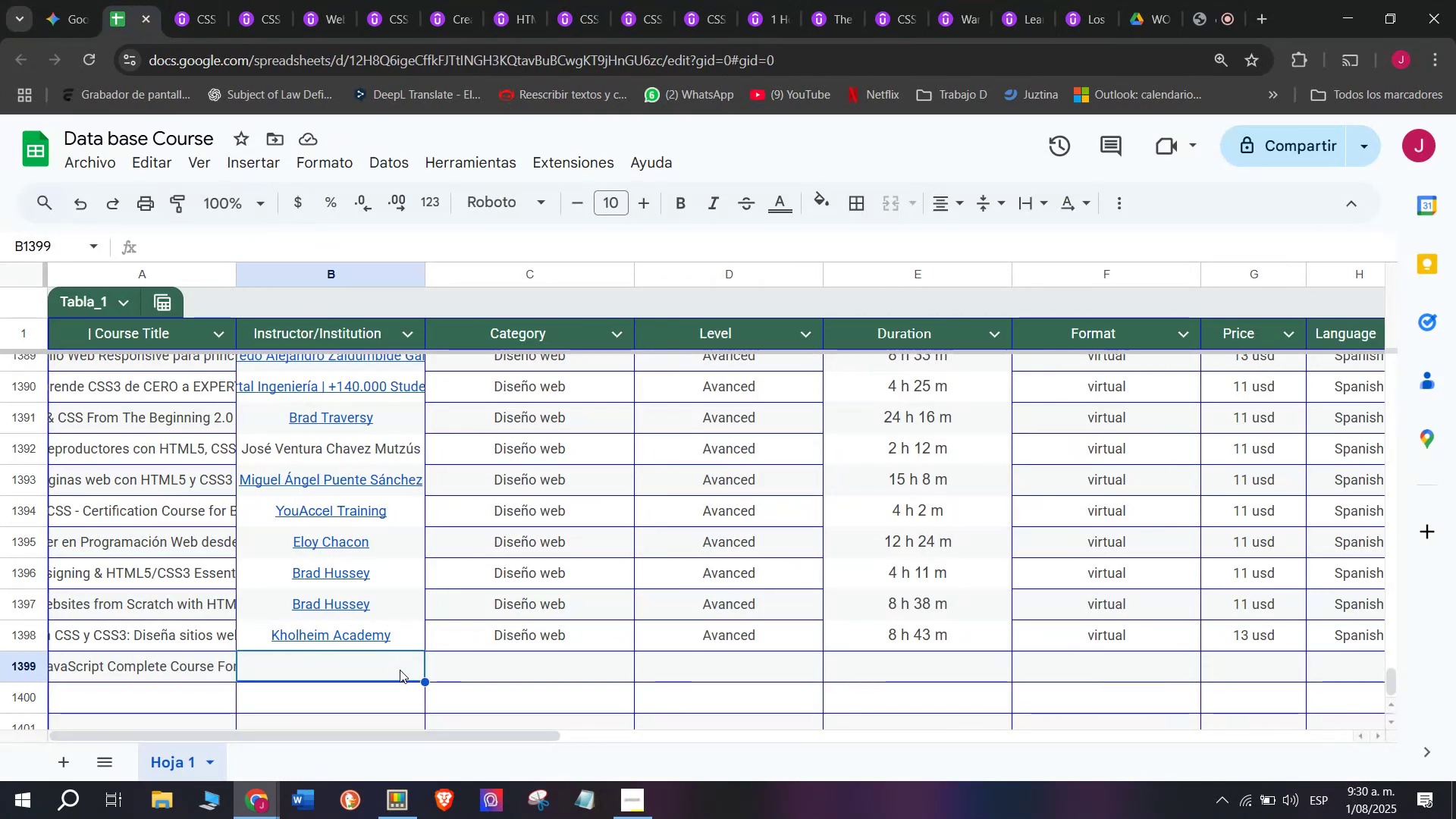 
key(Control+ControlLeft)
 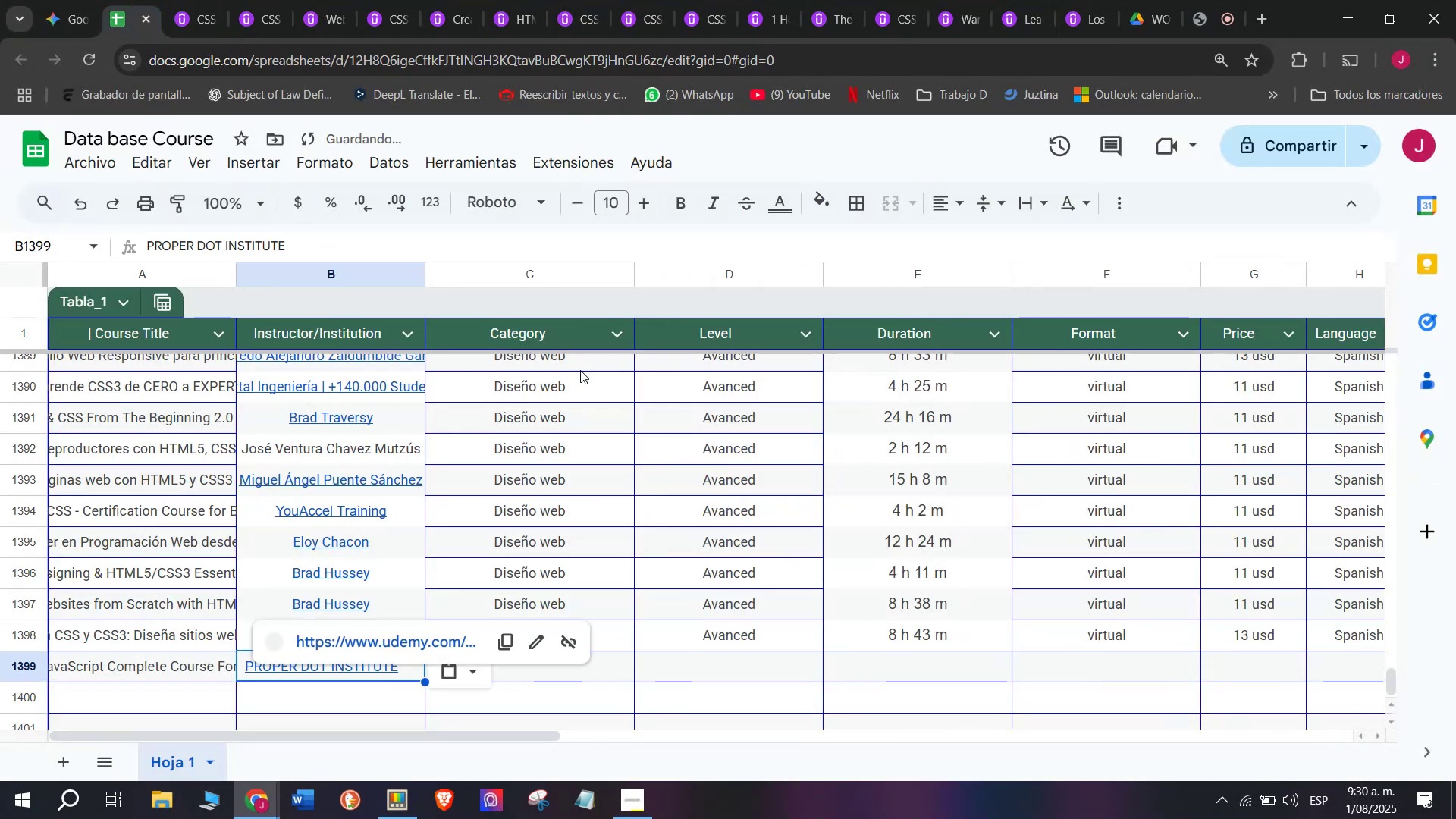 
key(Control+V)
 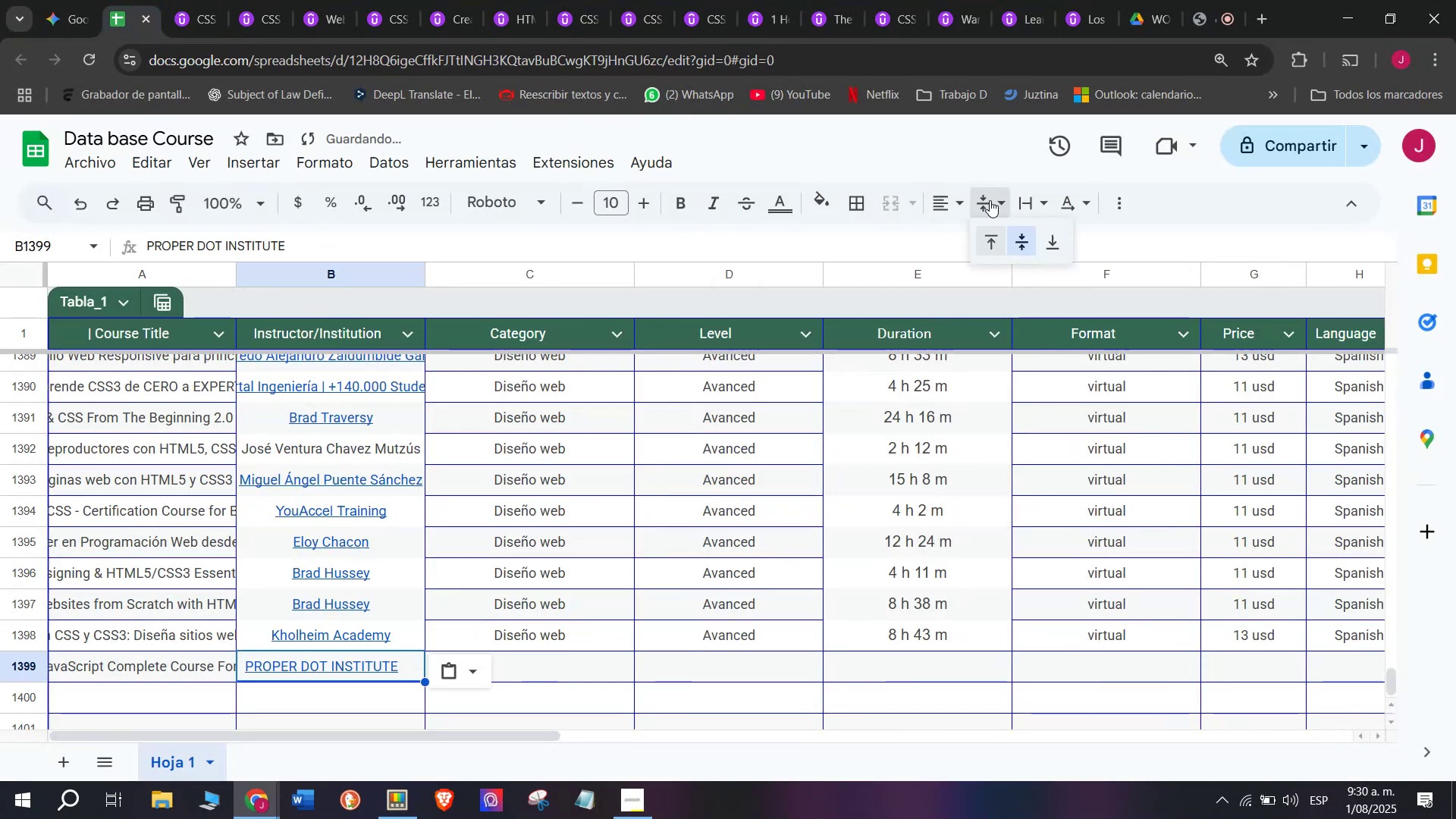 
double_click([968, 194])
 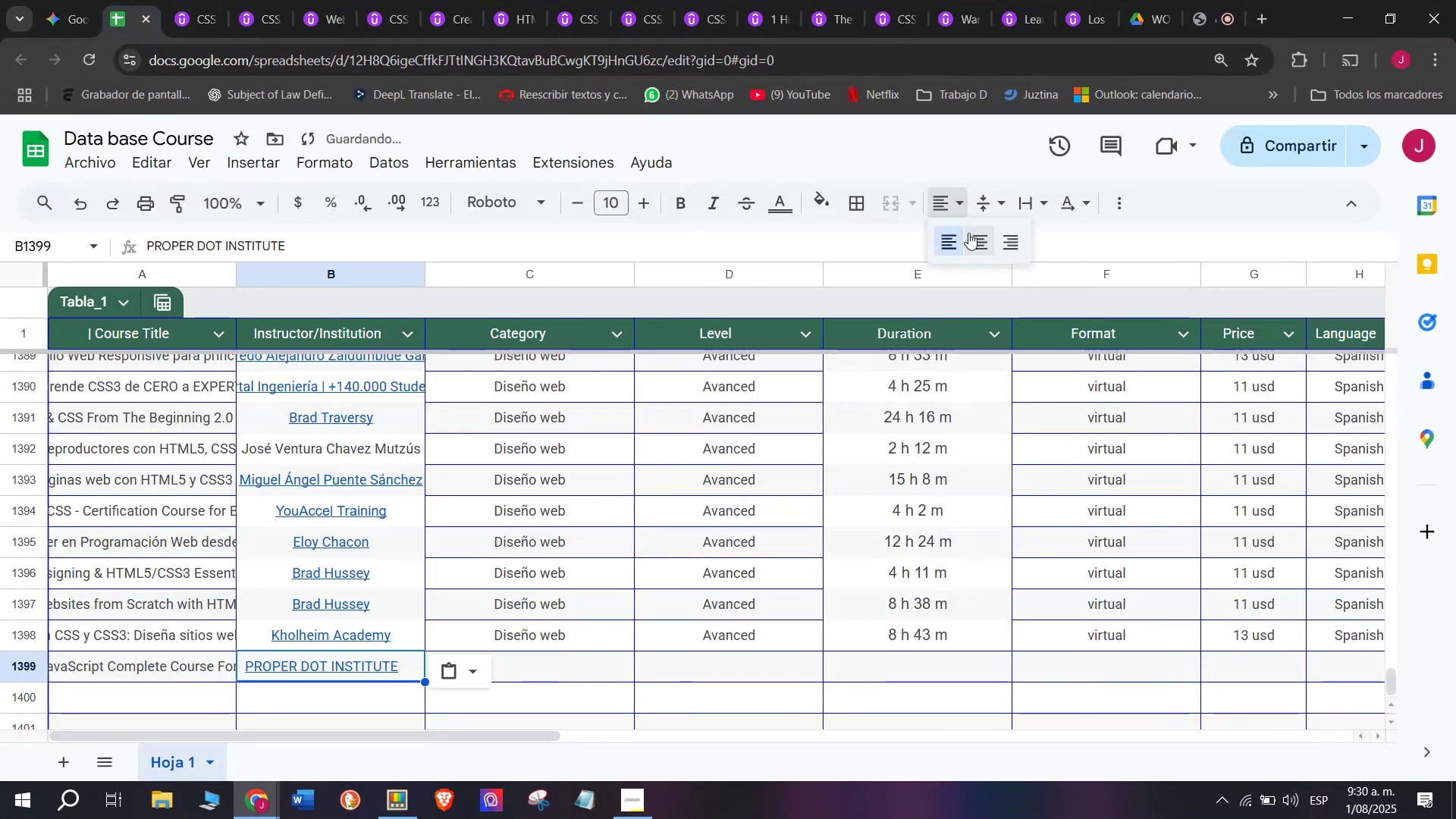 
left_click([968, 233])
 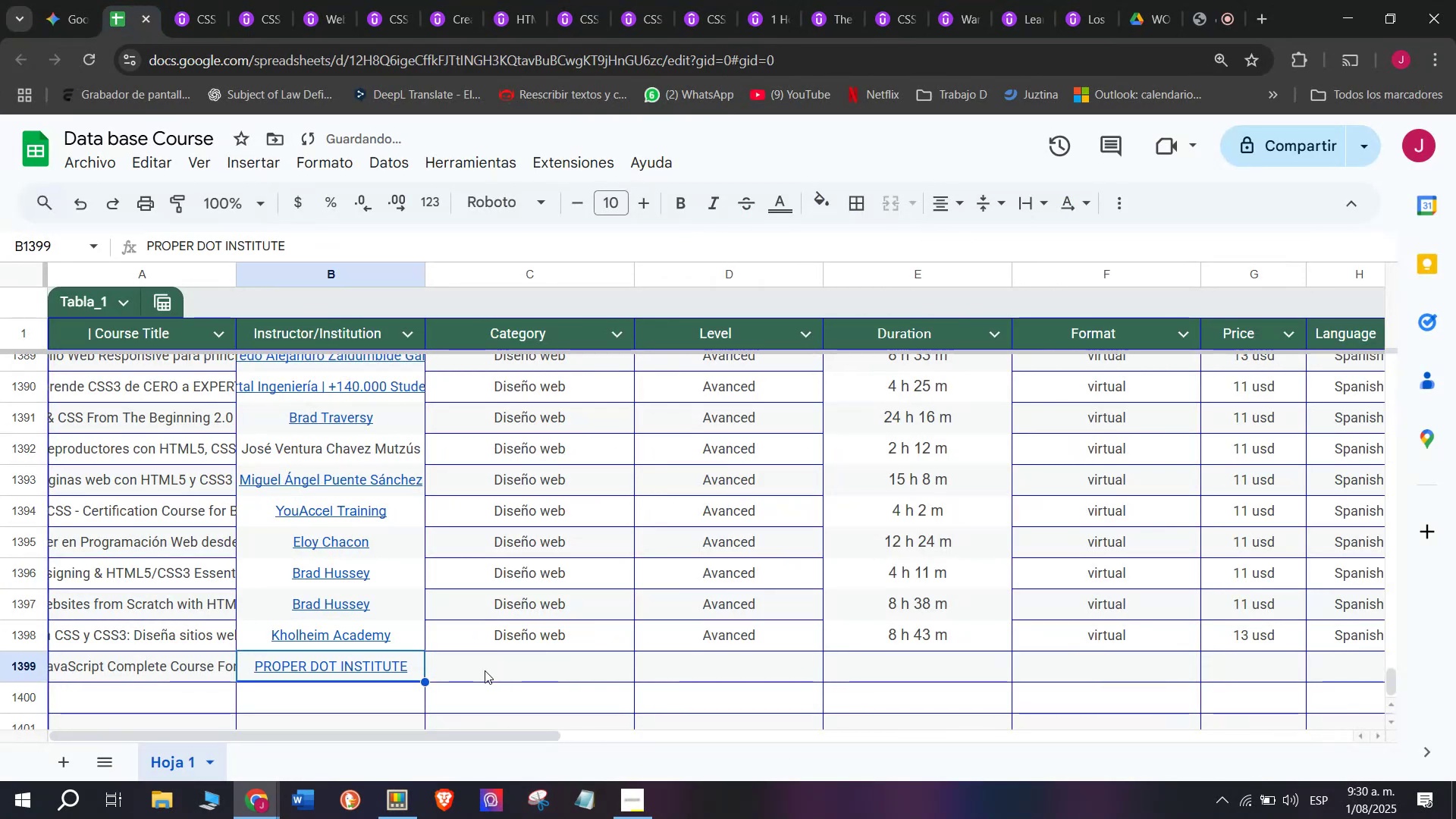 
left_click([486, 645])
 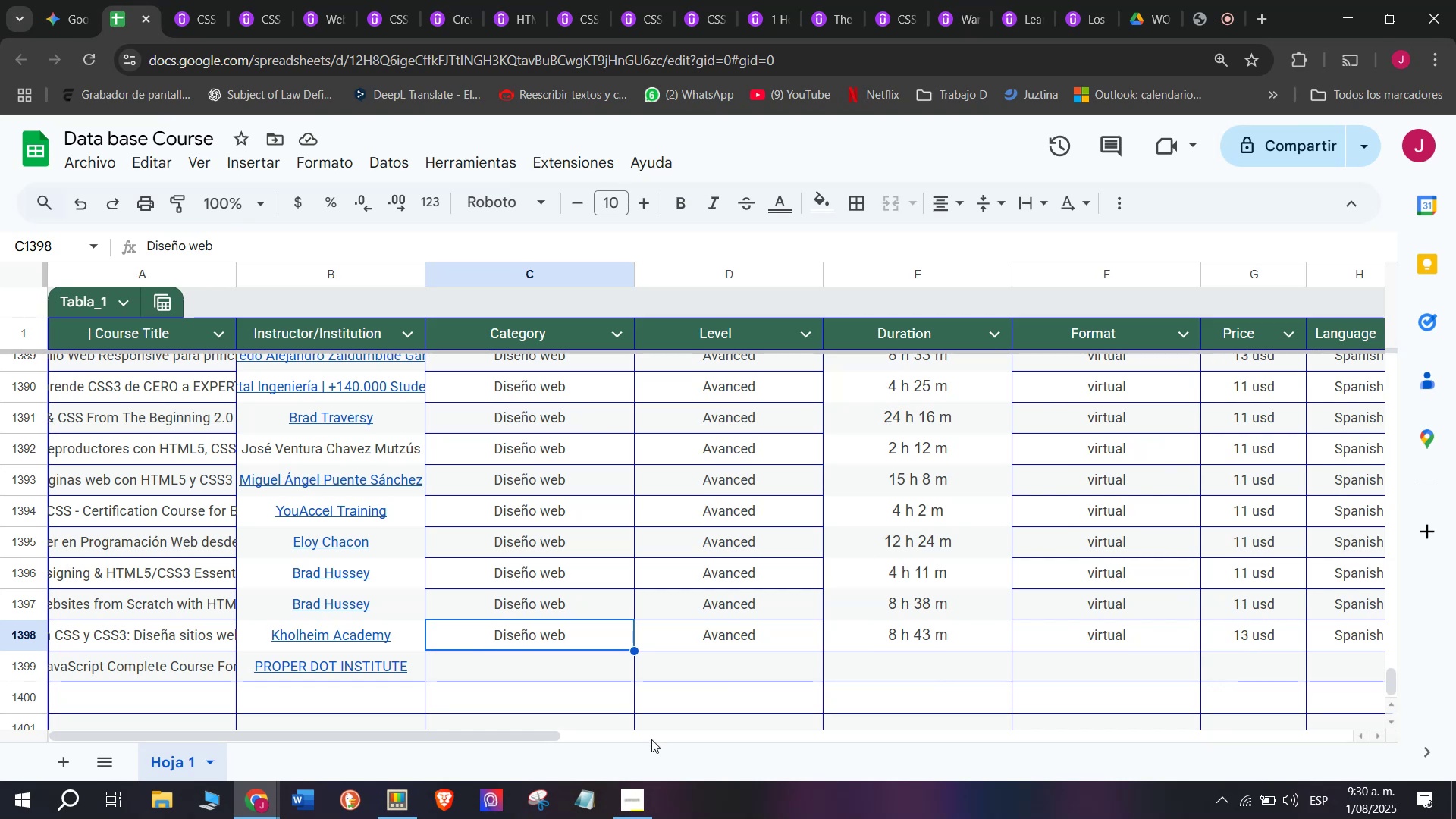 
wait(16.72)
 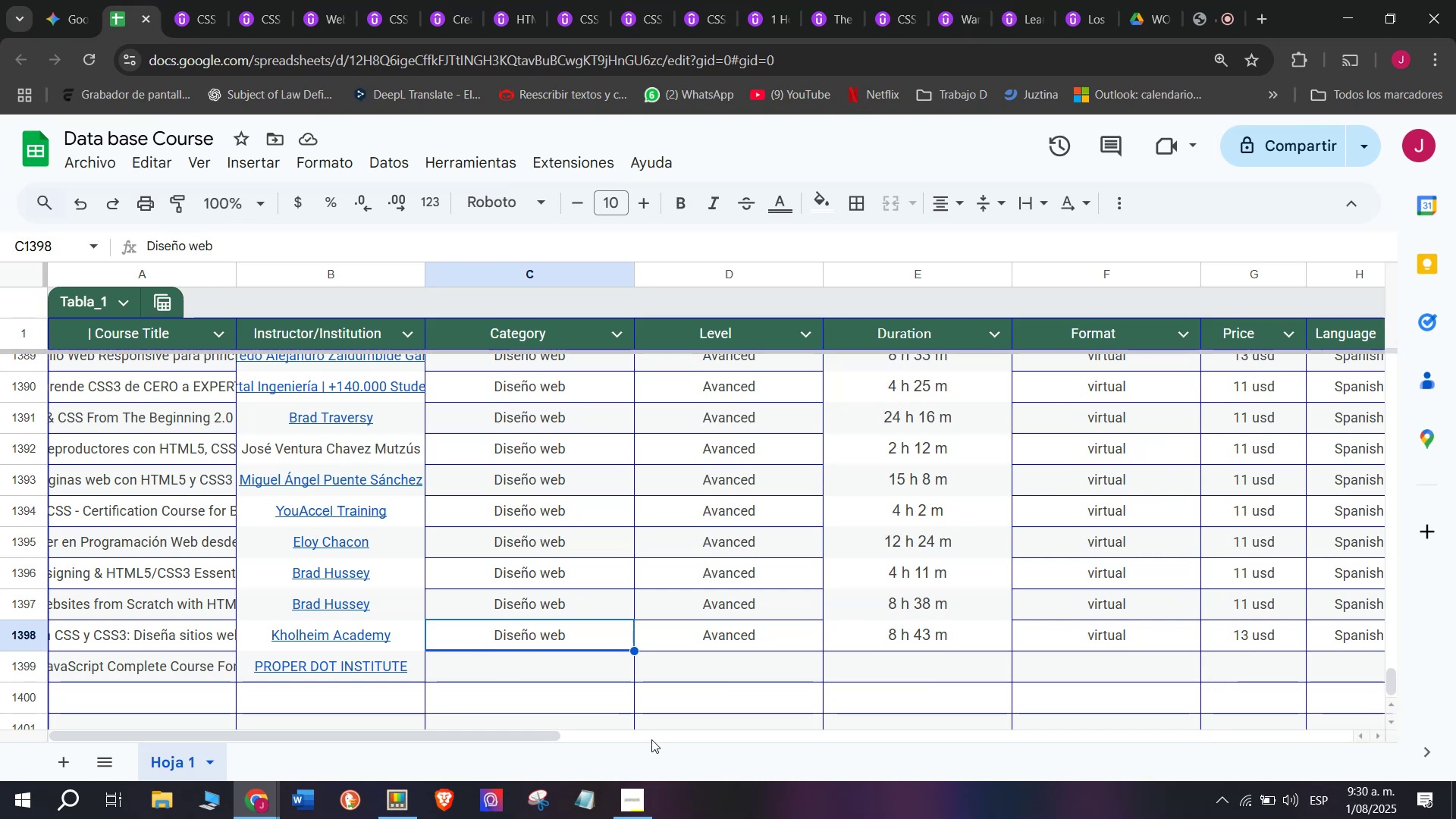 
key(Break)
 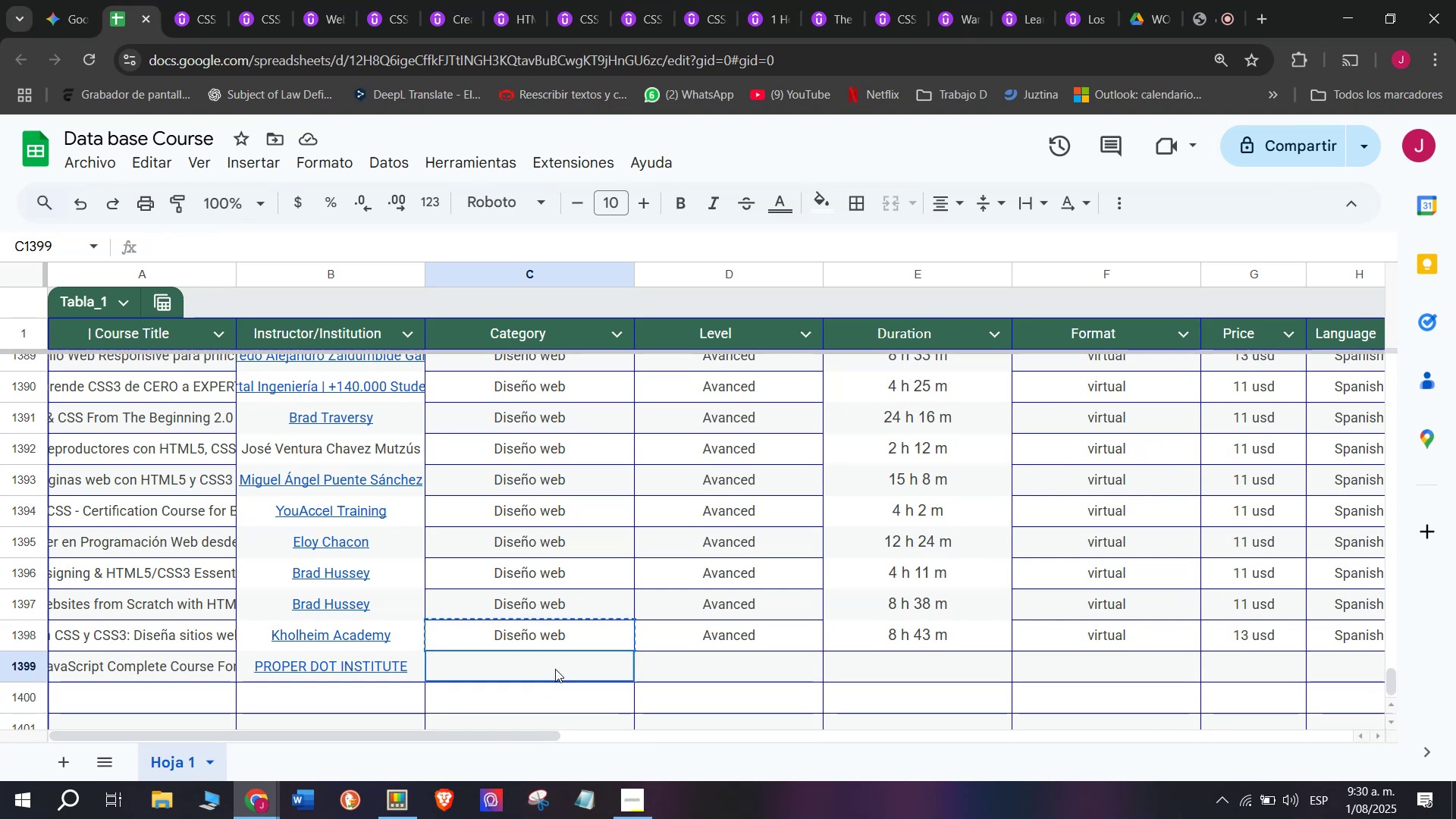 
key(Control+ControlLeft)
 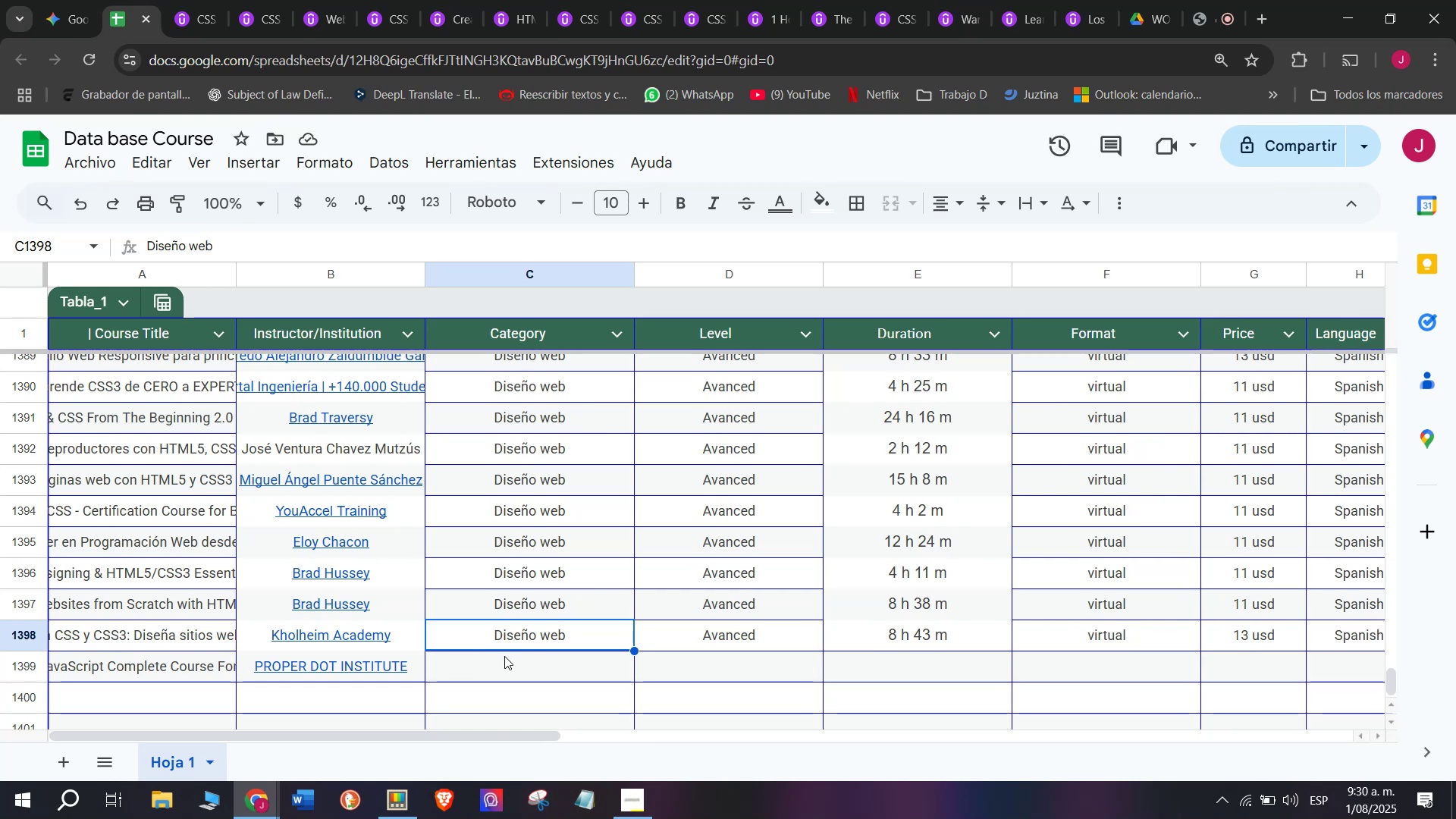 
key(Control+C)
 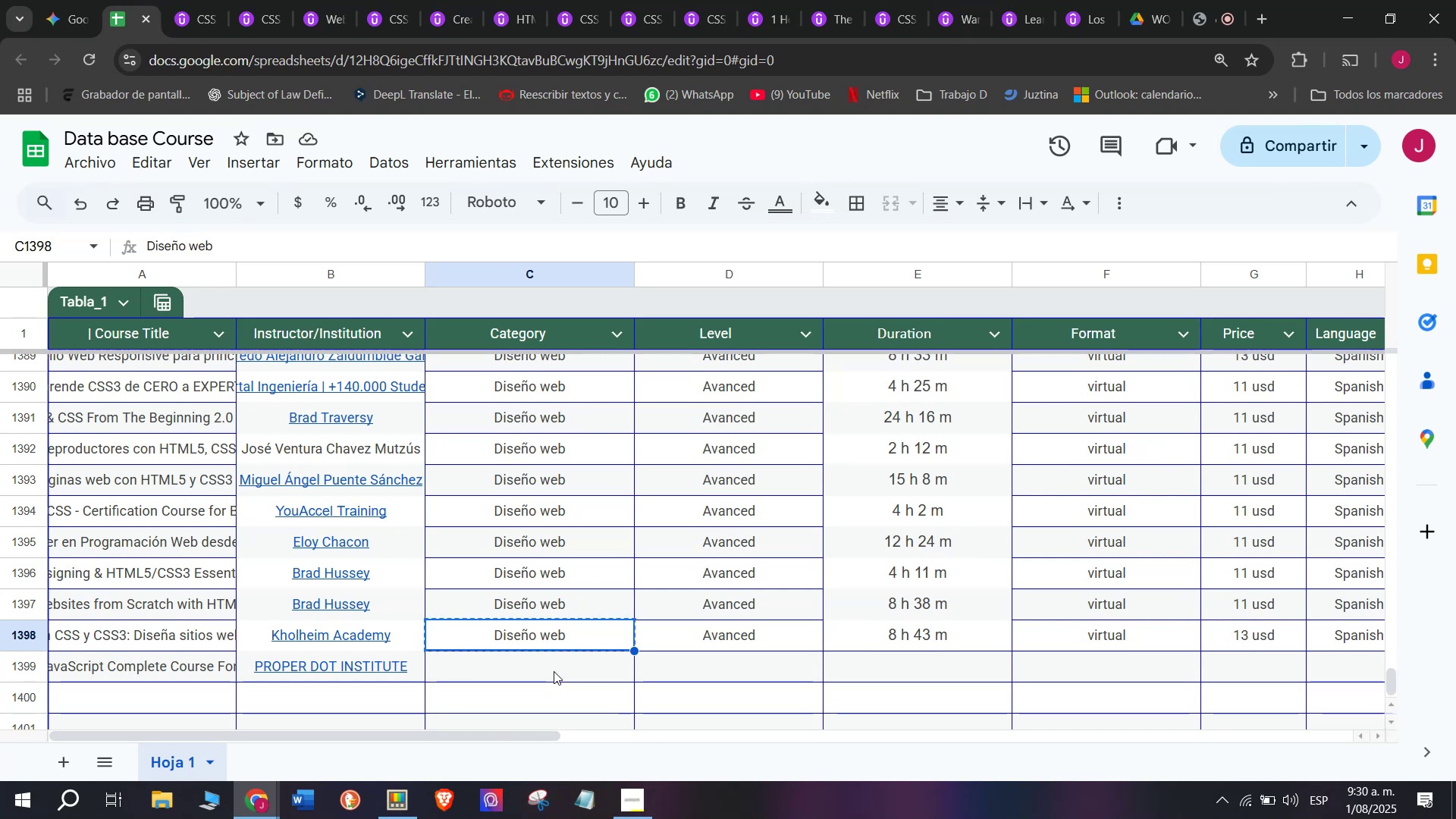 
left_click([555, 669])
 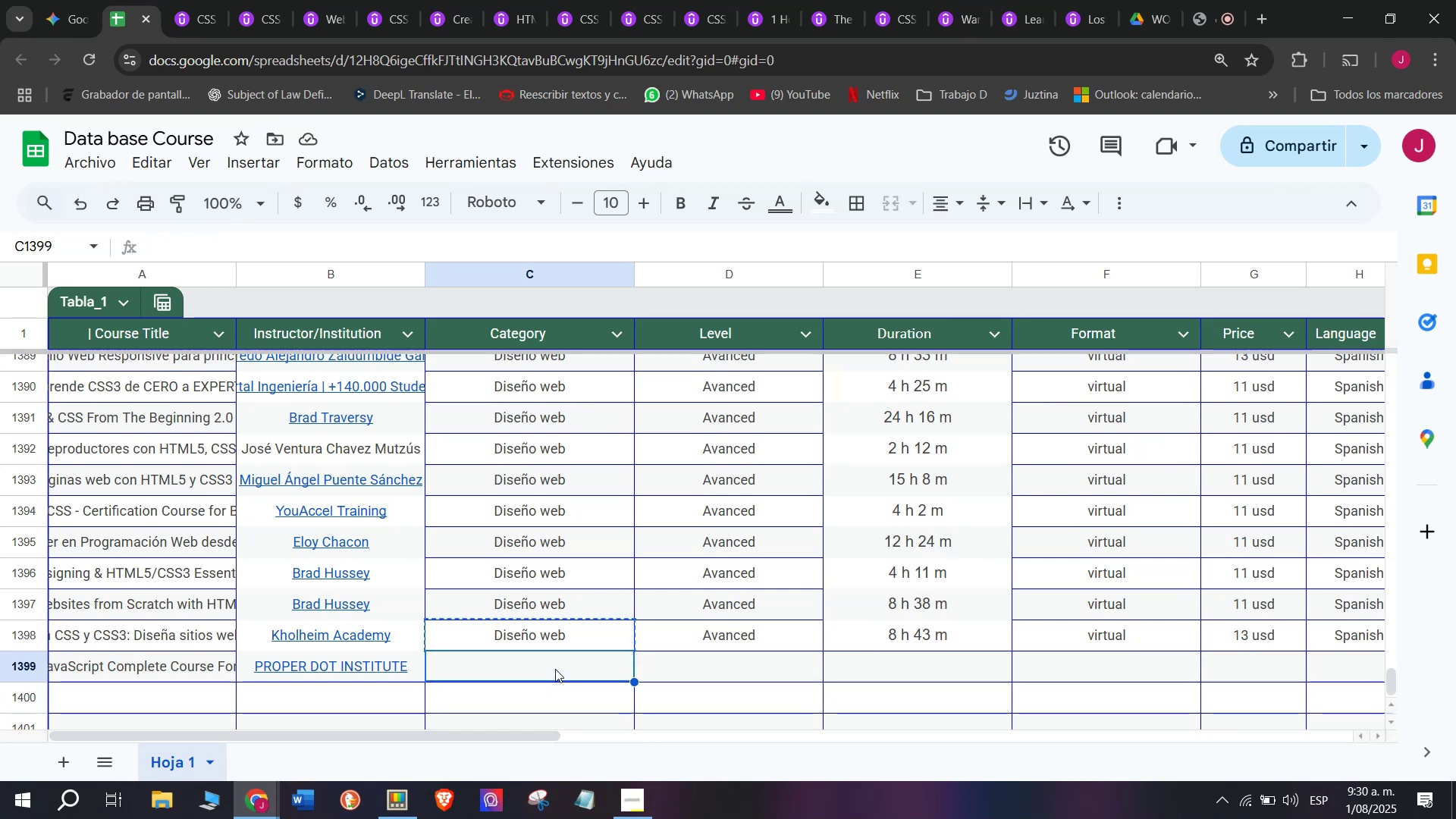 
key(Z)
 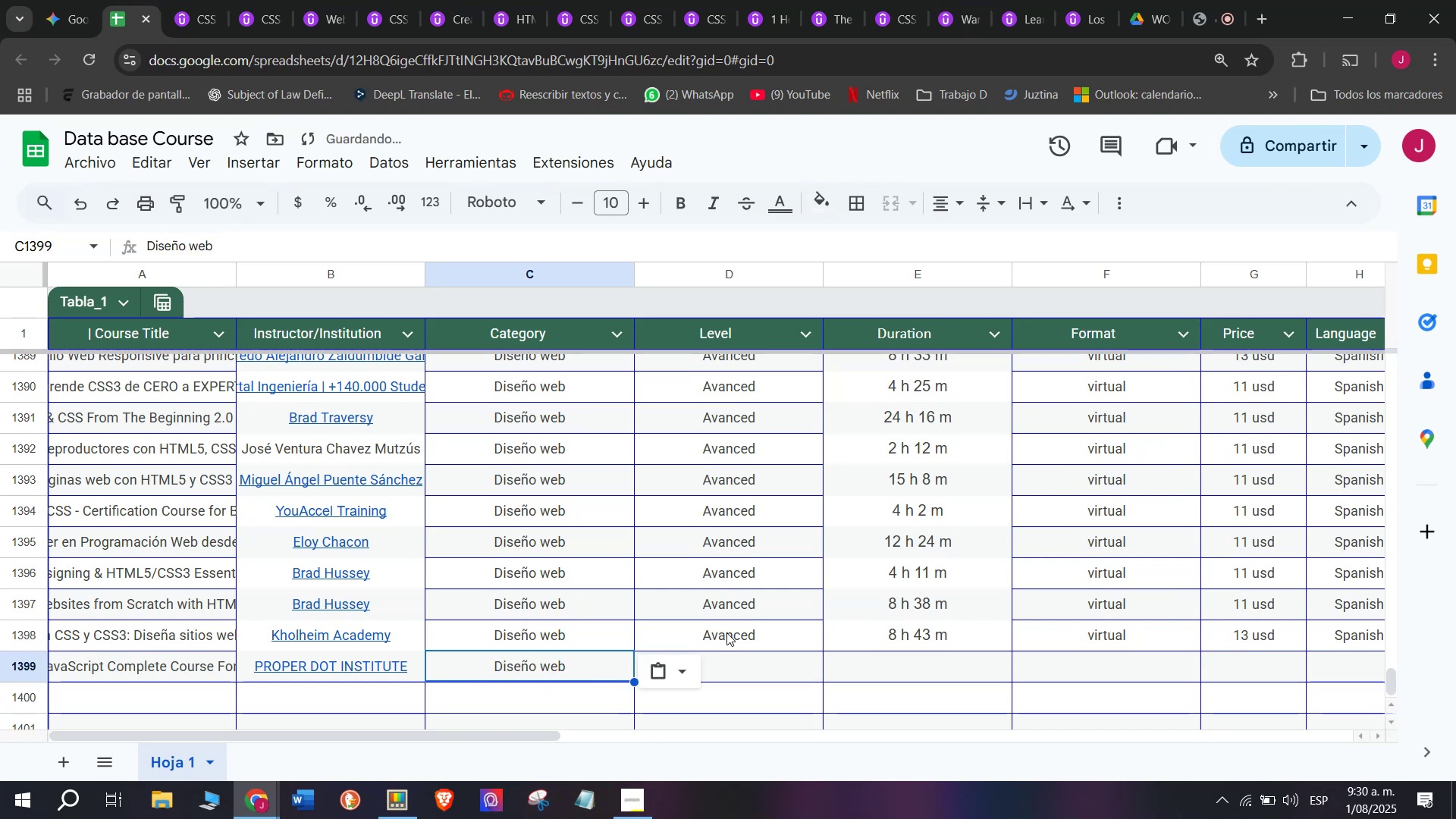 
key(Control+ControlLeft)
 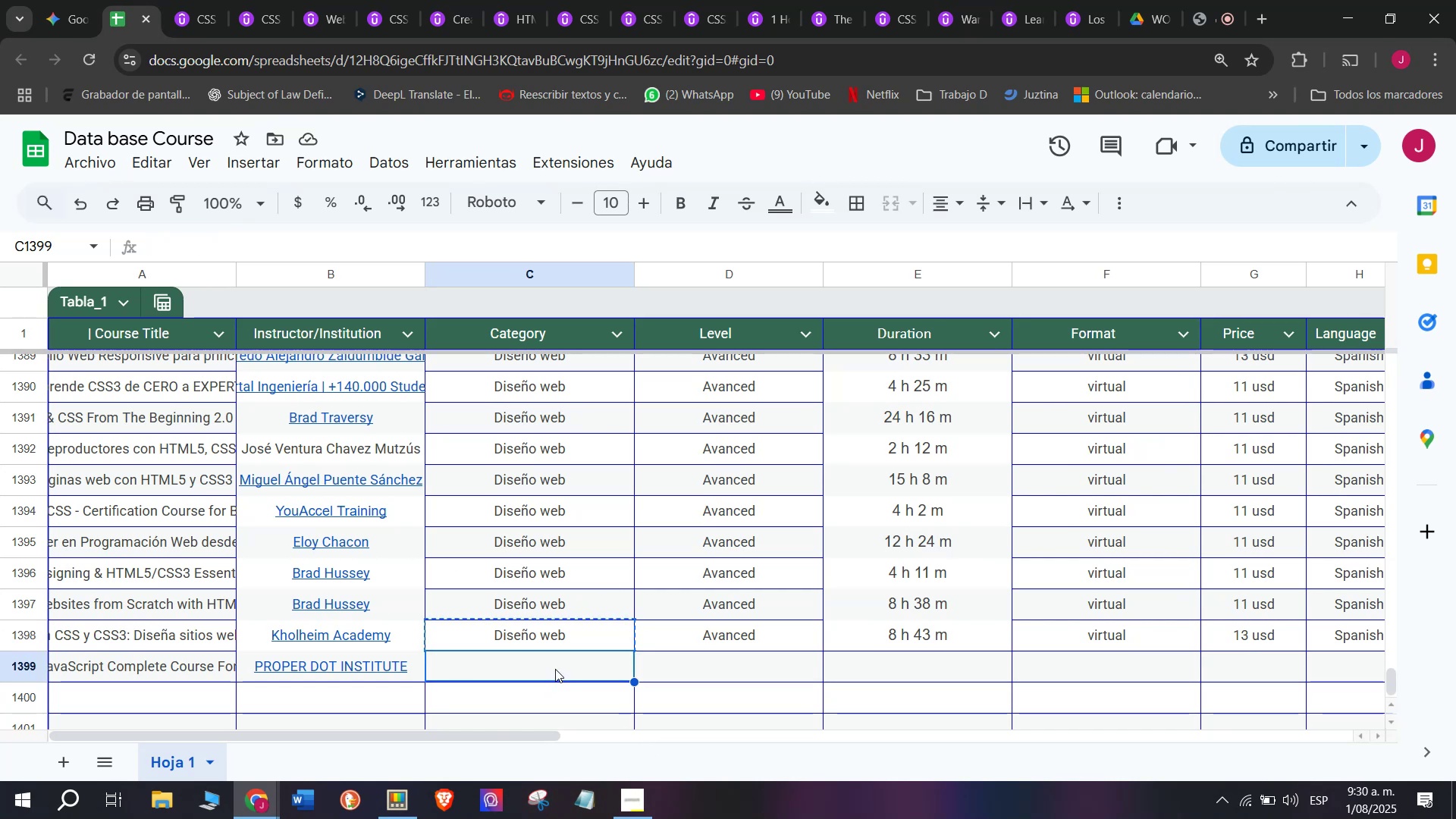 
key(Control+V)
 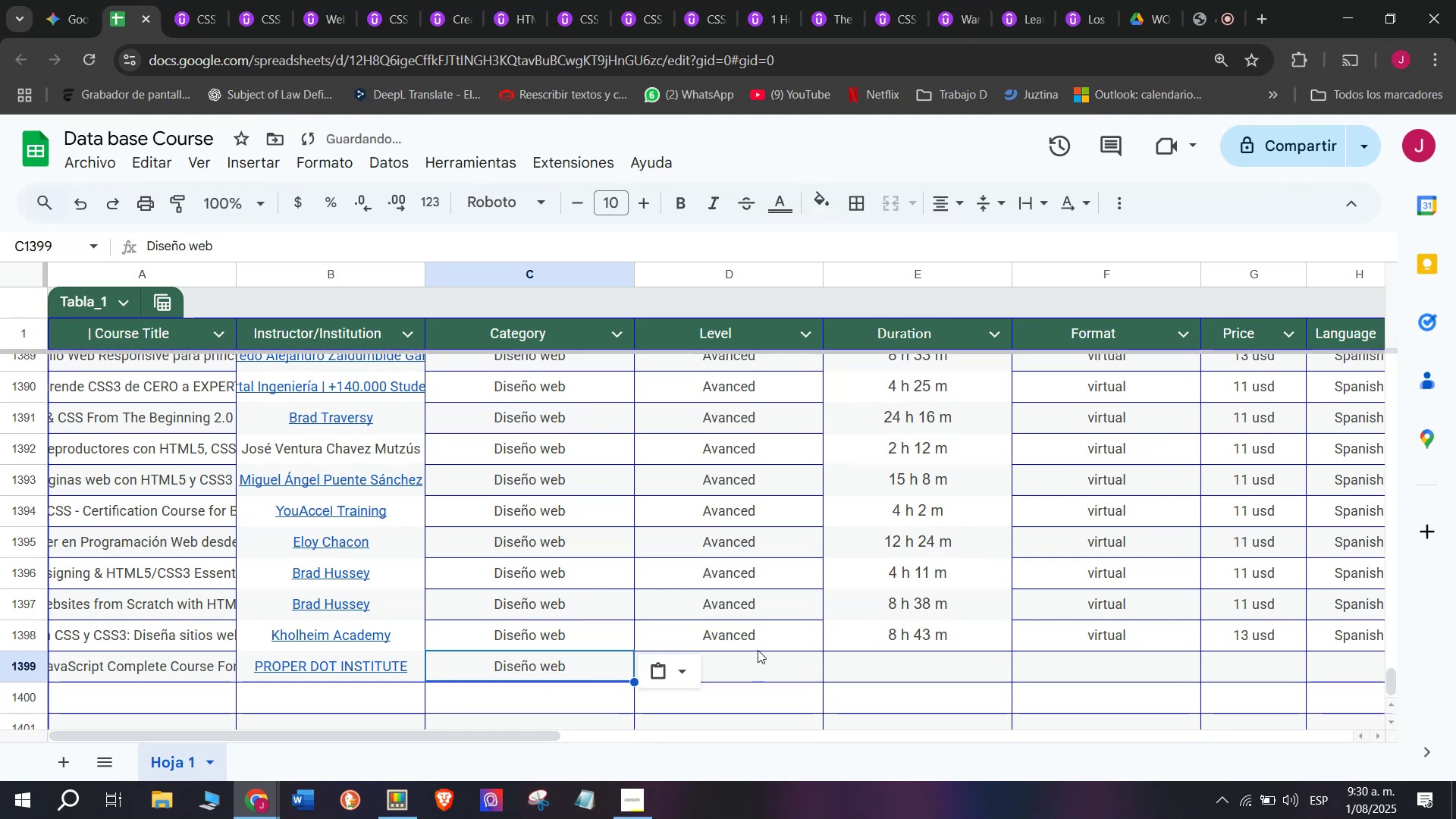 
left_click([764, 635])
 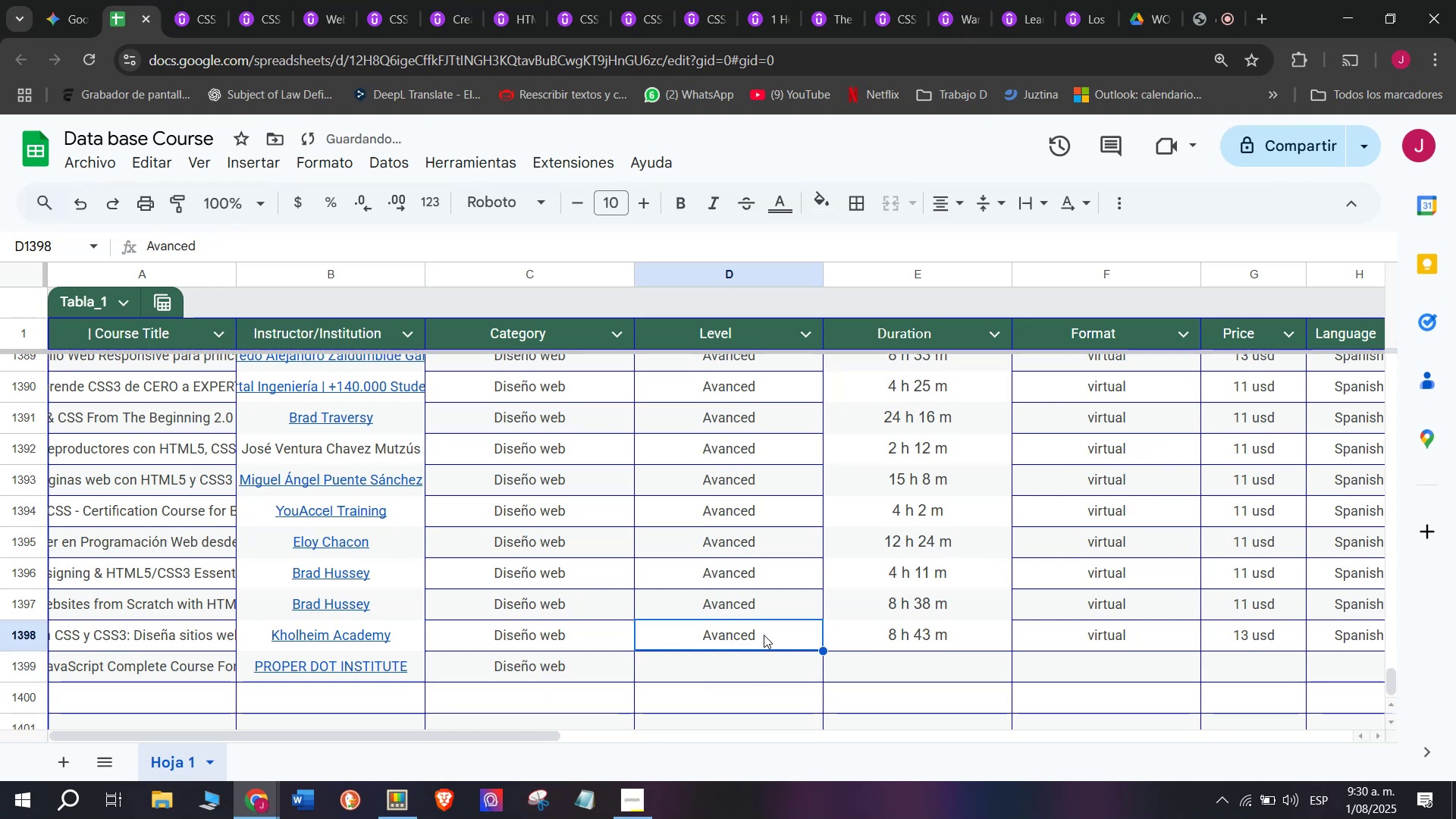 
key(Control+ControlLeft)
 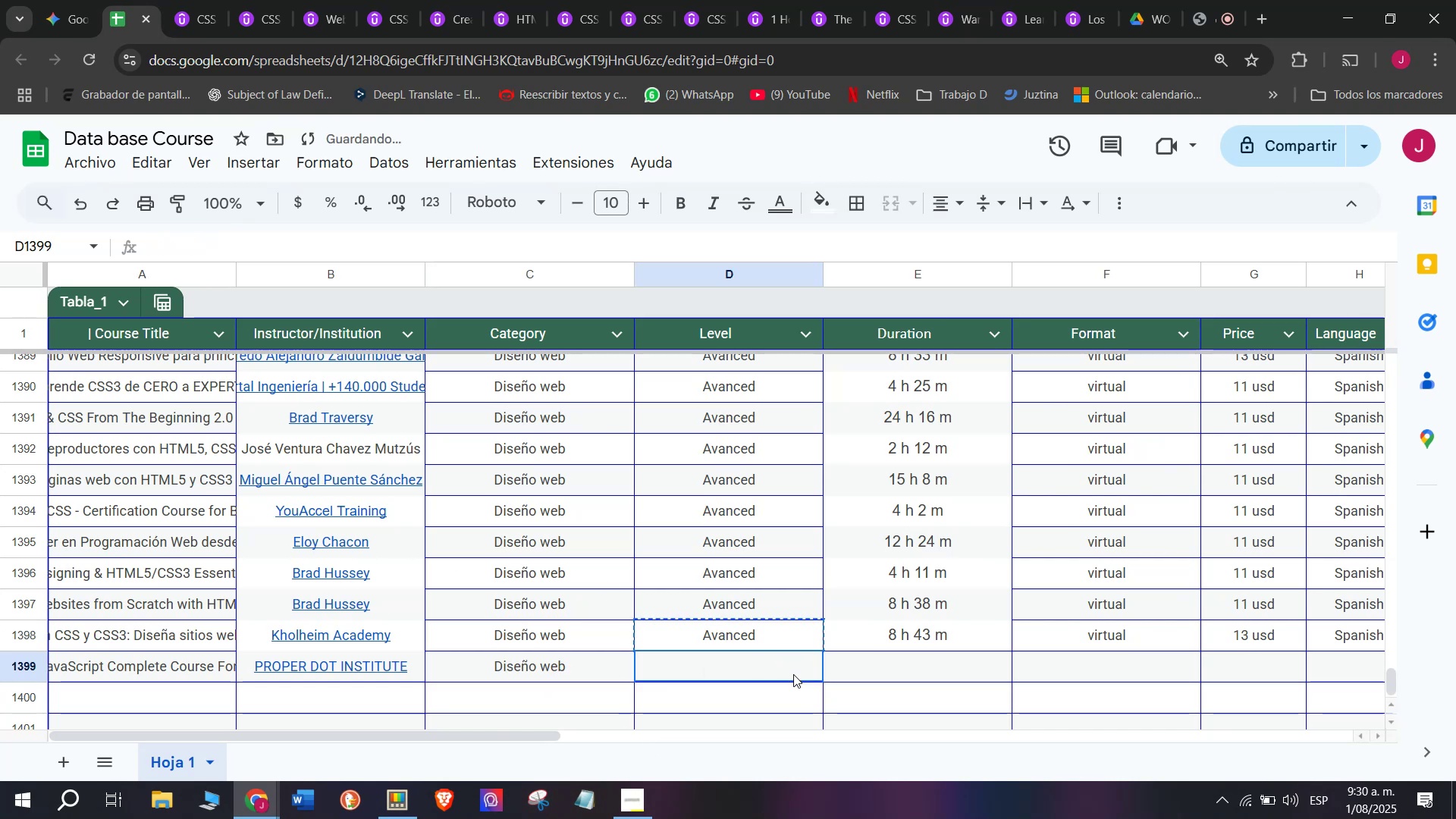 
key(Break)
 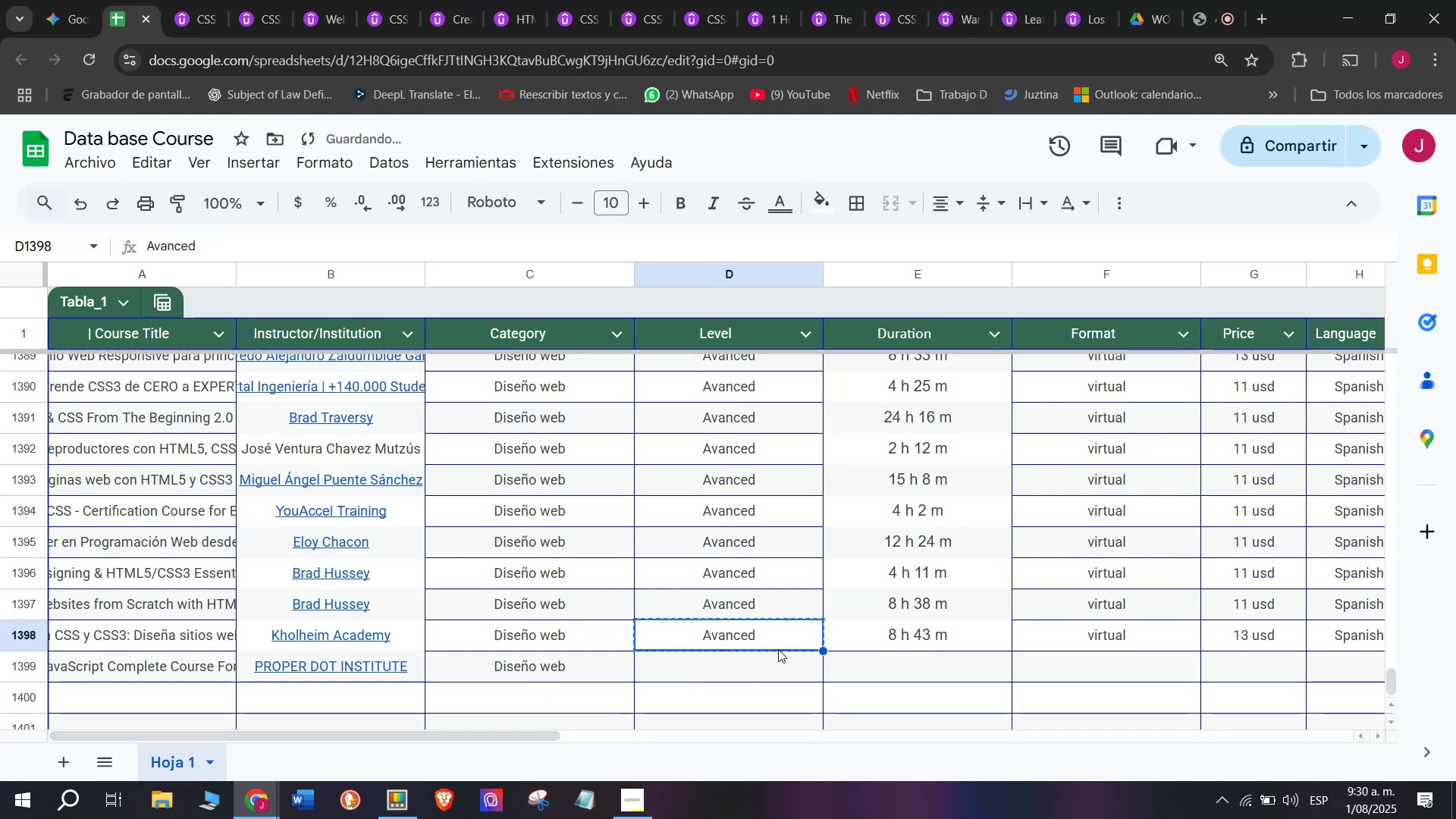 
key(Control+C)
 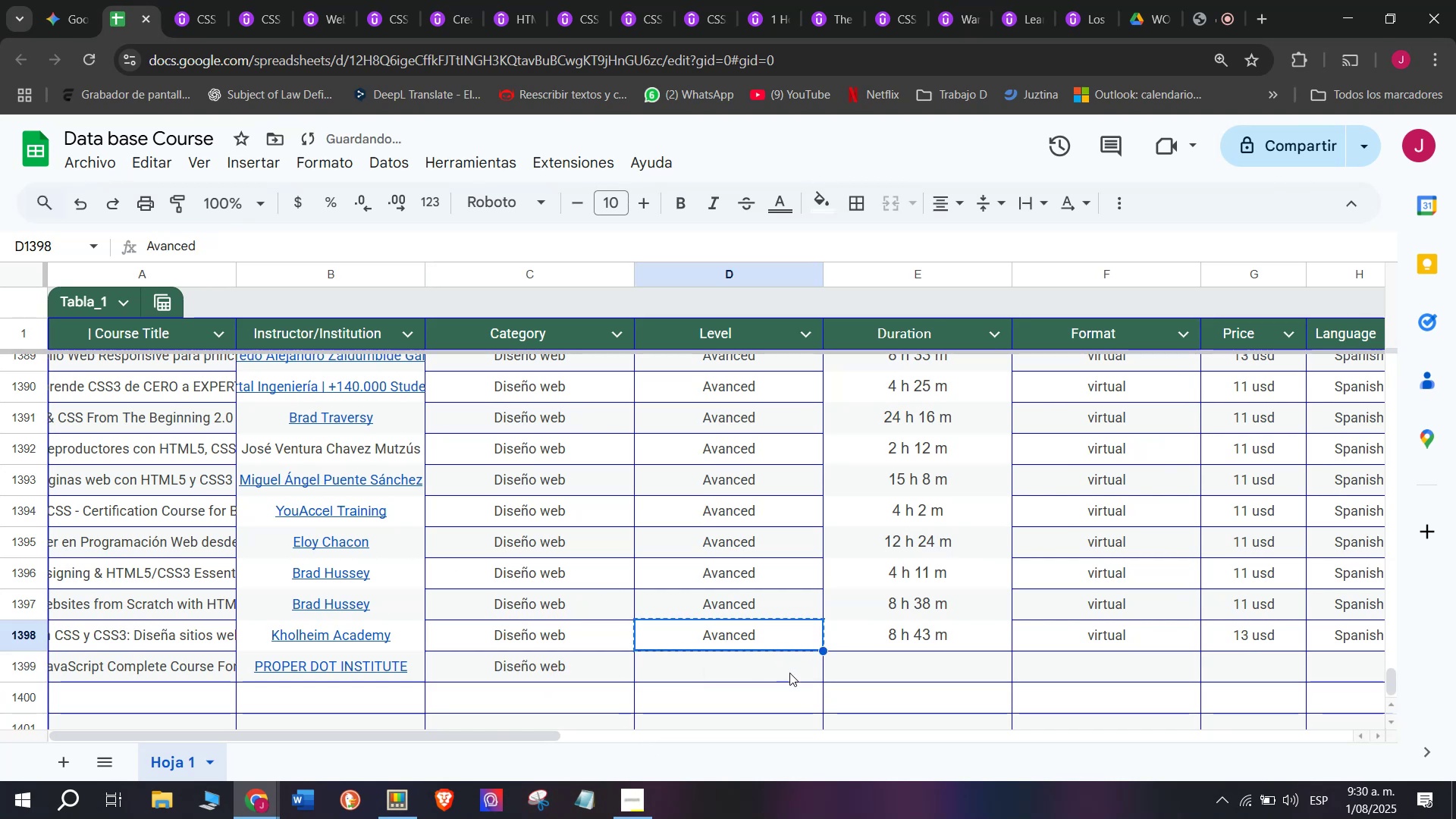 
key(Z)
 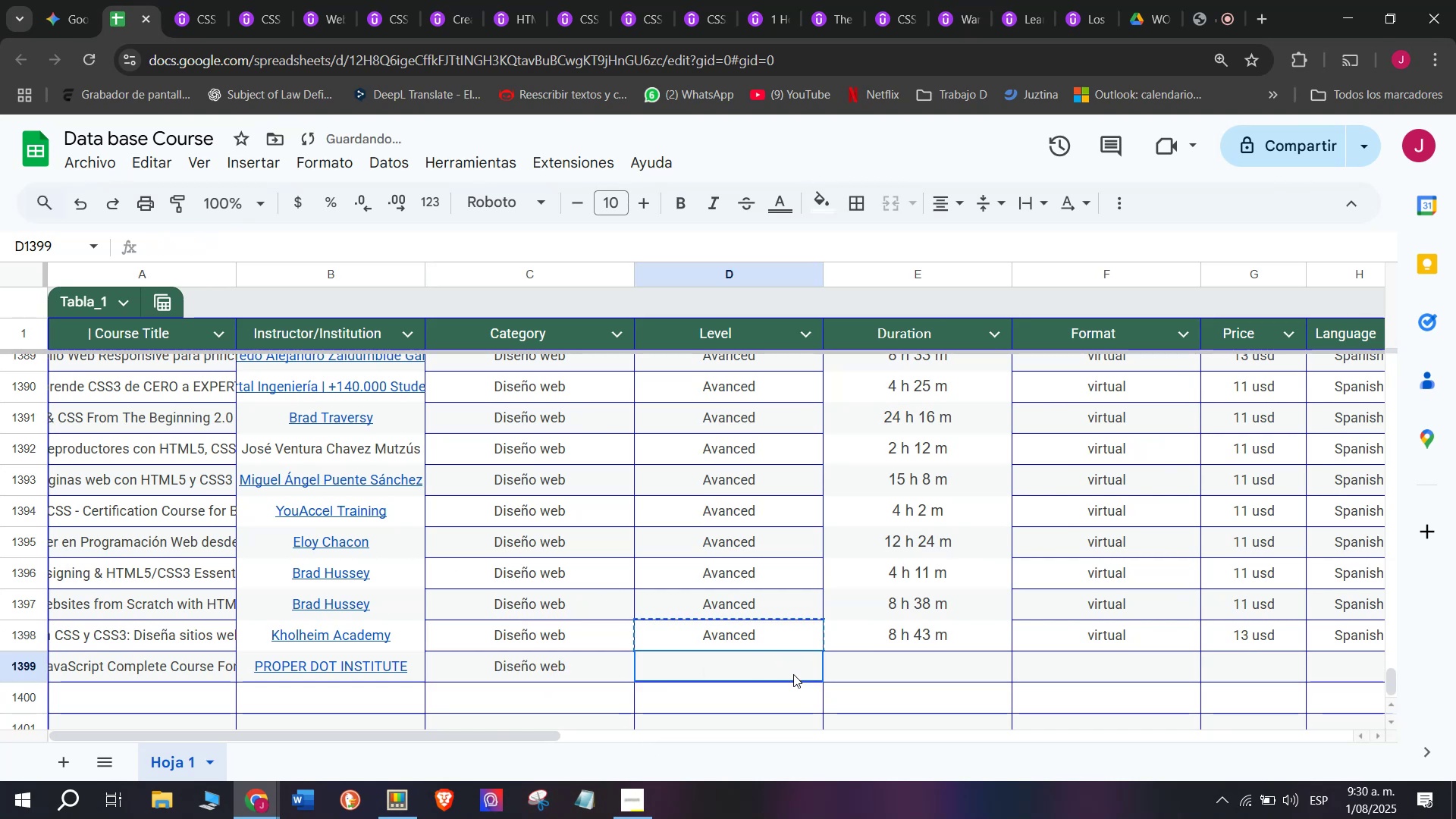 
key(Control+ControlLeft)
 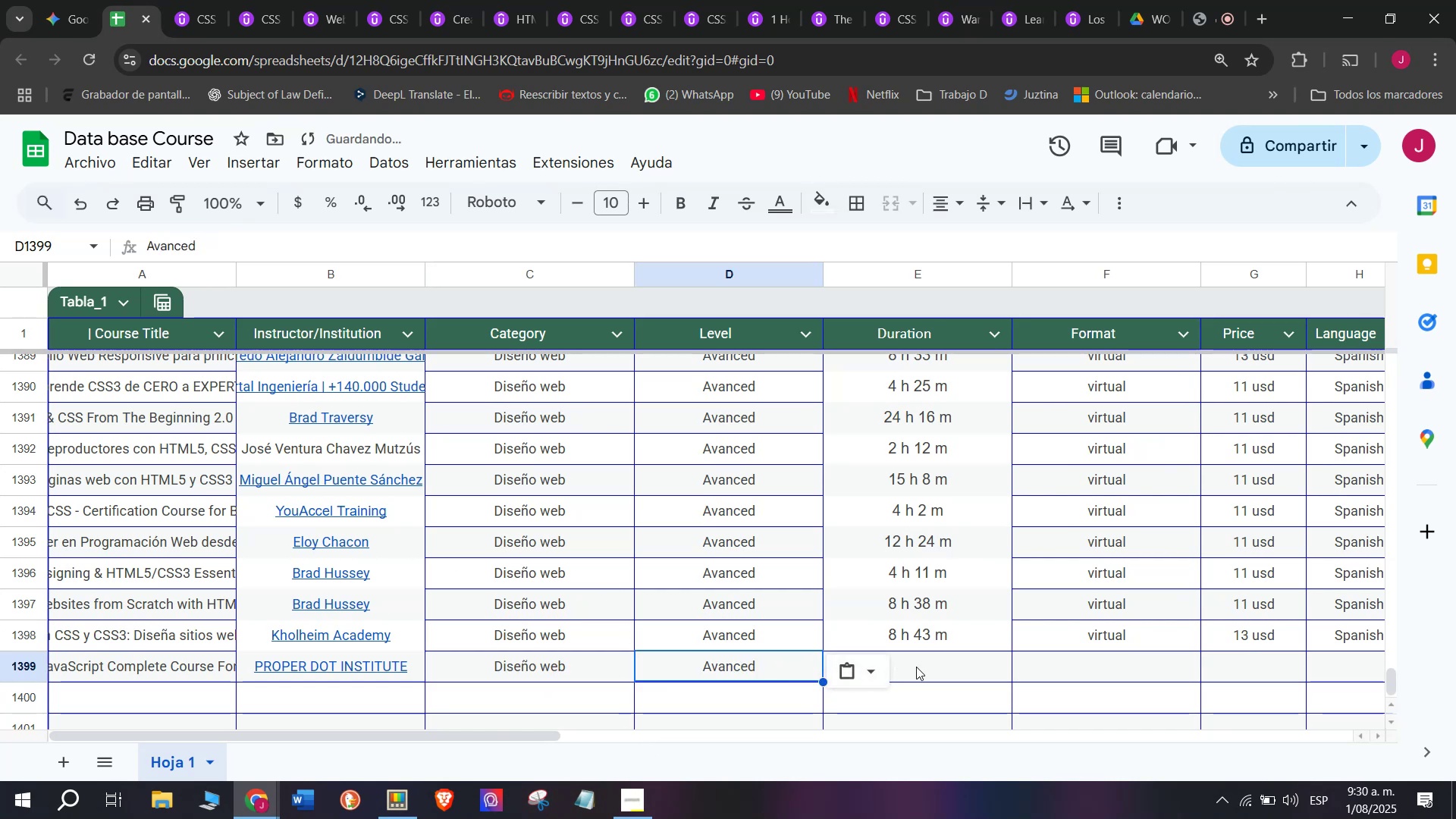 
key(Control+V)
 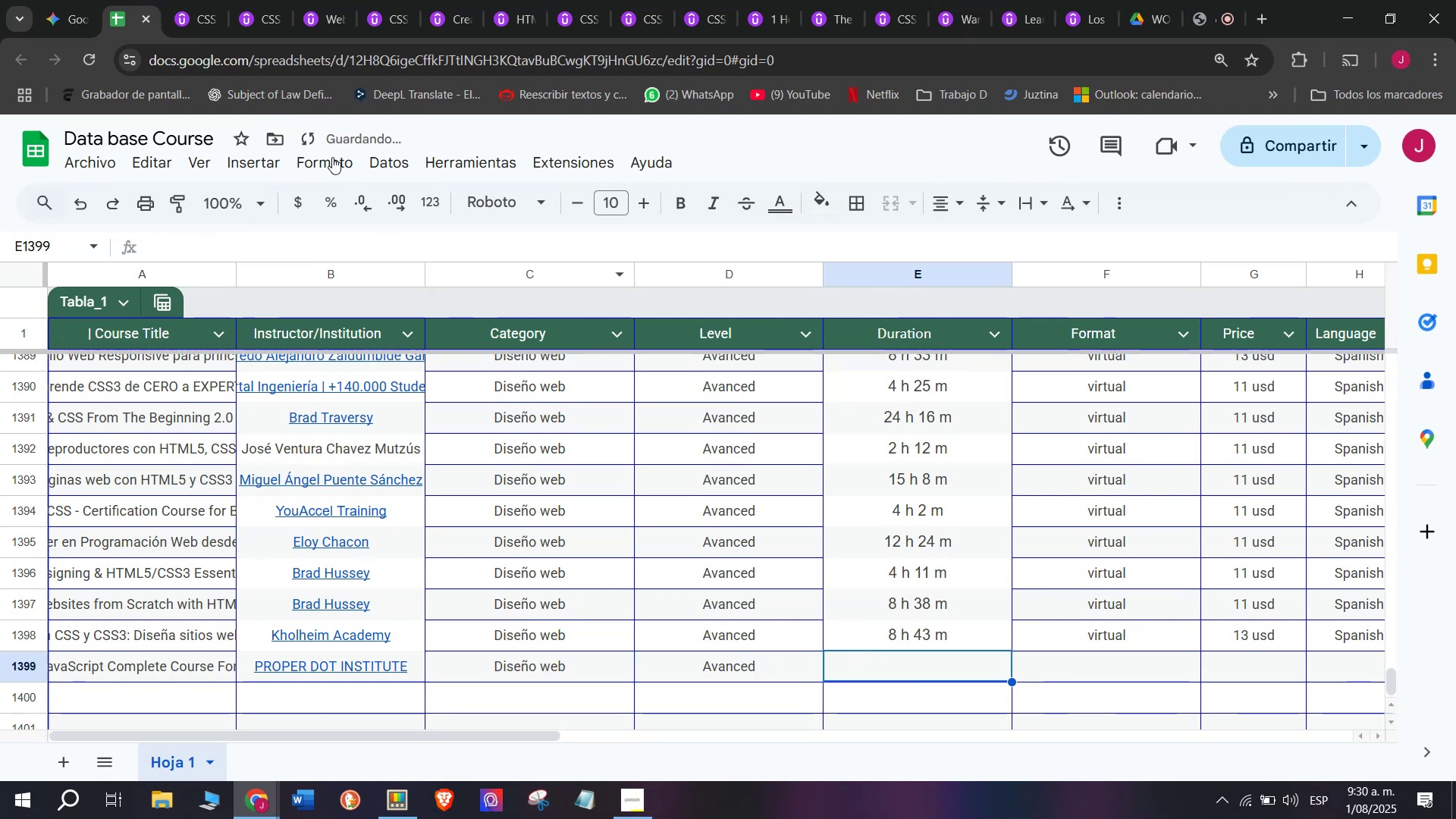 
left_click([197, 0])
 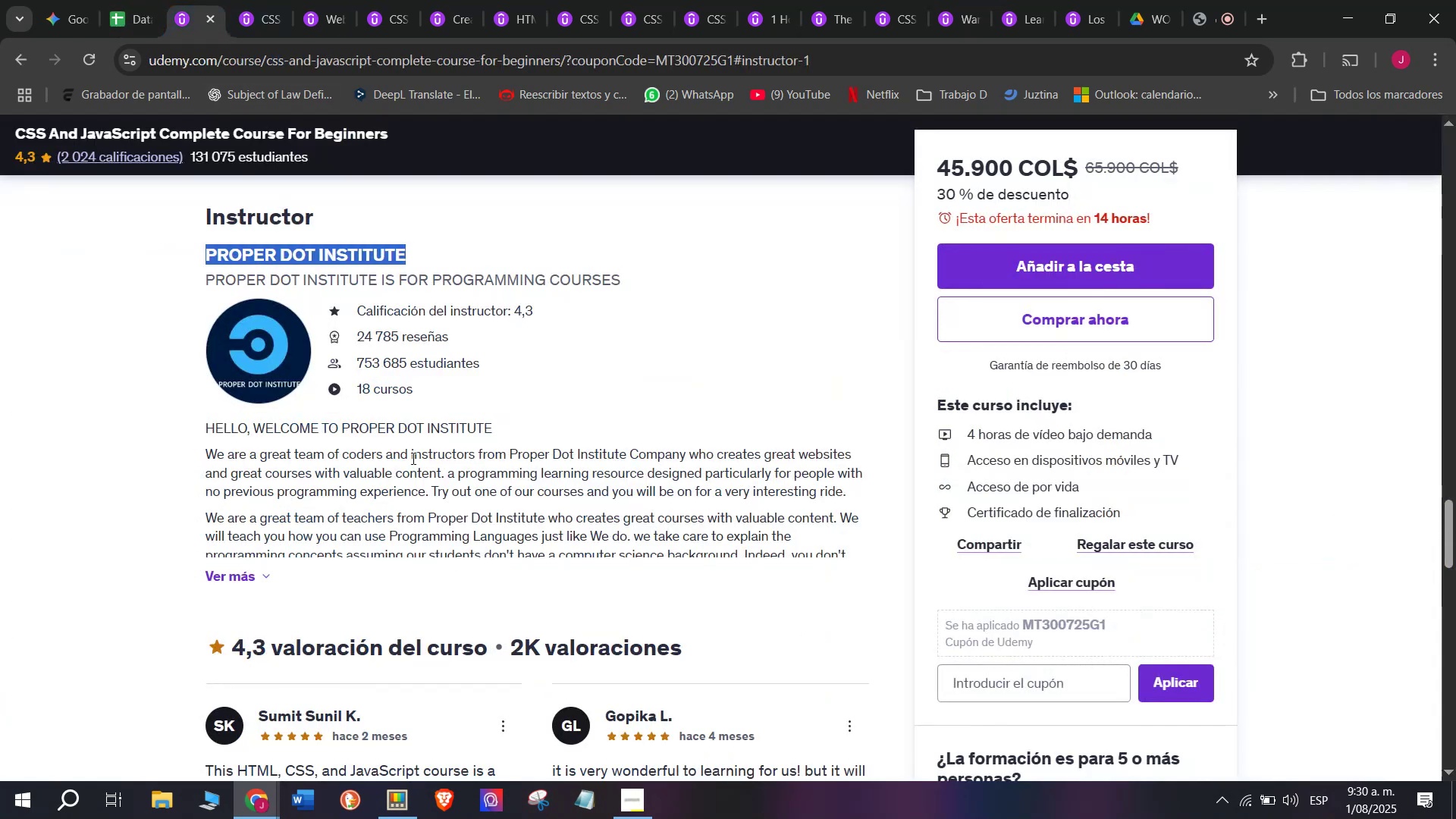 
scroll: coordinate [362, 521], scroll_direction: up, amount: 11.0
 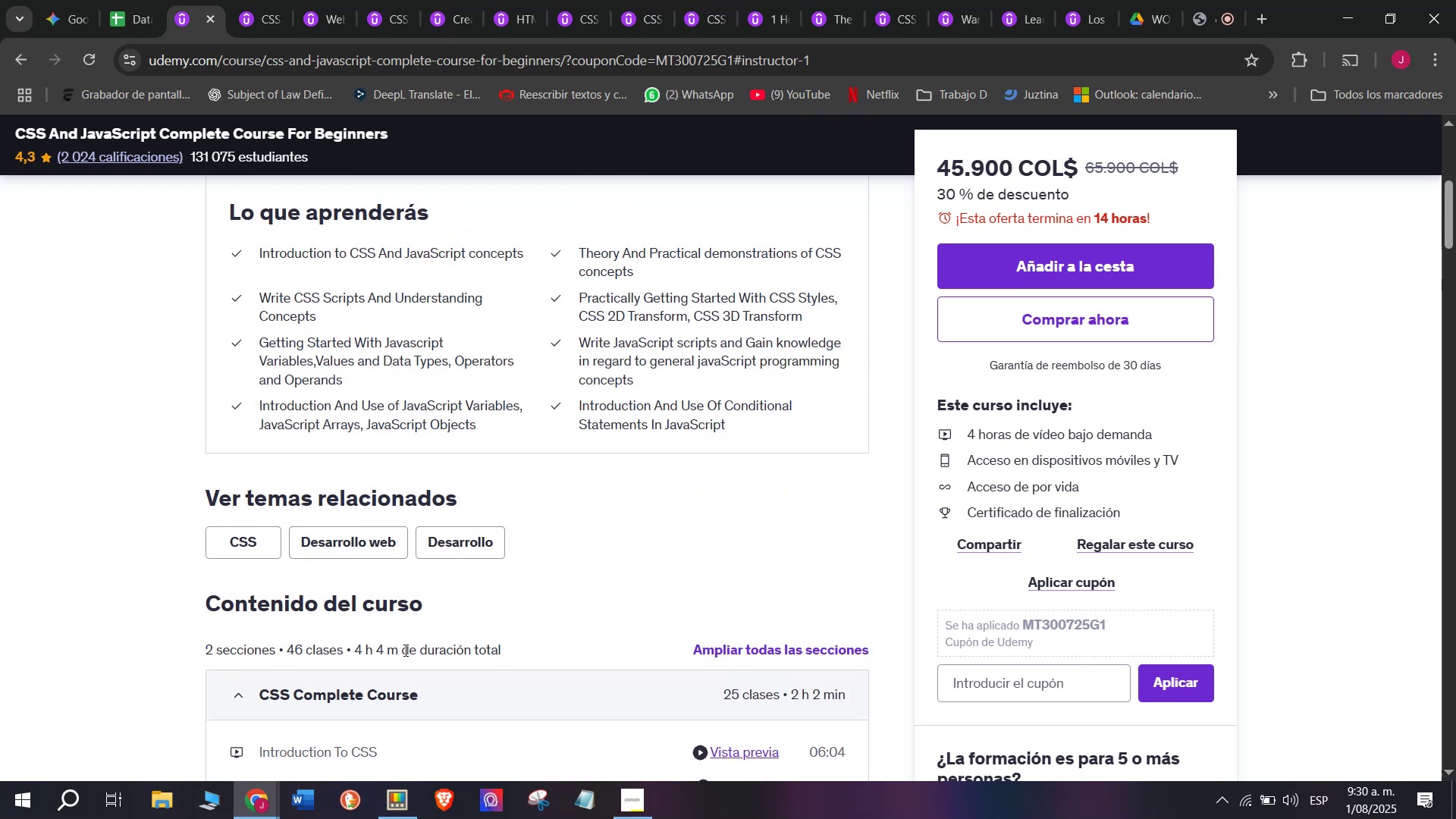 
left_click_drag(start_coordinate=[398, 656], to_coordinate=[355, 654])
 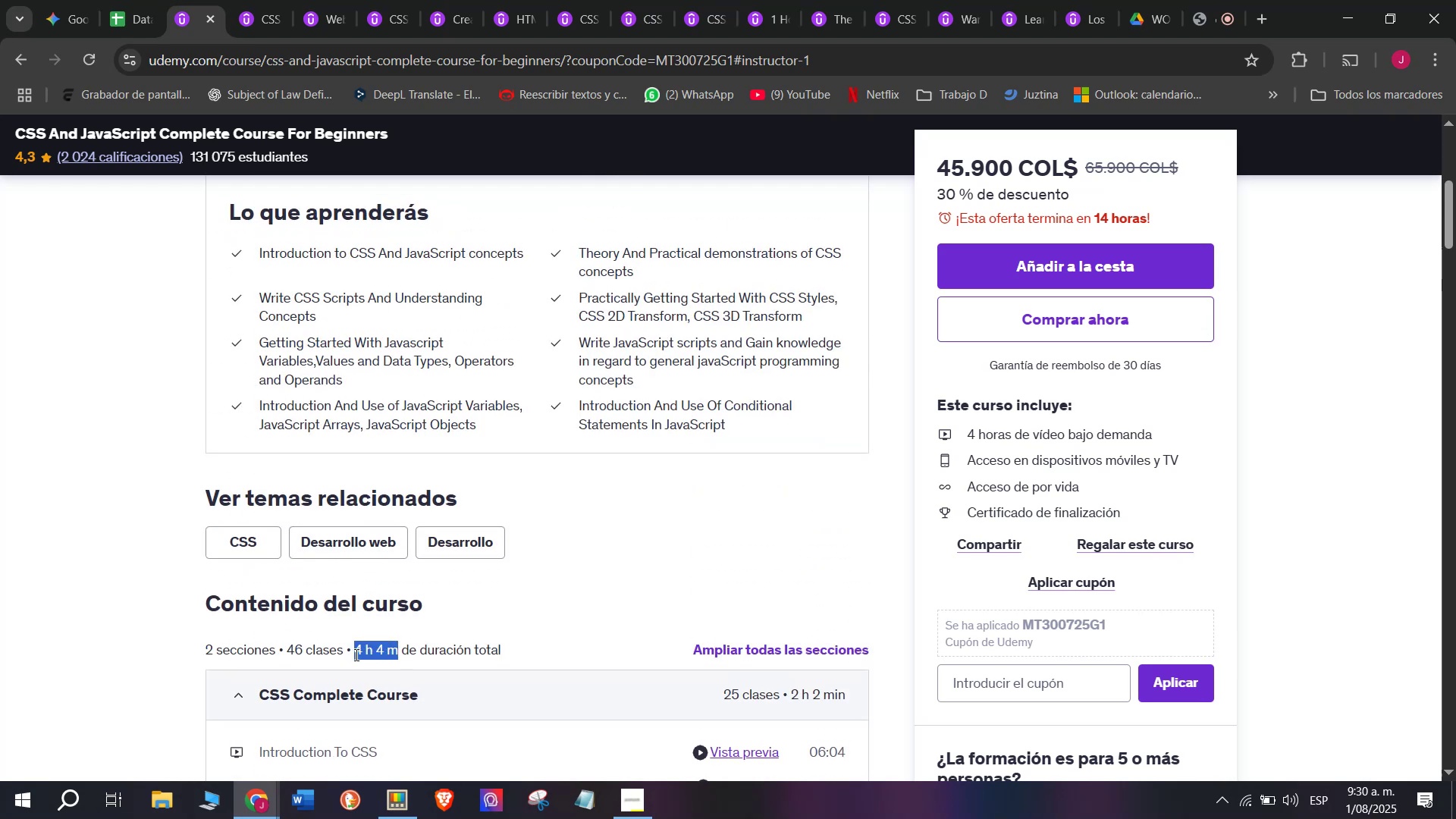 
key(Control+ControlLeft)
 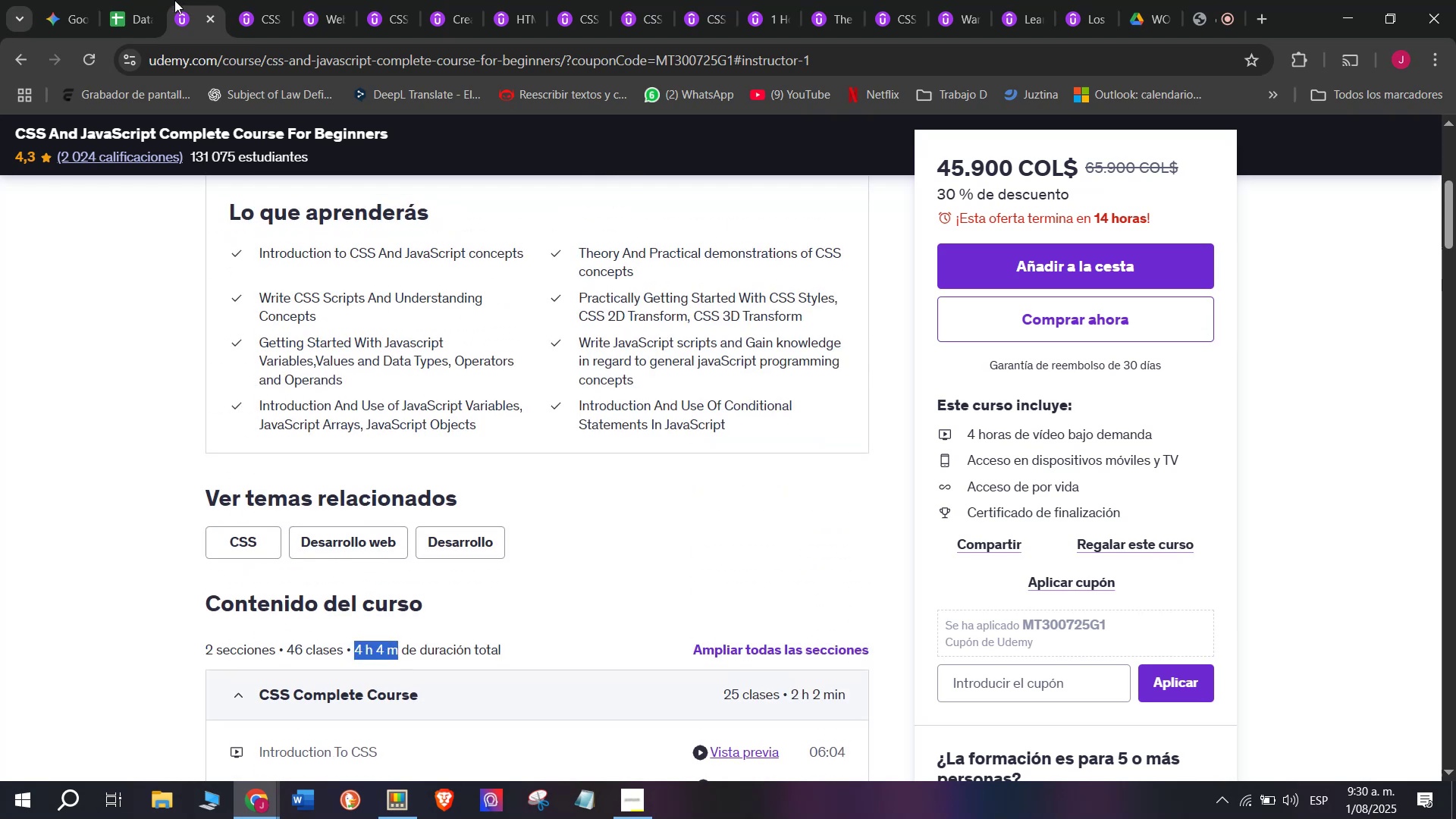 
key(Break)
 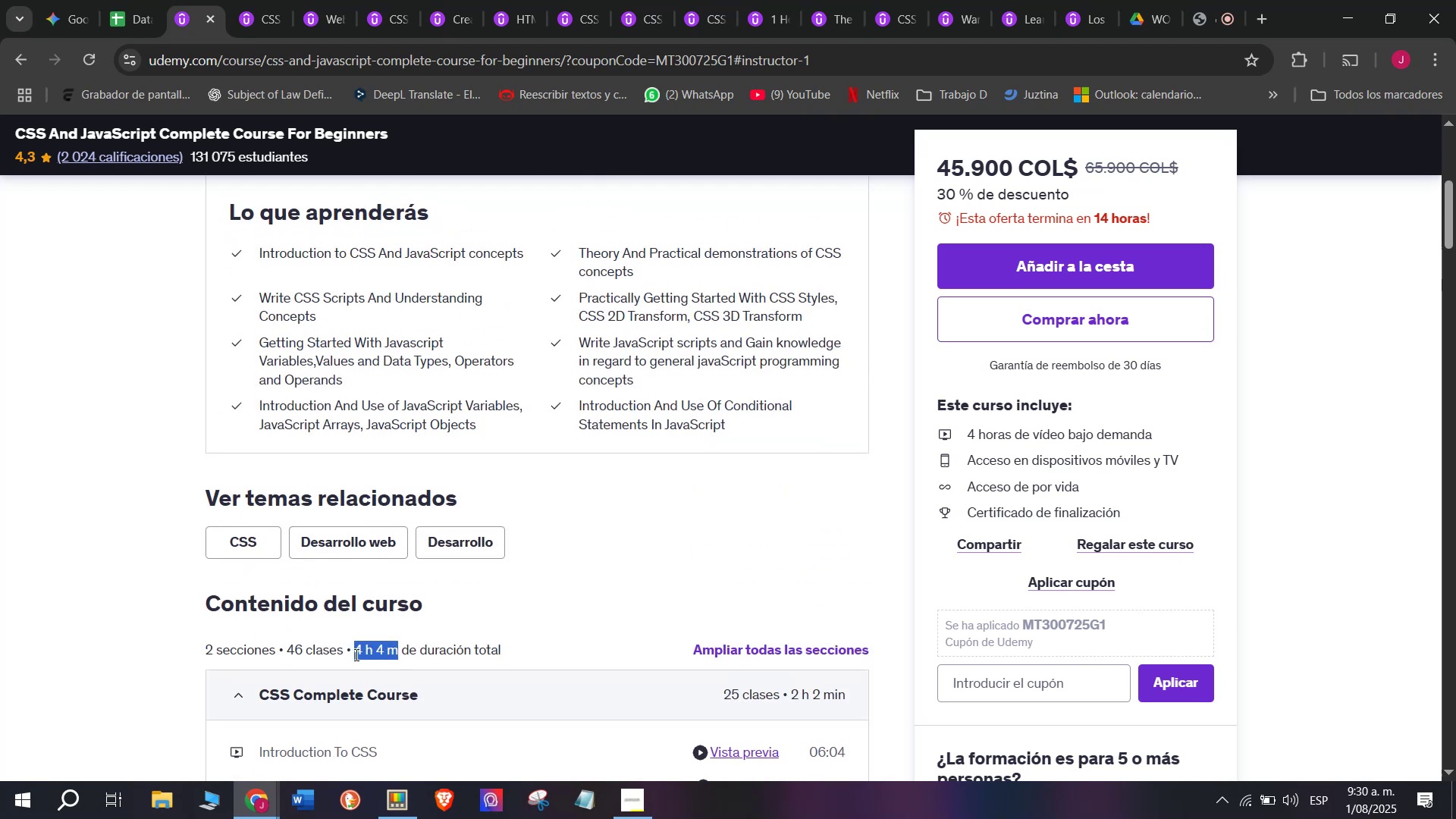 
key(Control+C)
 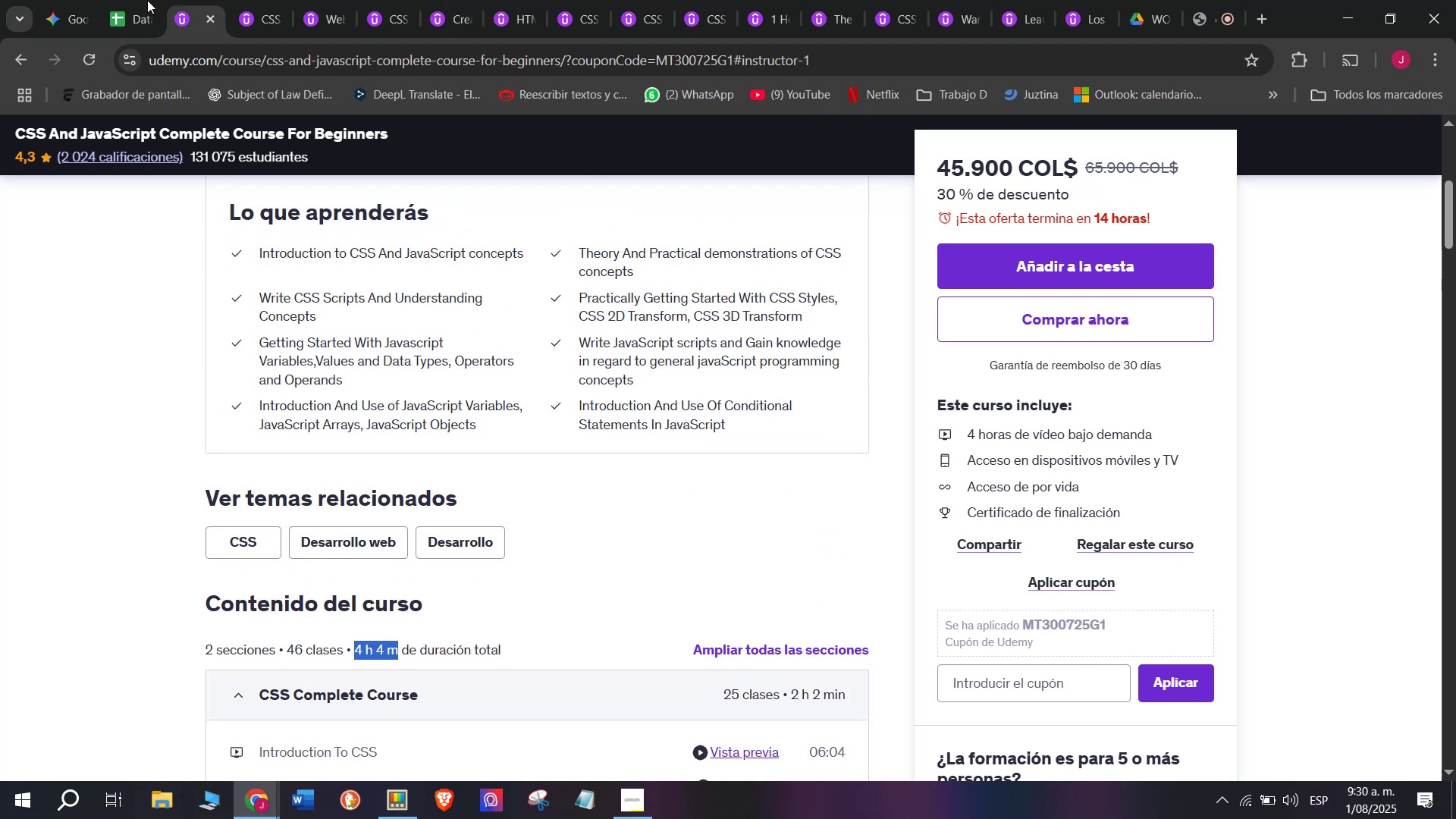 
left_click([128, 0])
 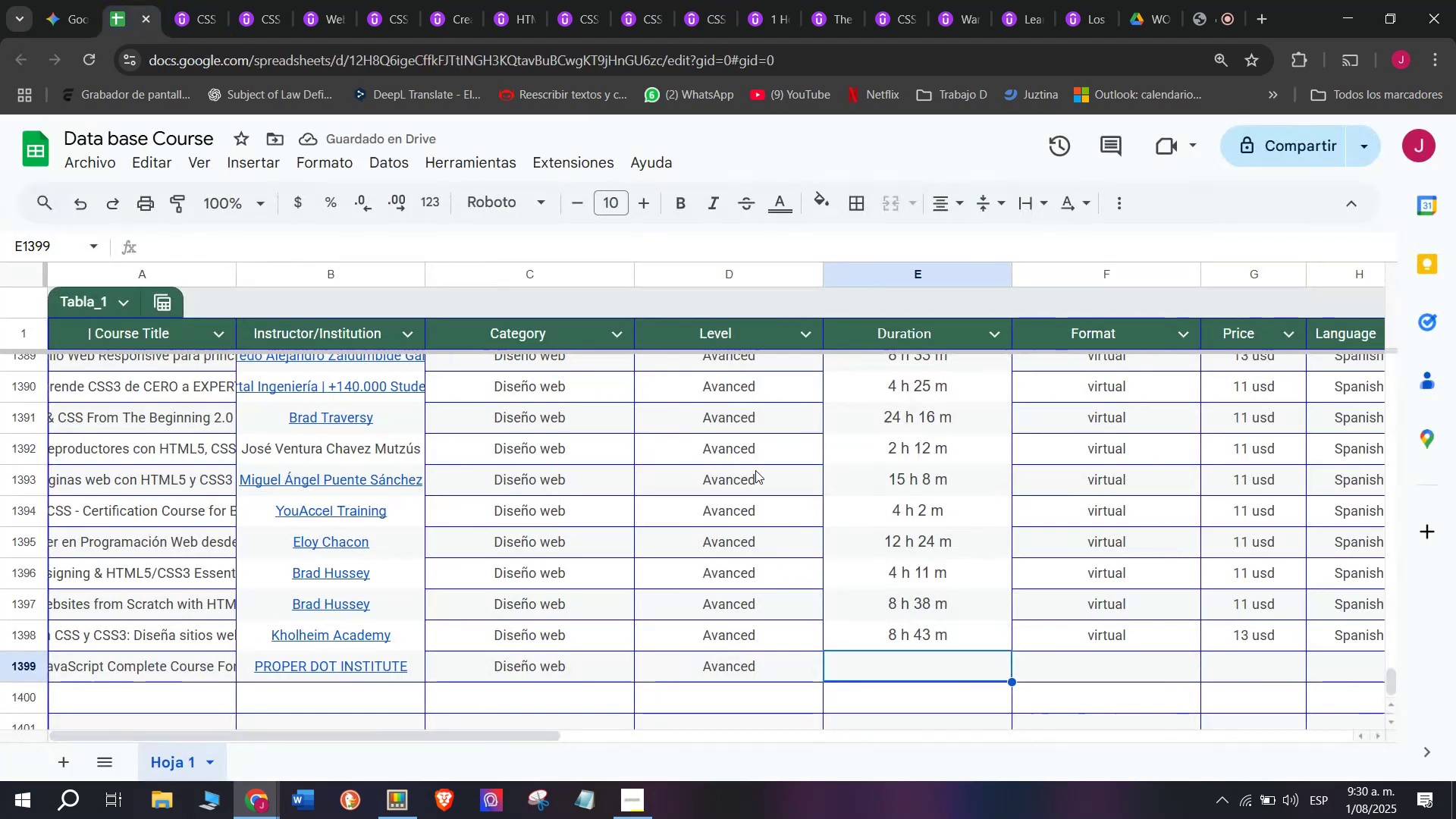 
key(Z)
 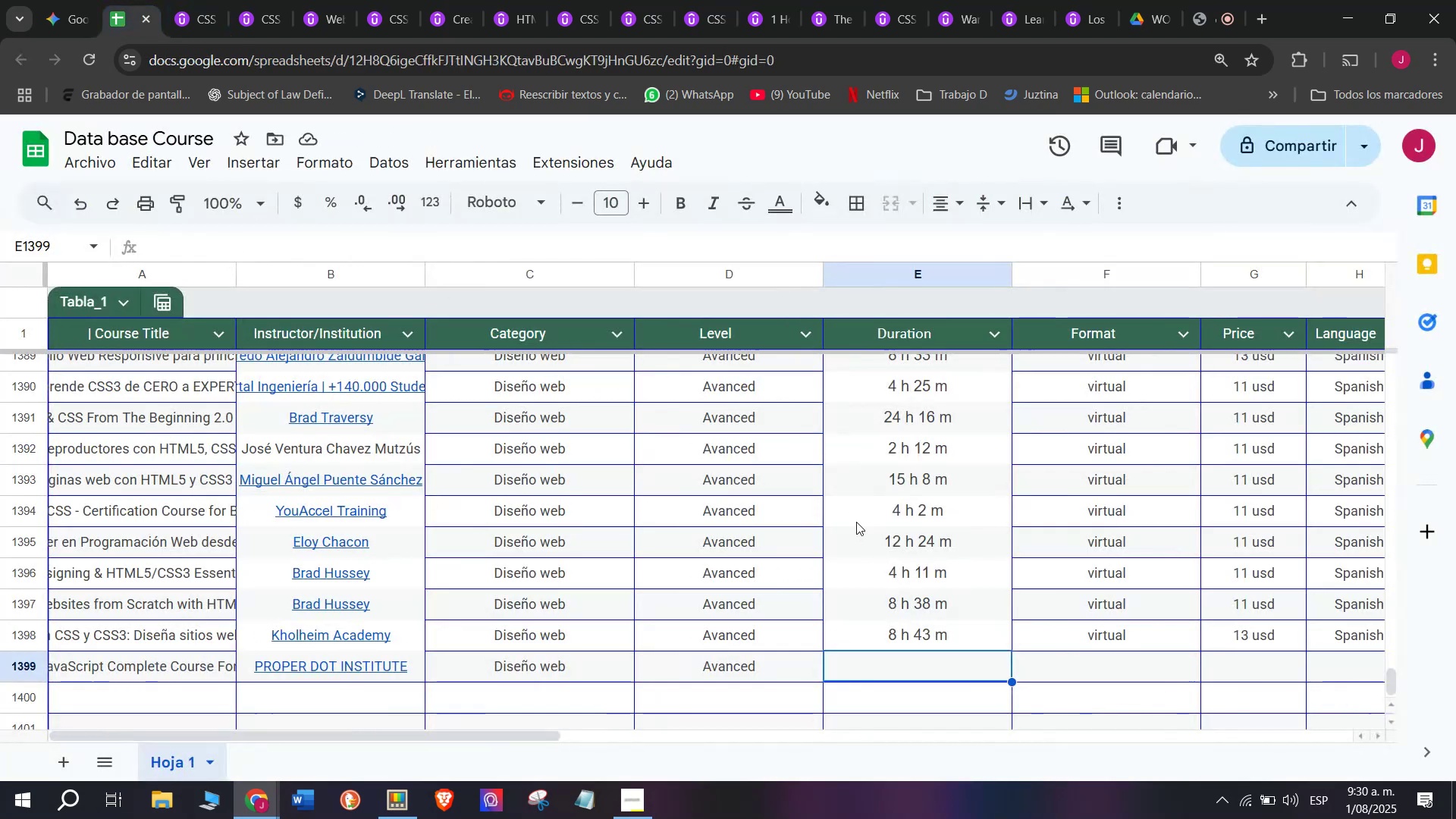 
key(Control+ControlLeft)
 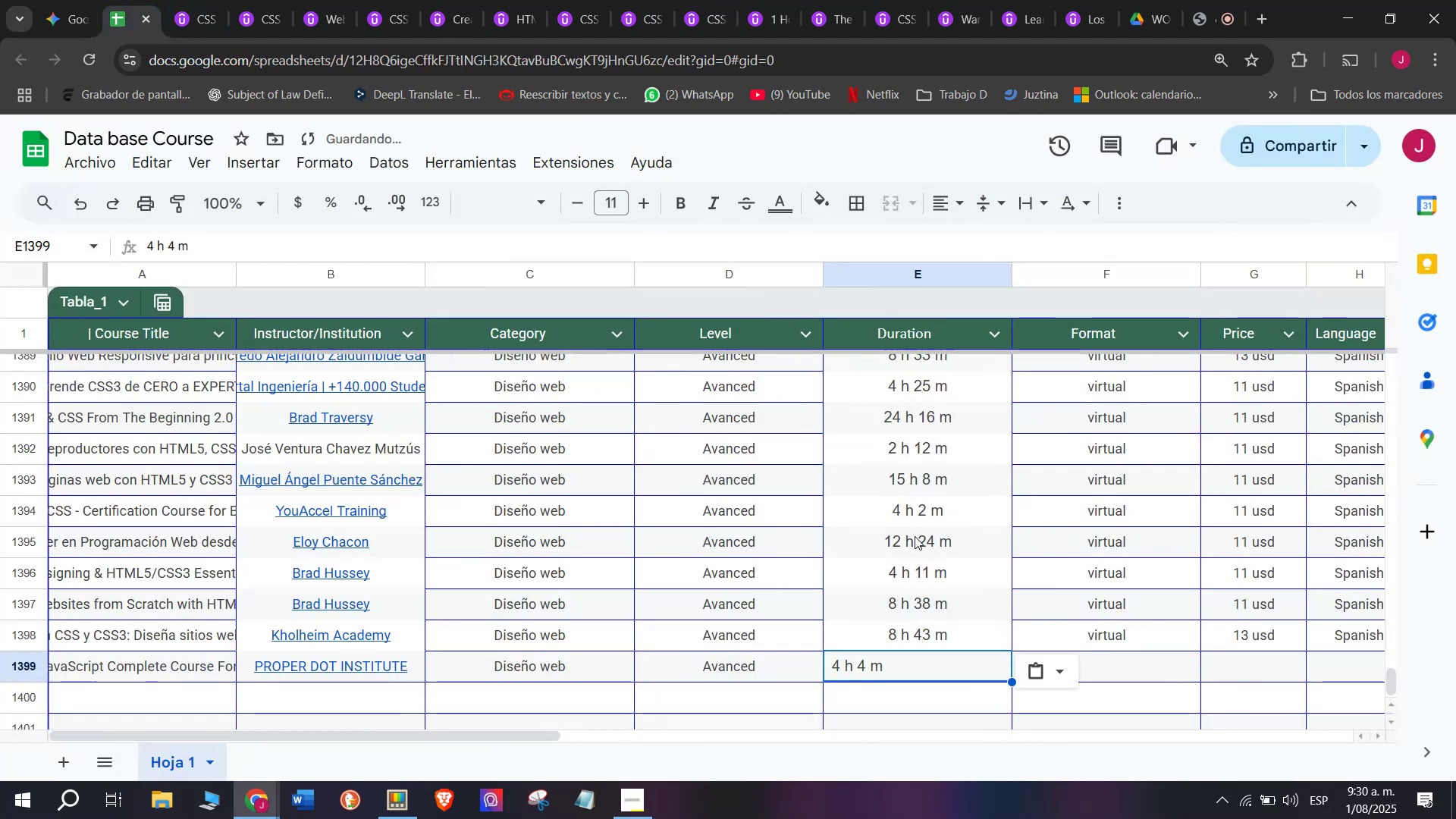 
key(Control+V)
 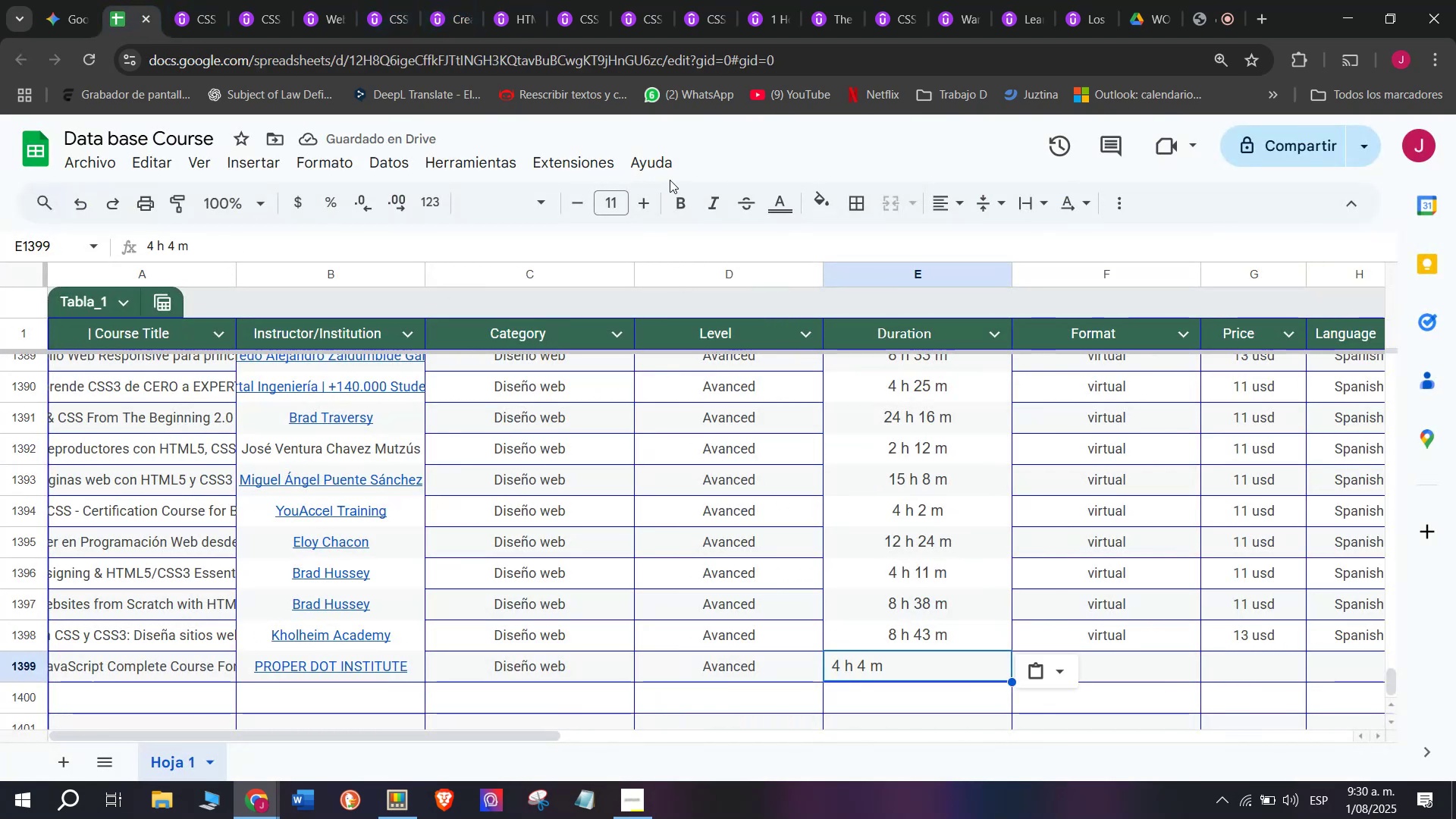 
wait(6.05)
 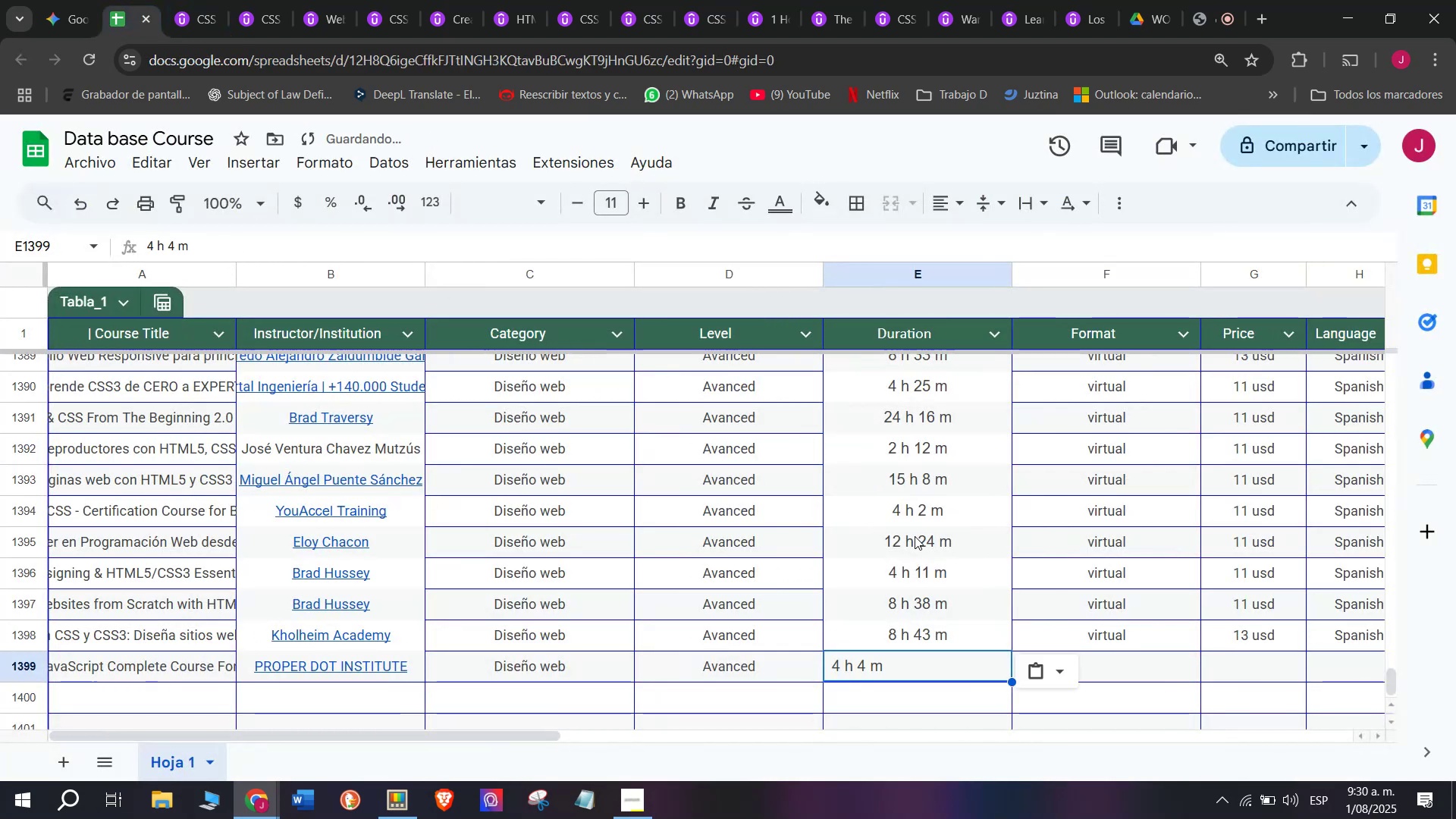 
double_click([984, 247])
 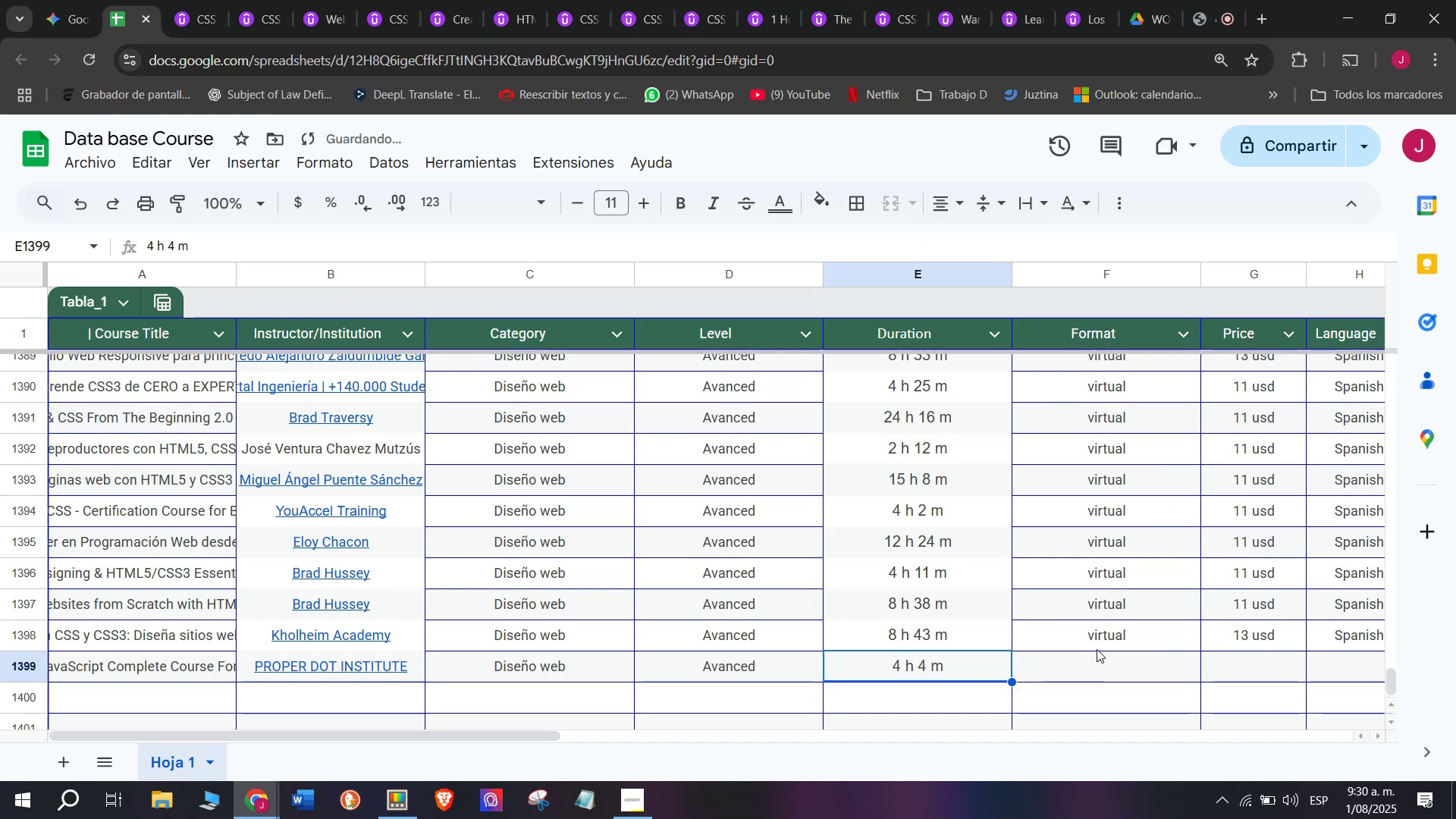 
key(Control+ControlLeft)
 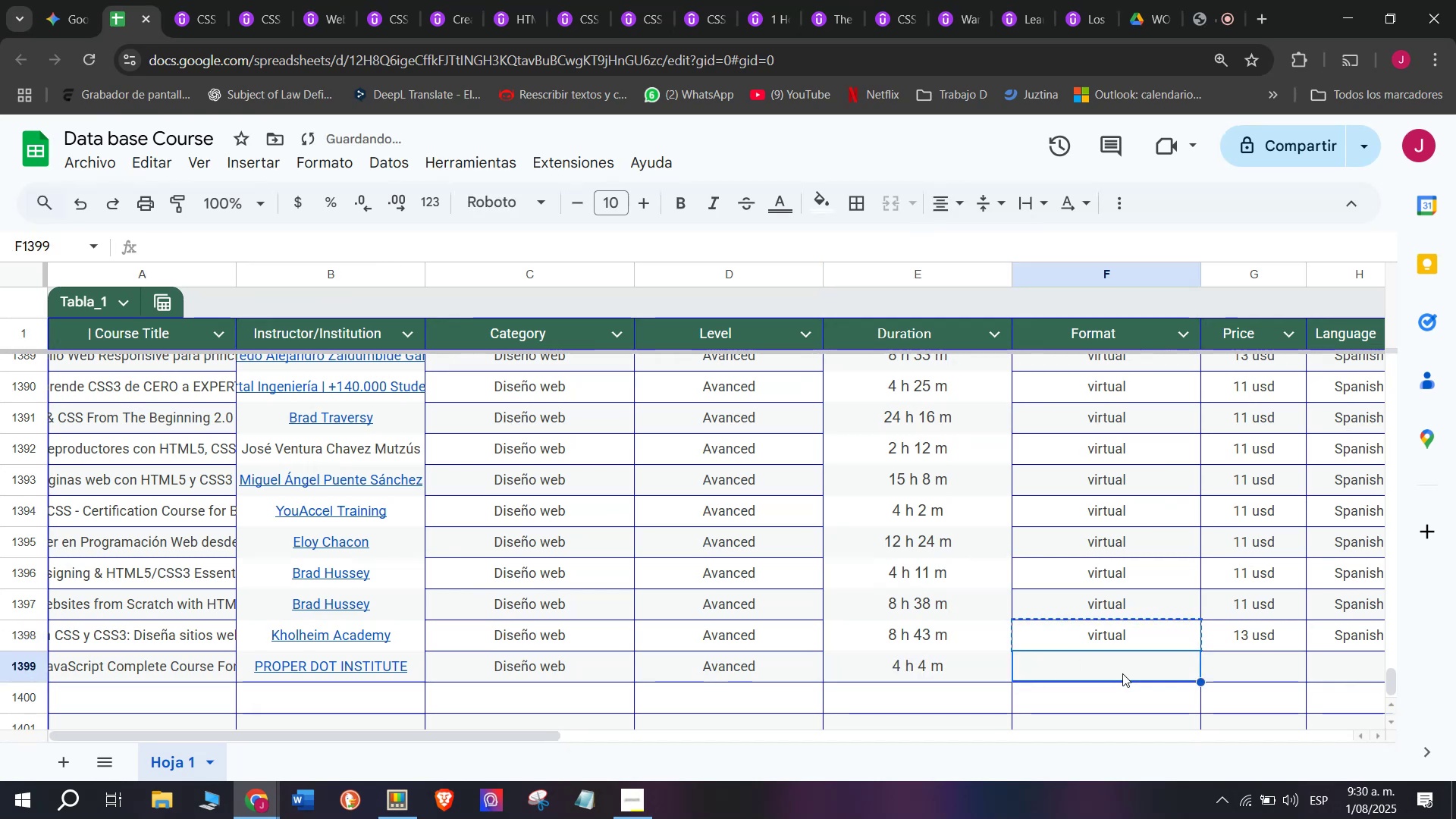 
key(Break)
 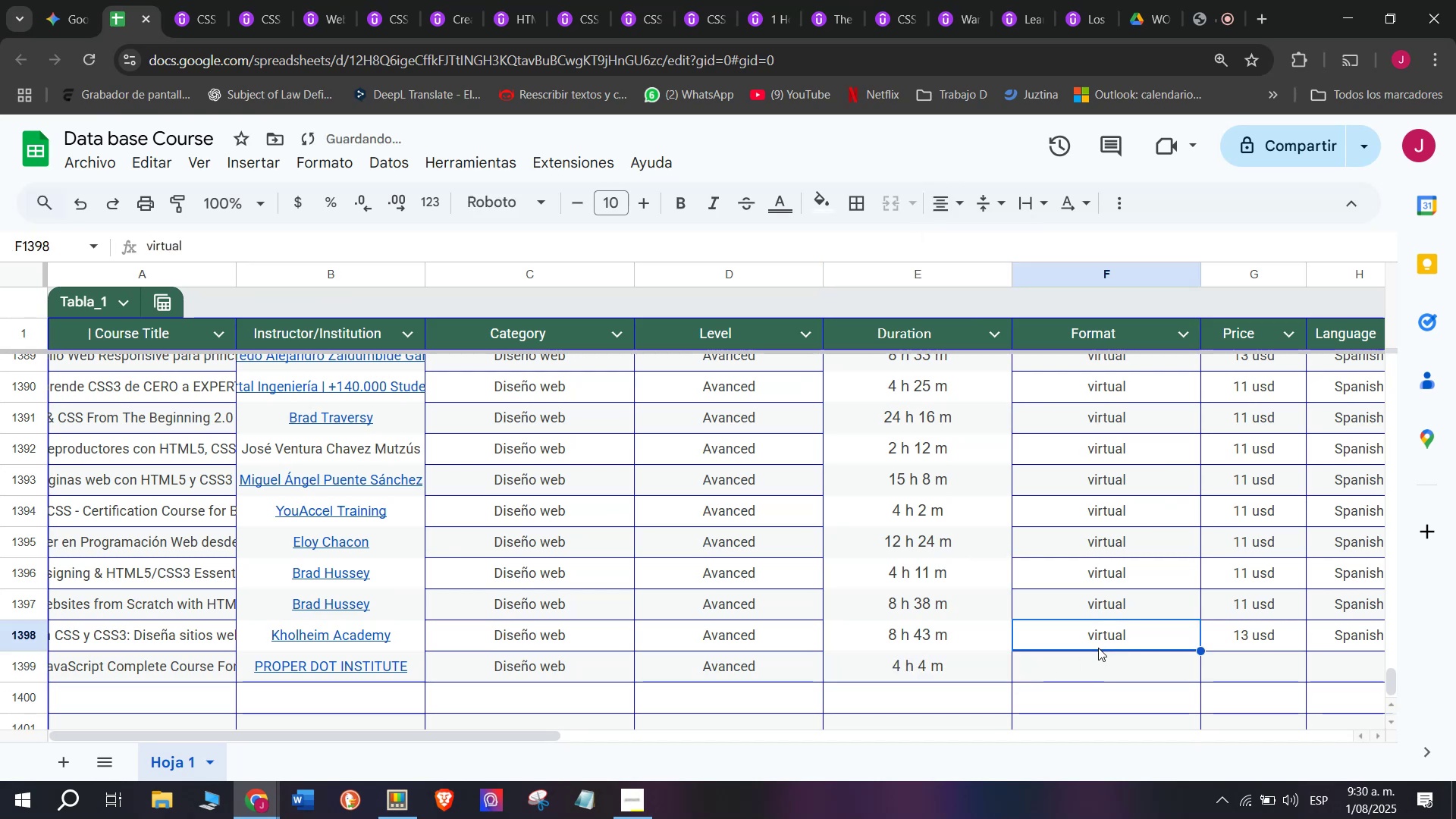 
key(Control+C)
 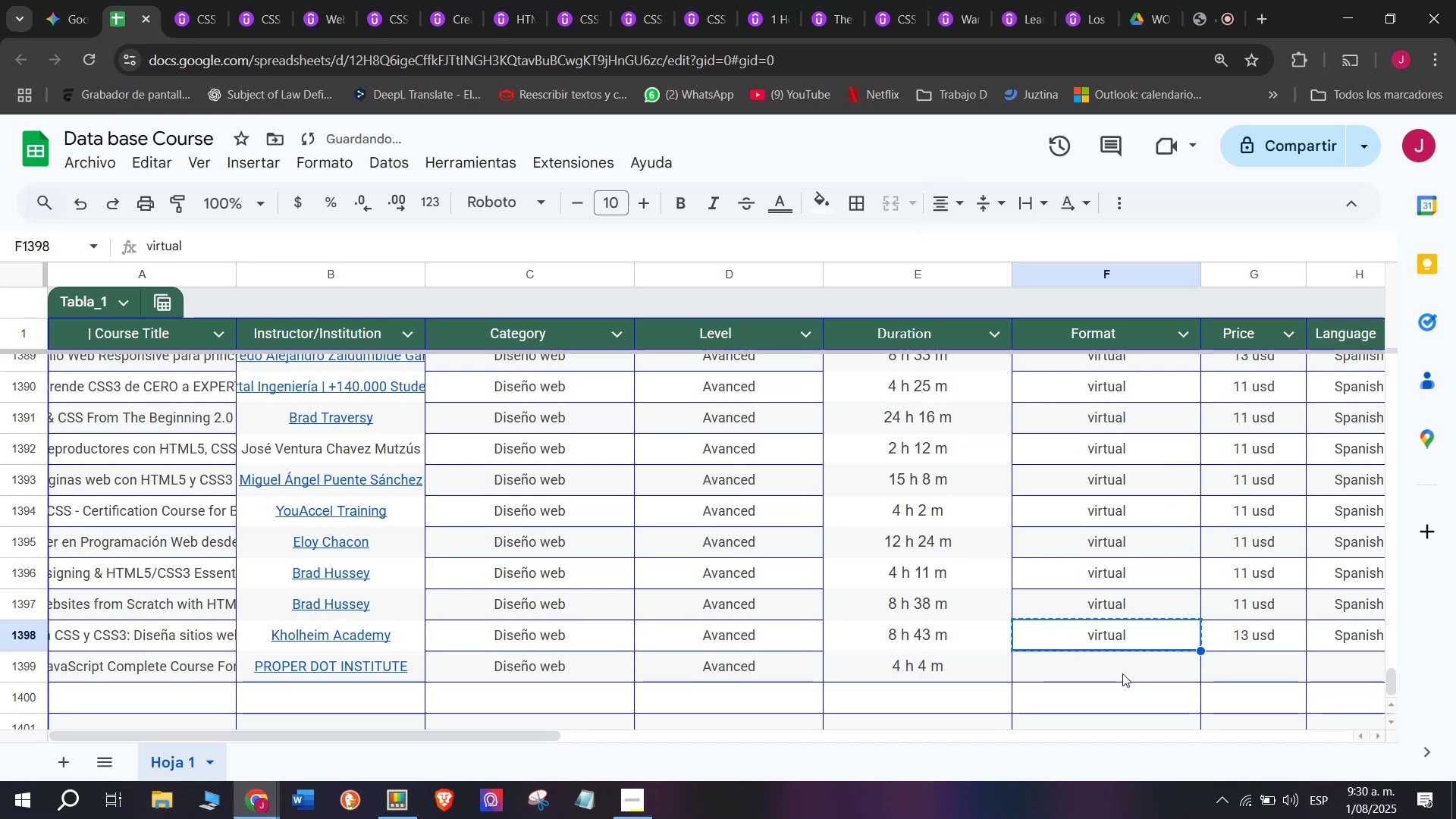 
left_click([1122, 673])
 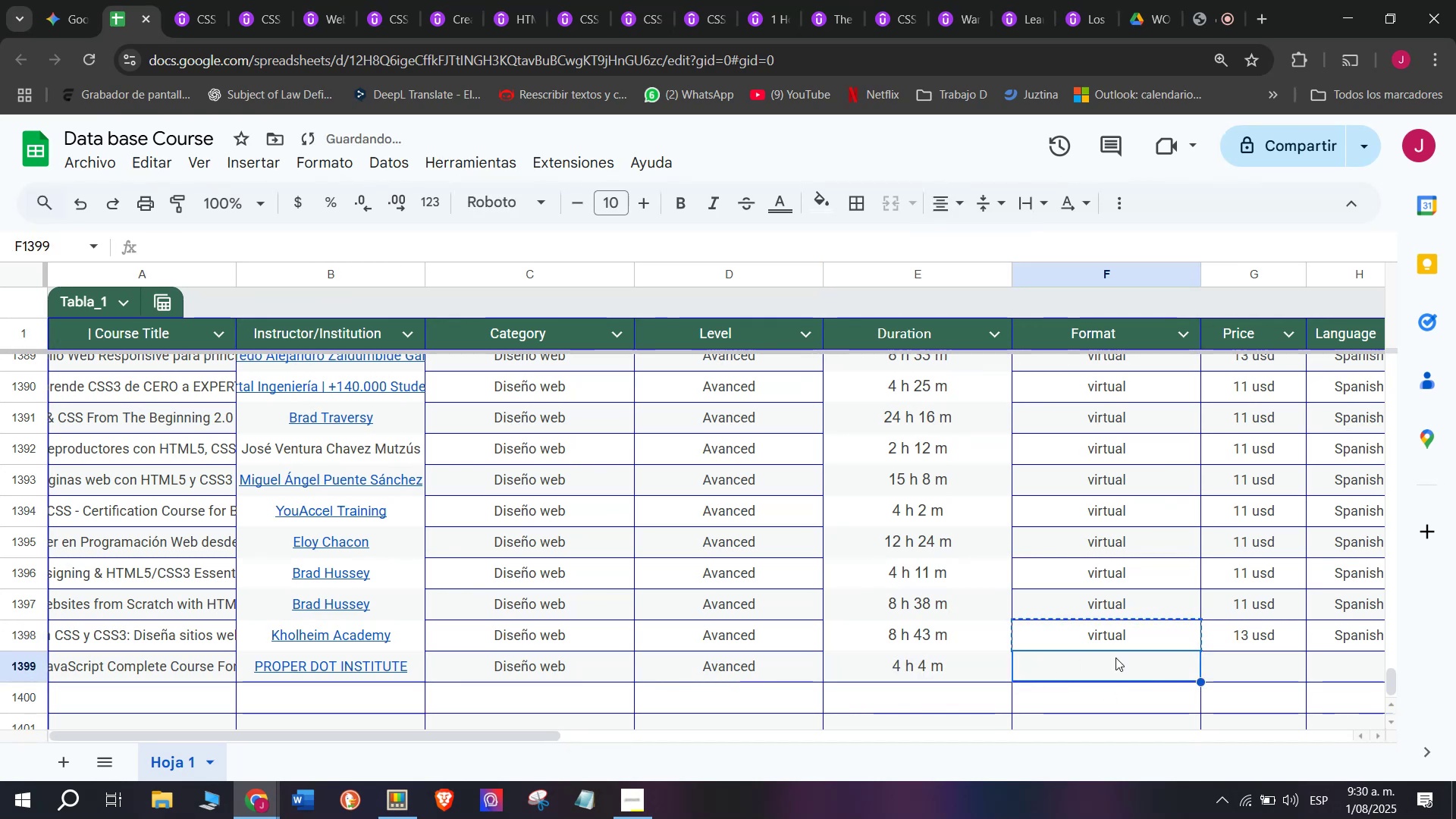 
key(Control+ControlLeft)
 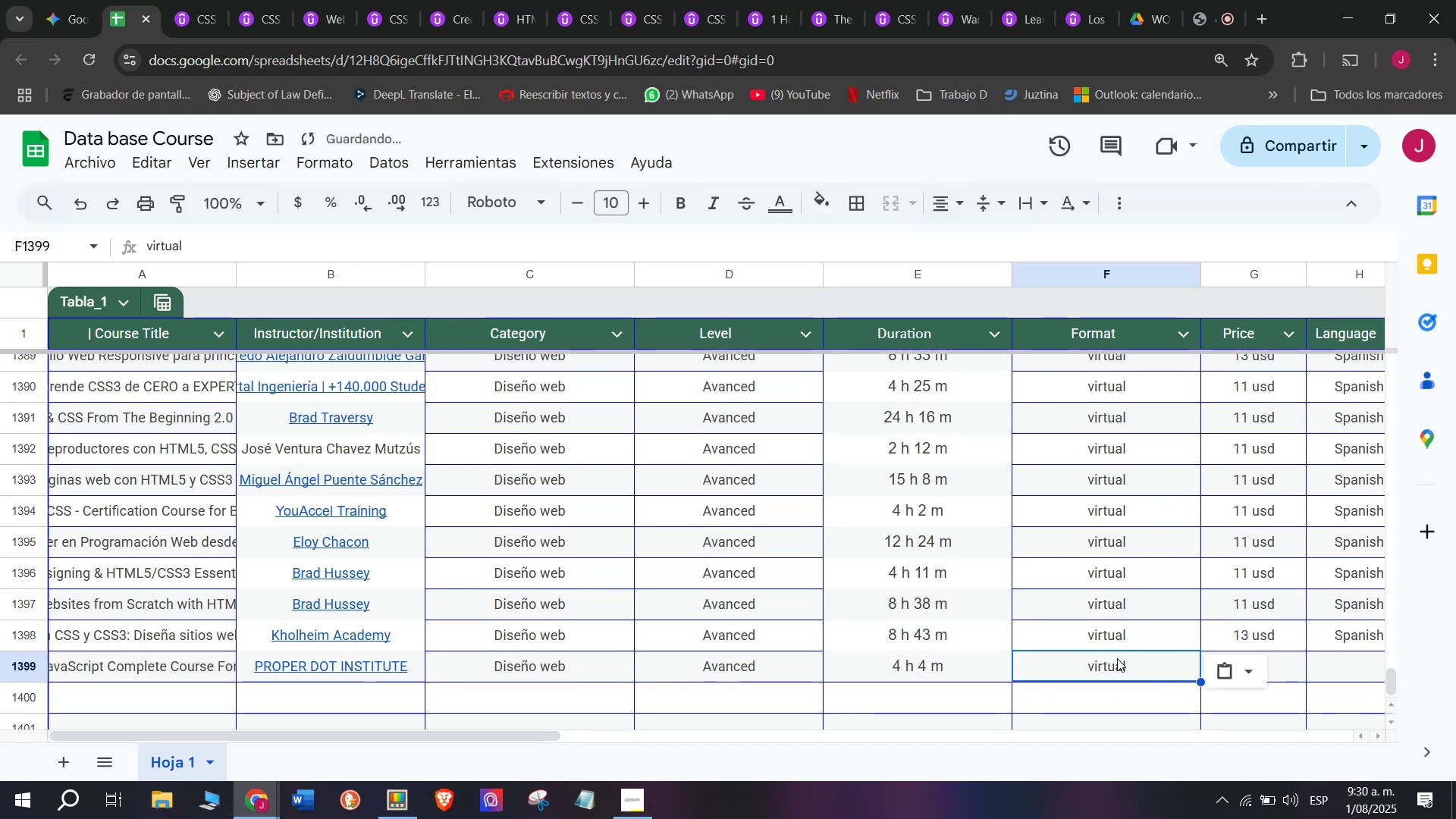 
key(Z)
 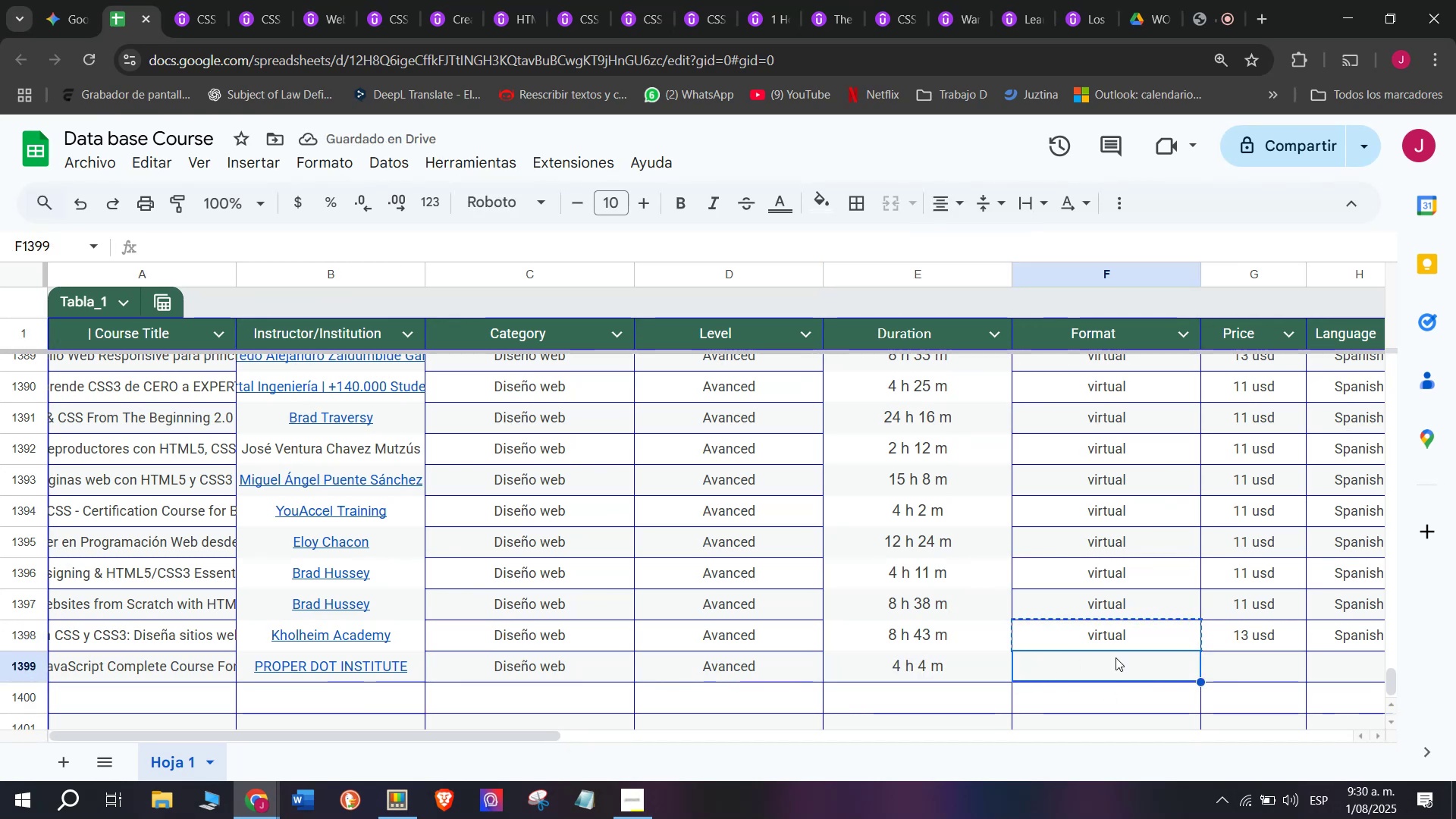 
key(Control+V)
 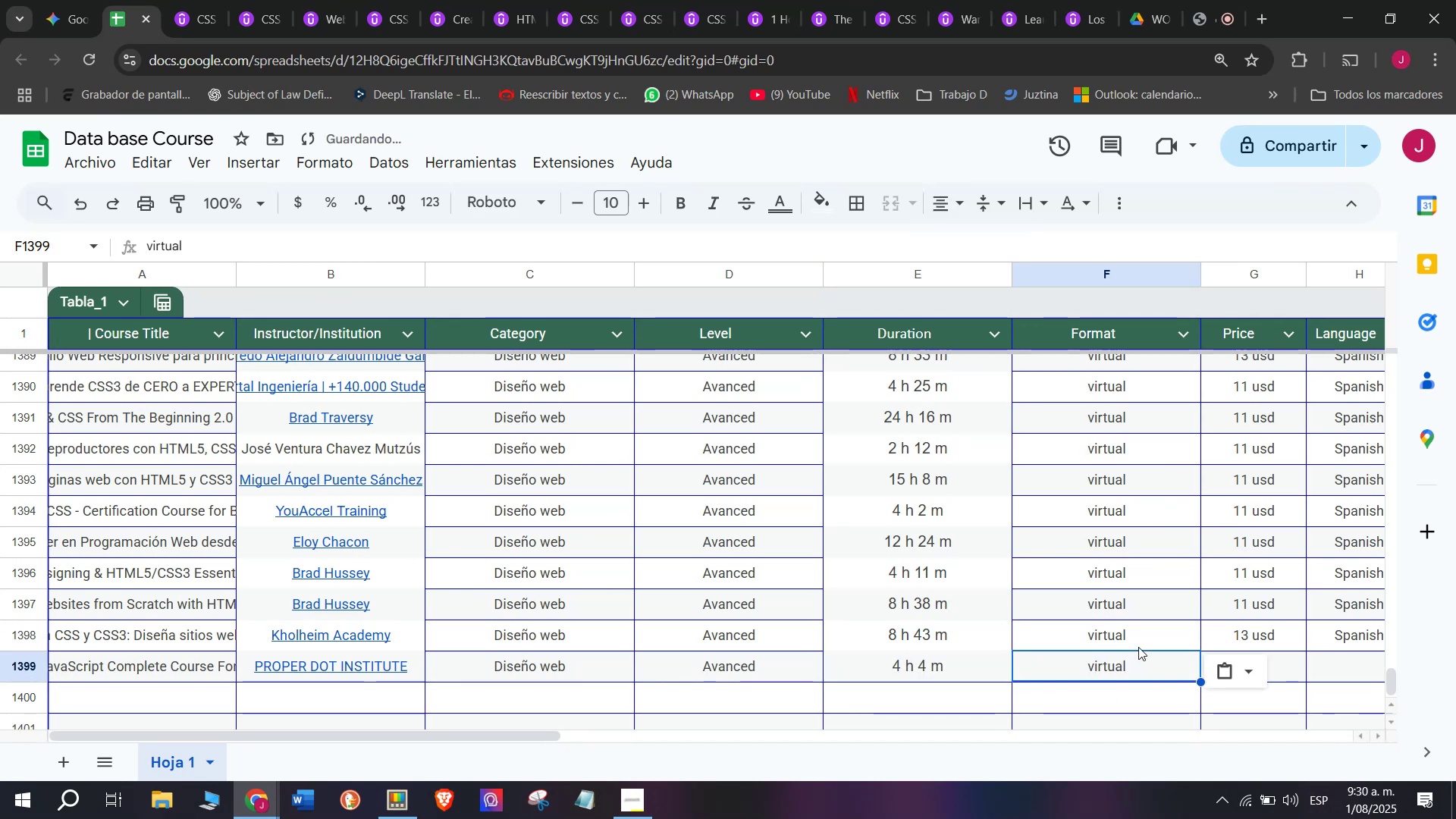 
left_click([1138, 641])
 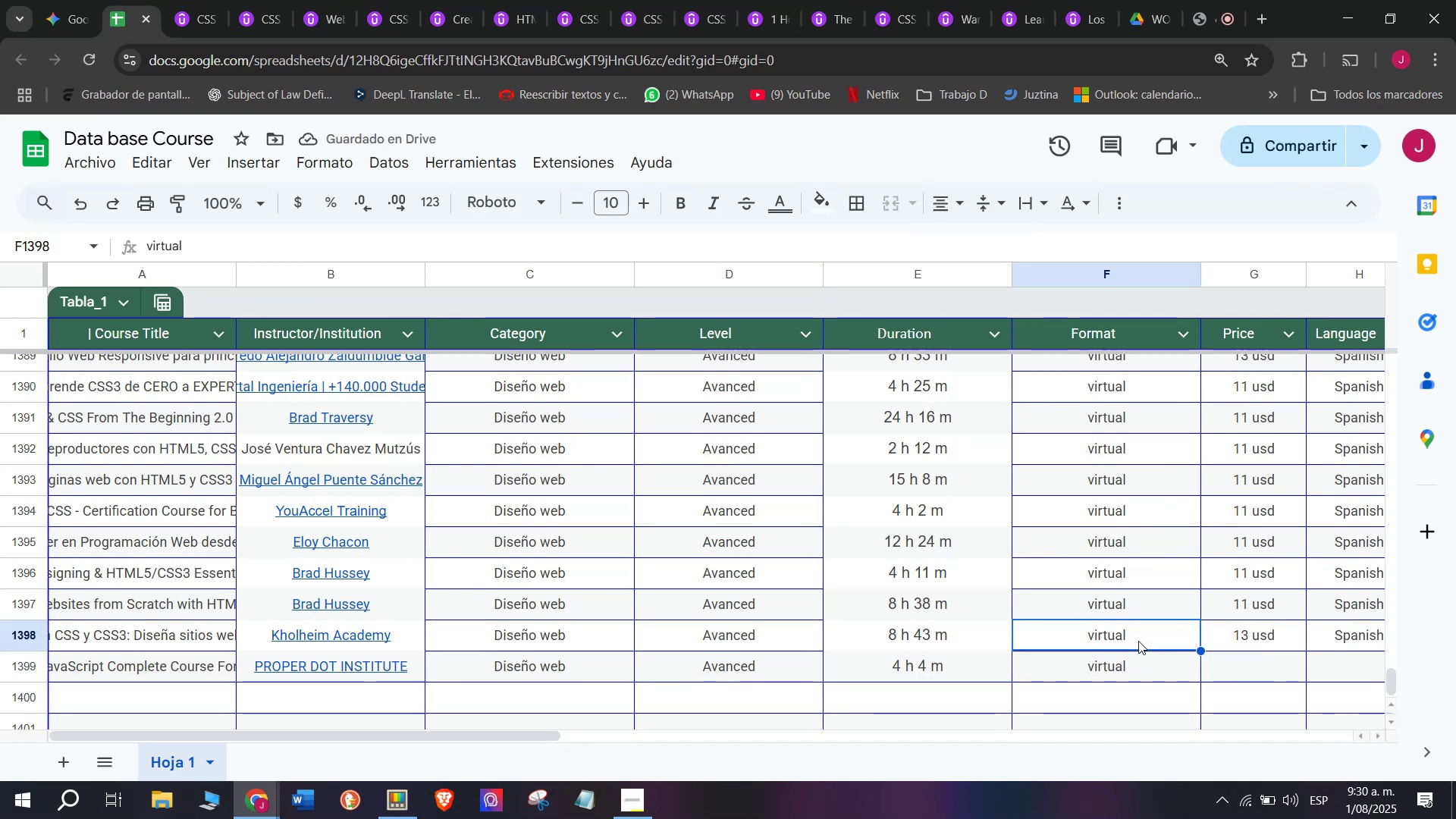 
key(Break)
 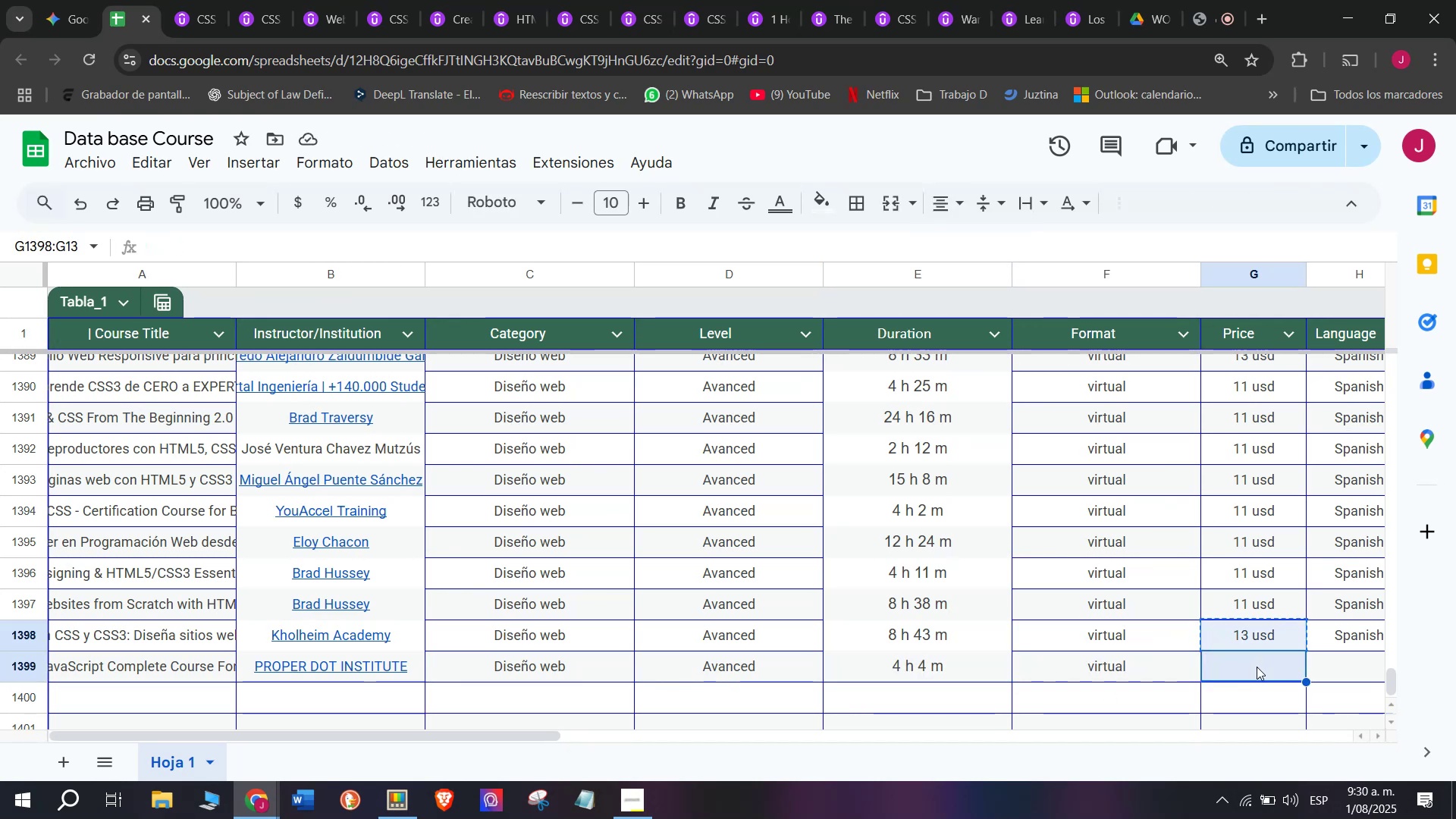 
key(Control+ControlLeft)
 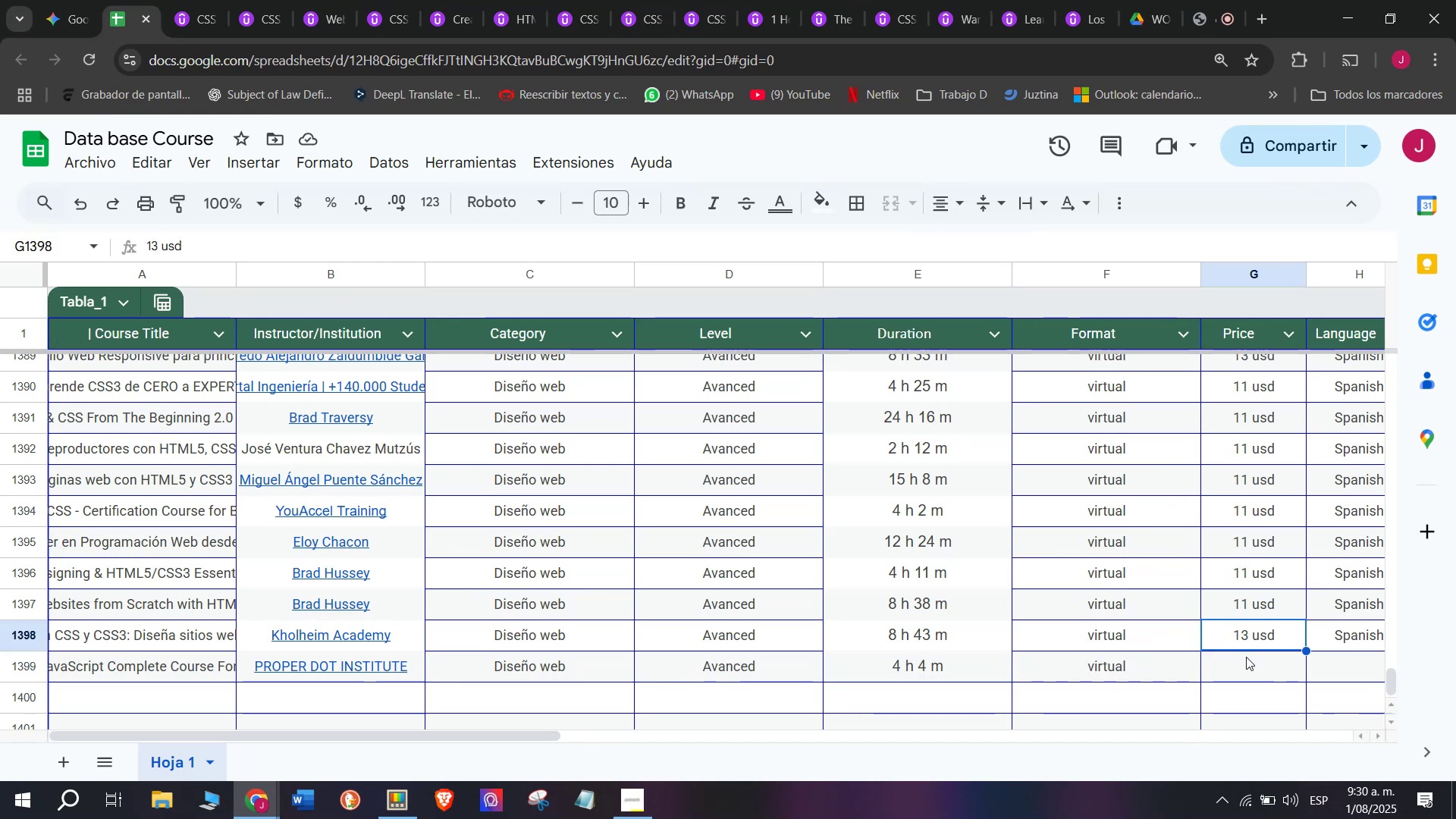 
key(Control+C)
 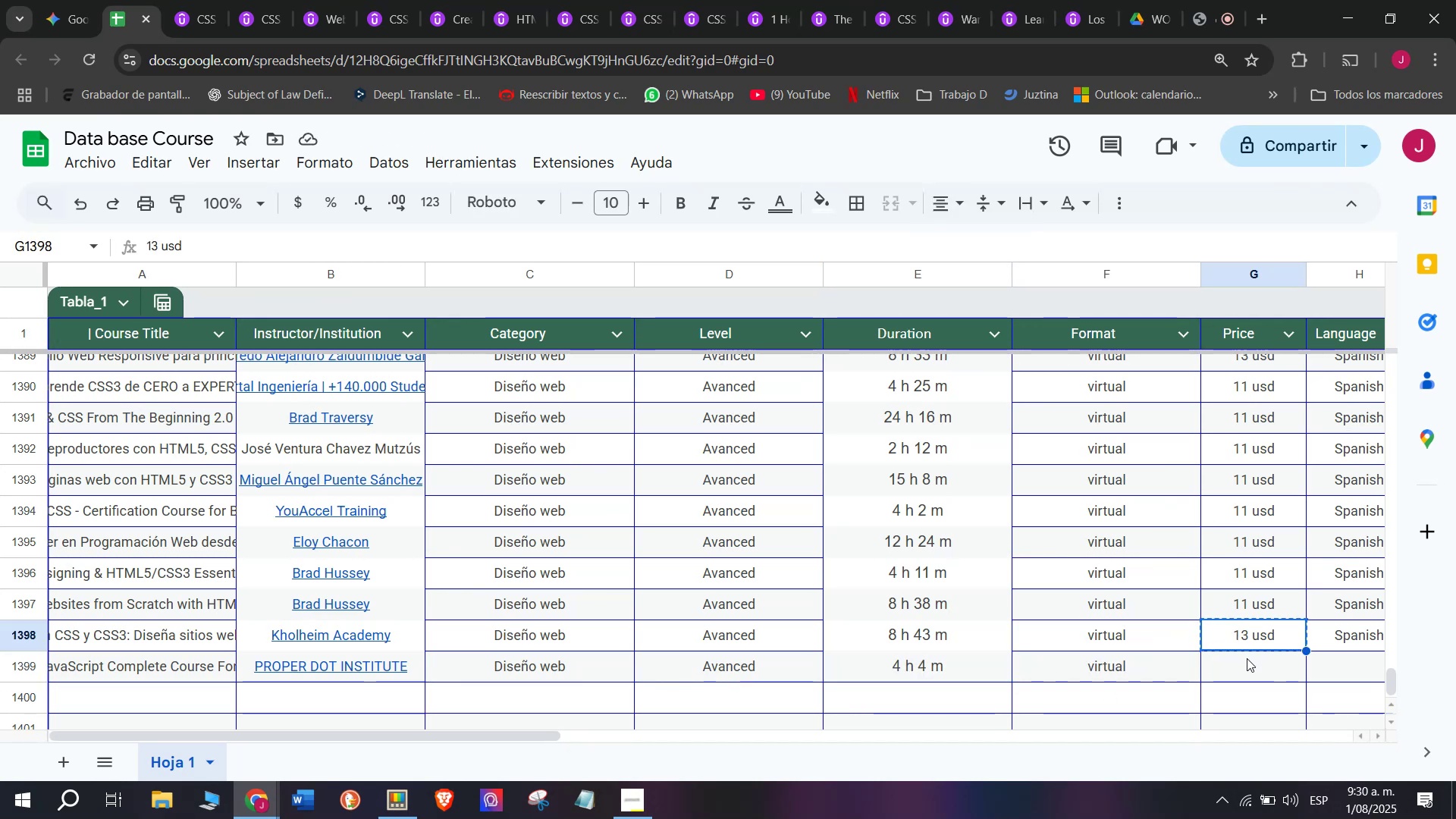 
double_click([1247, 658])
 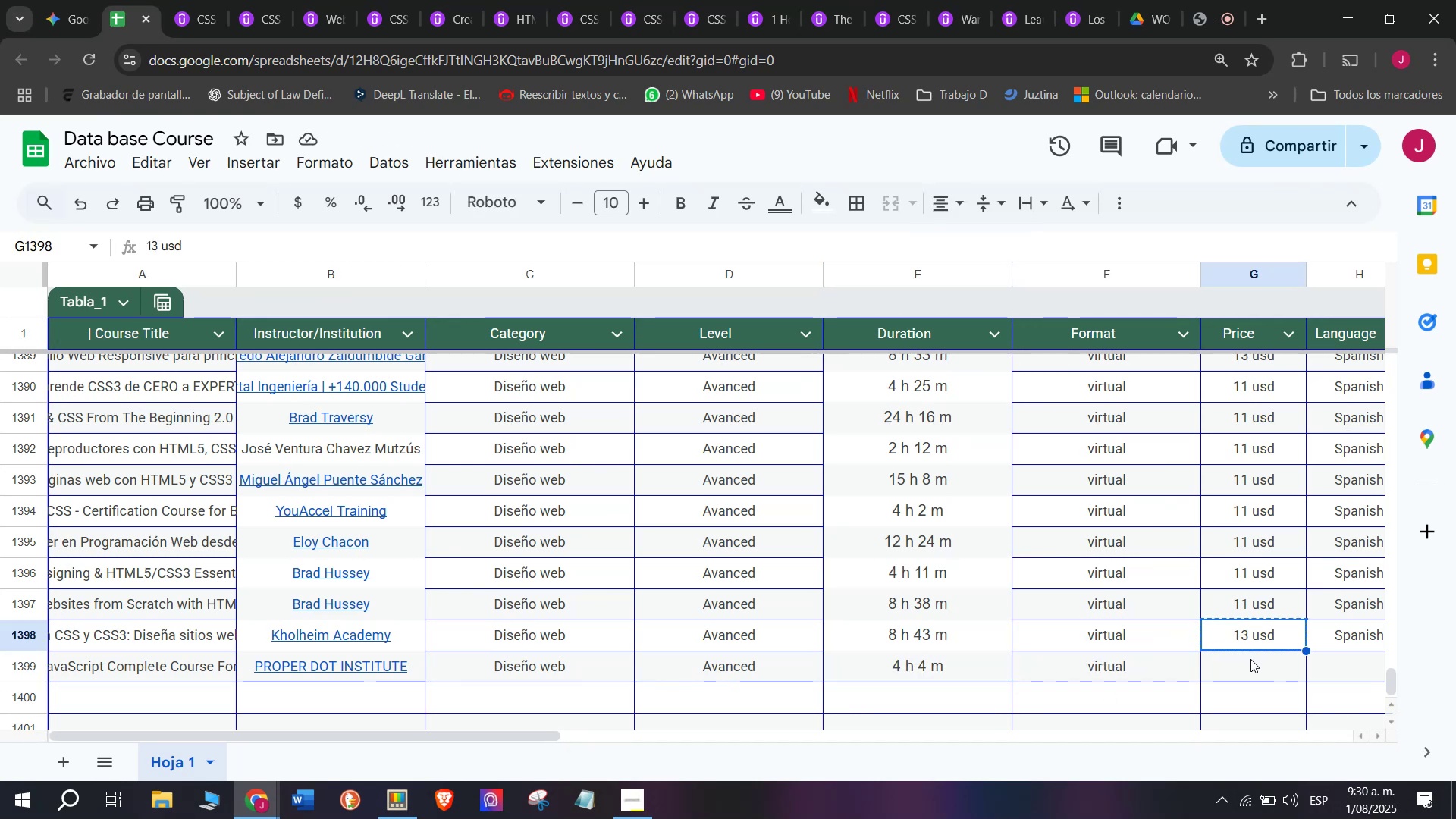 
key(Control+ControlLeft)
 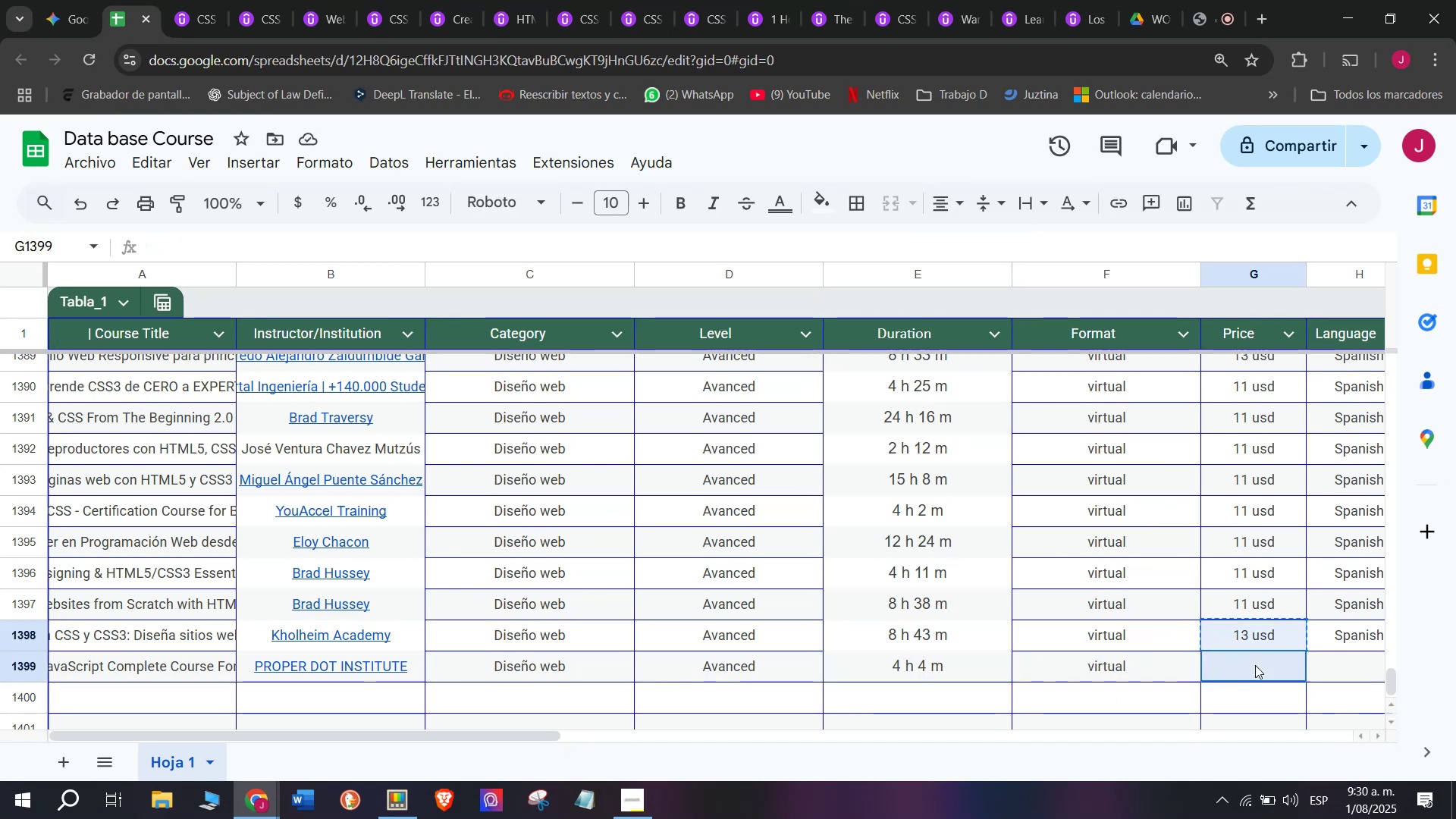 
key(Z)
 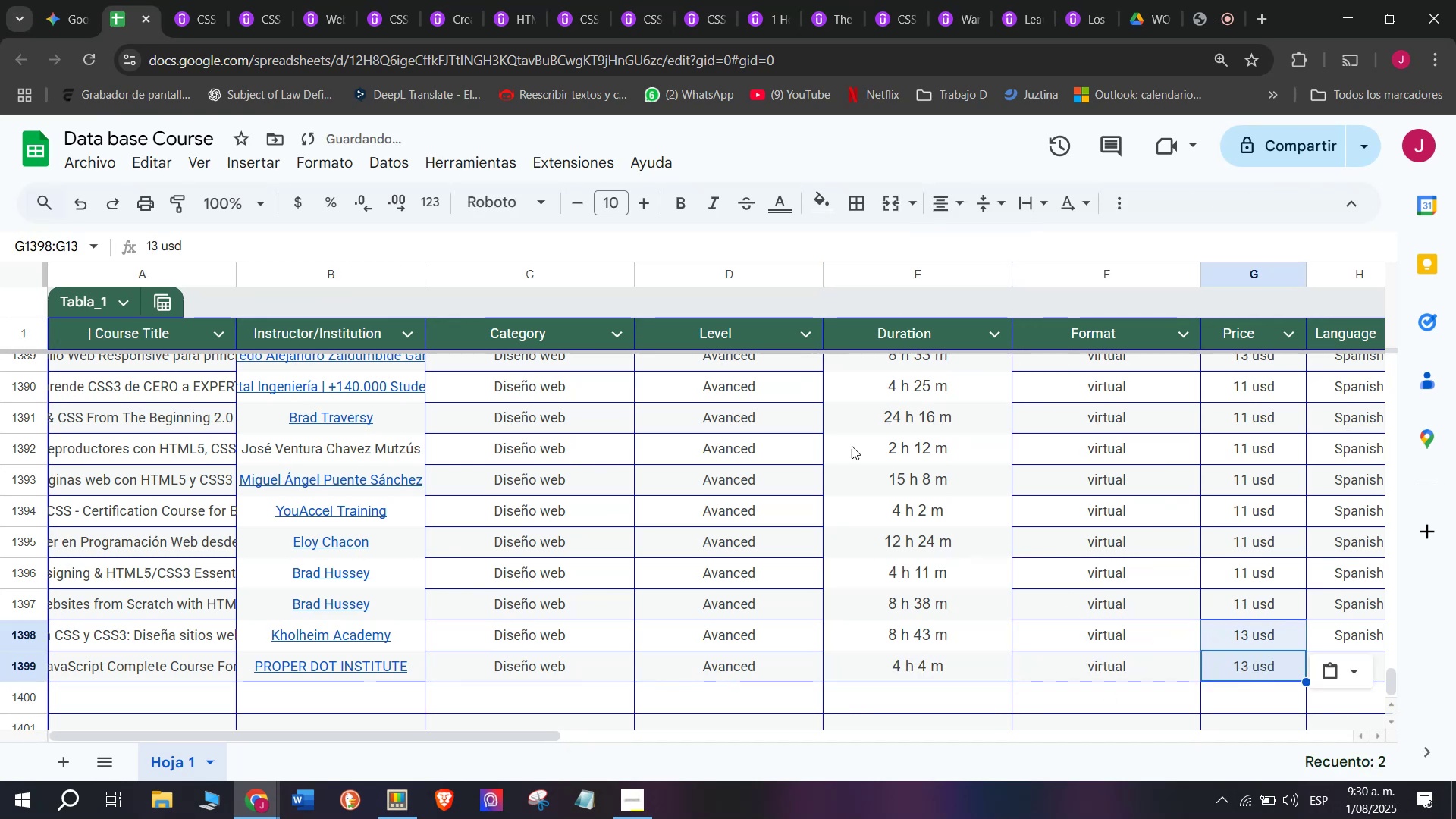 
key(Control+V)
 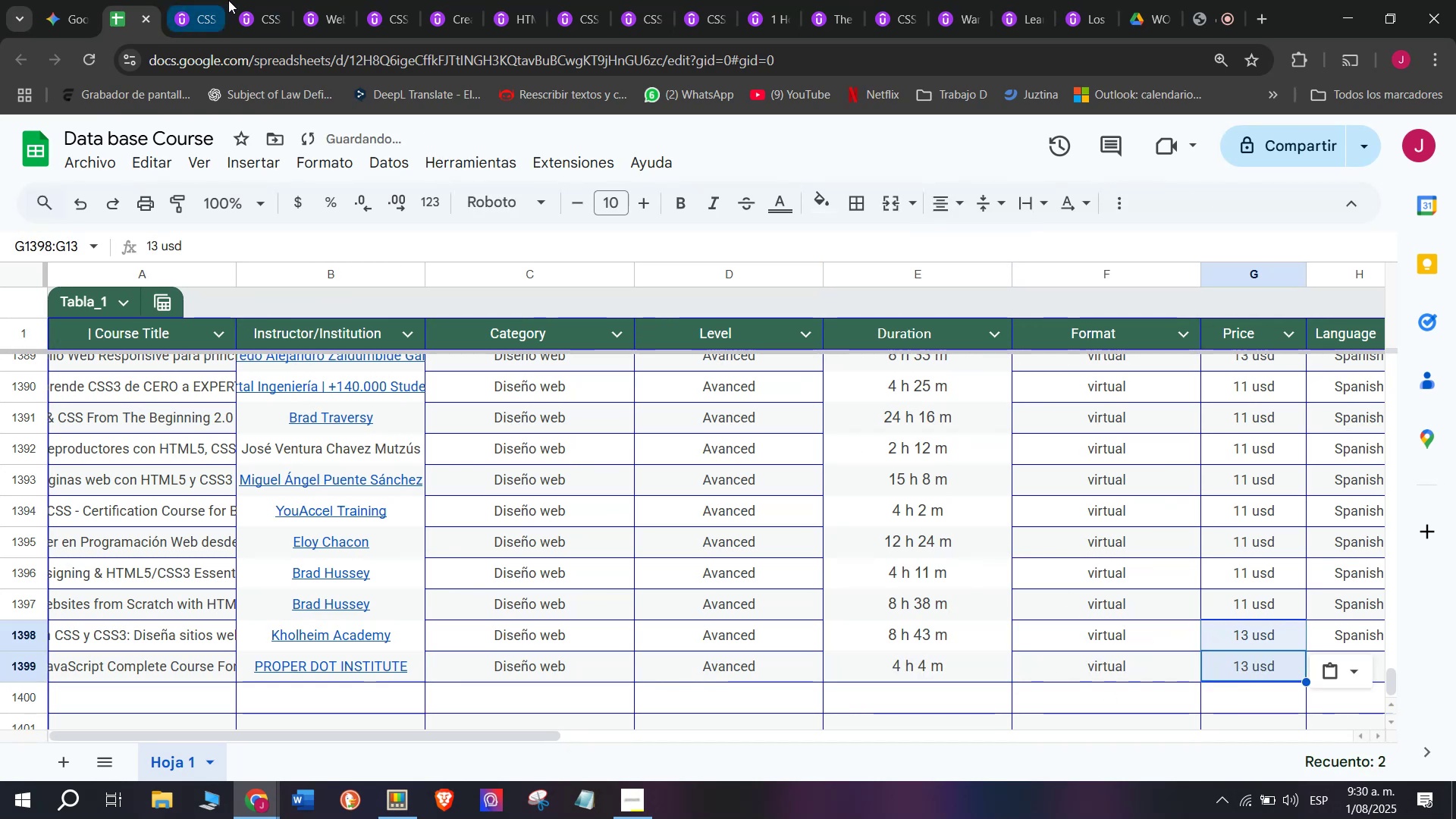 
left_click([181, 0])
 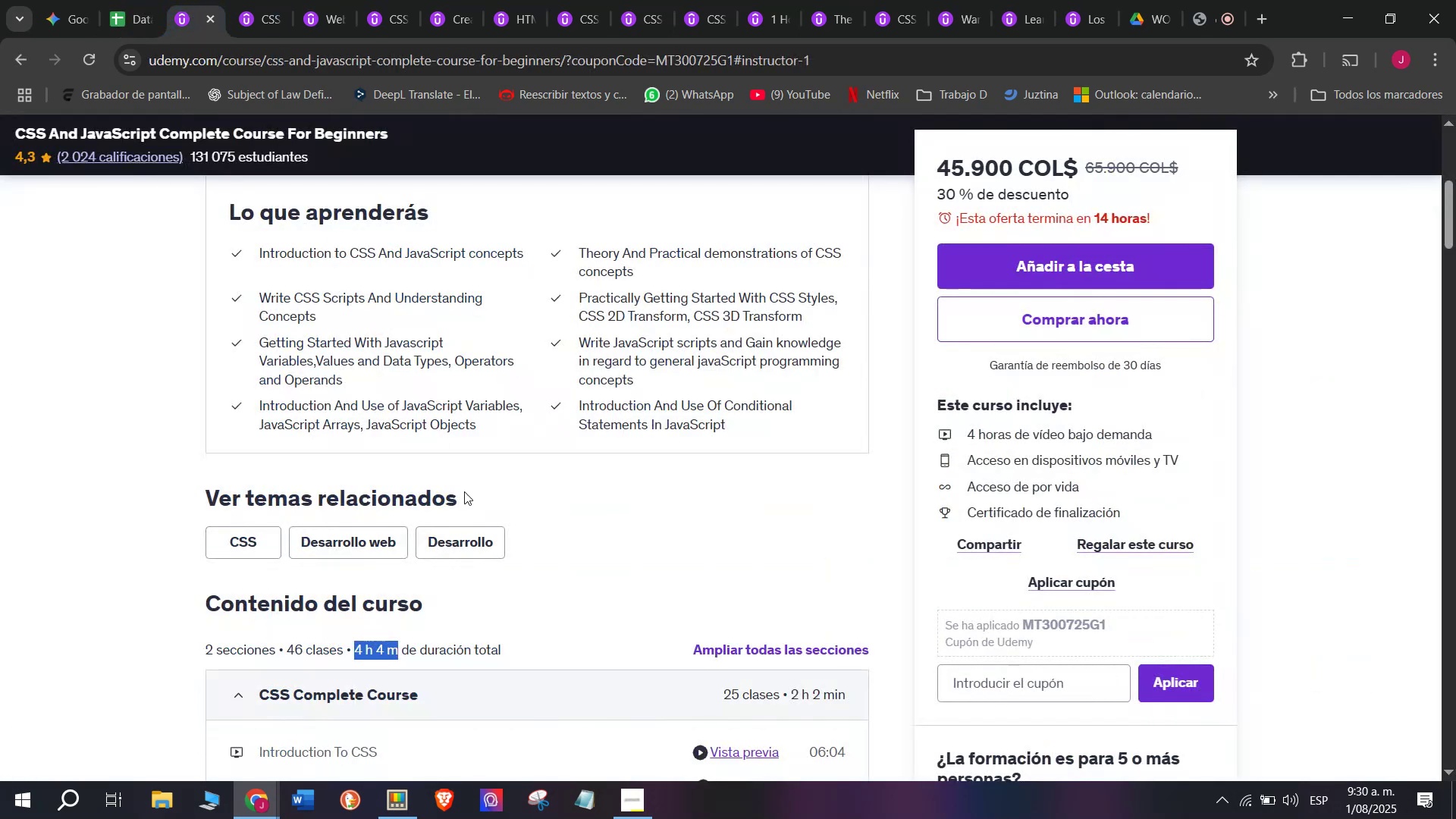 
scroll: coordinate [466, 509], scroll_direction: up, amount: 4.0
 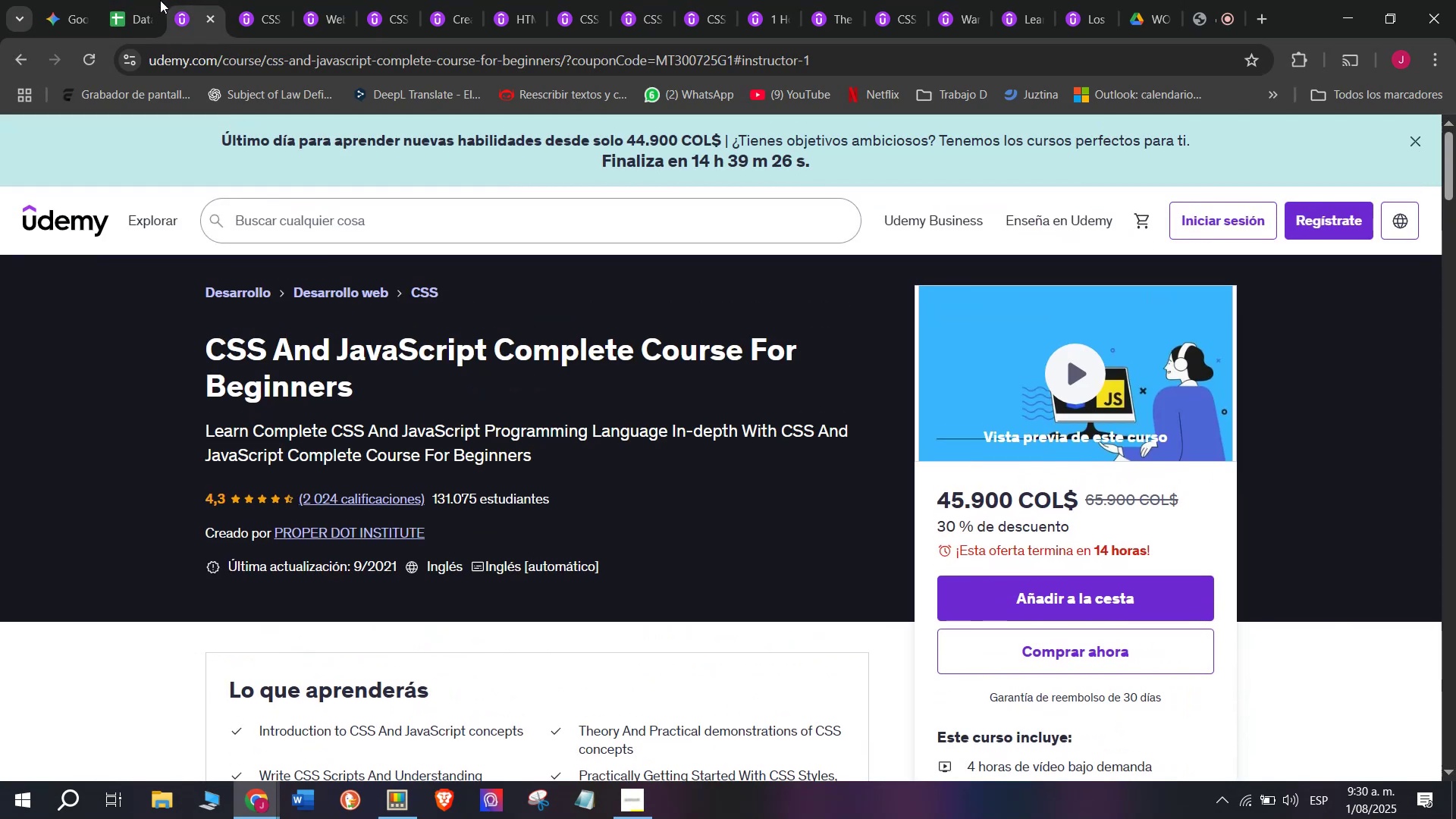 
left_click([115, 0])
 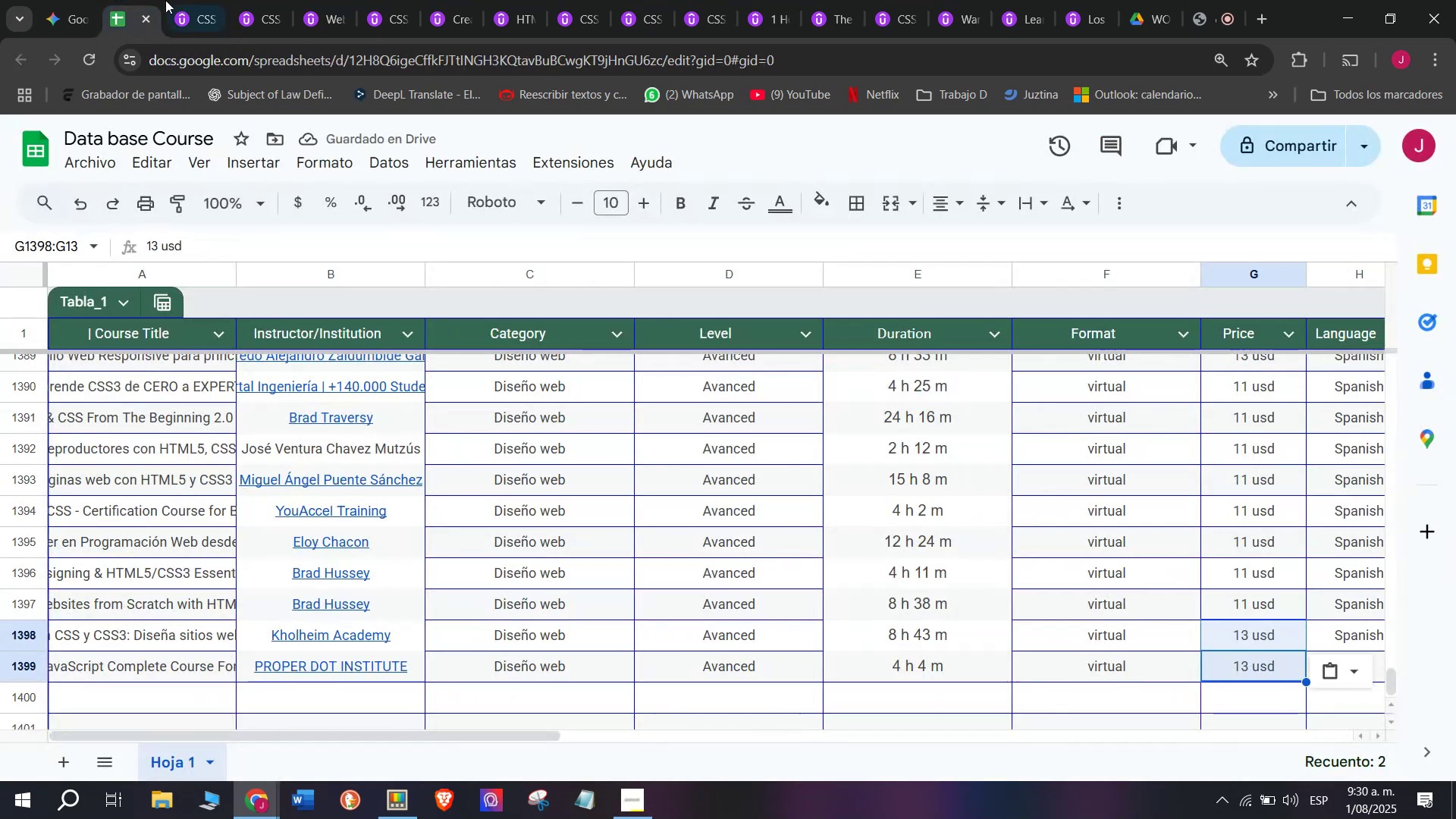 
left_click([195, 0])
 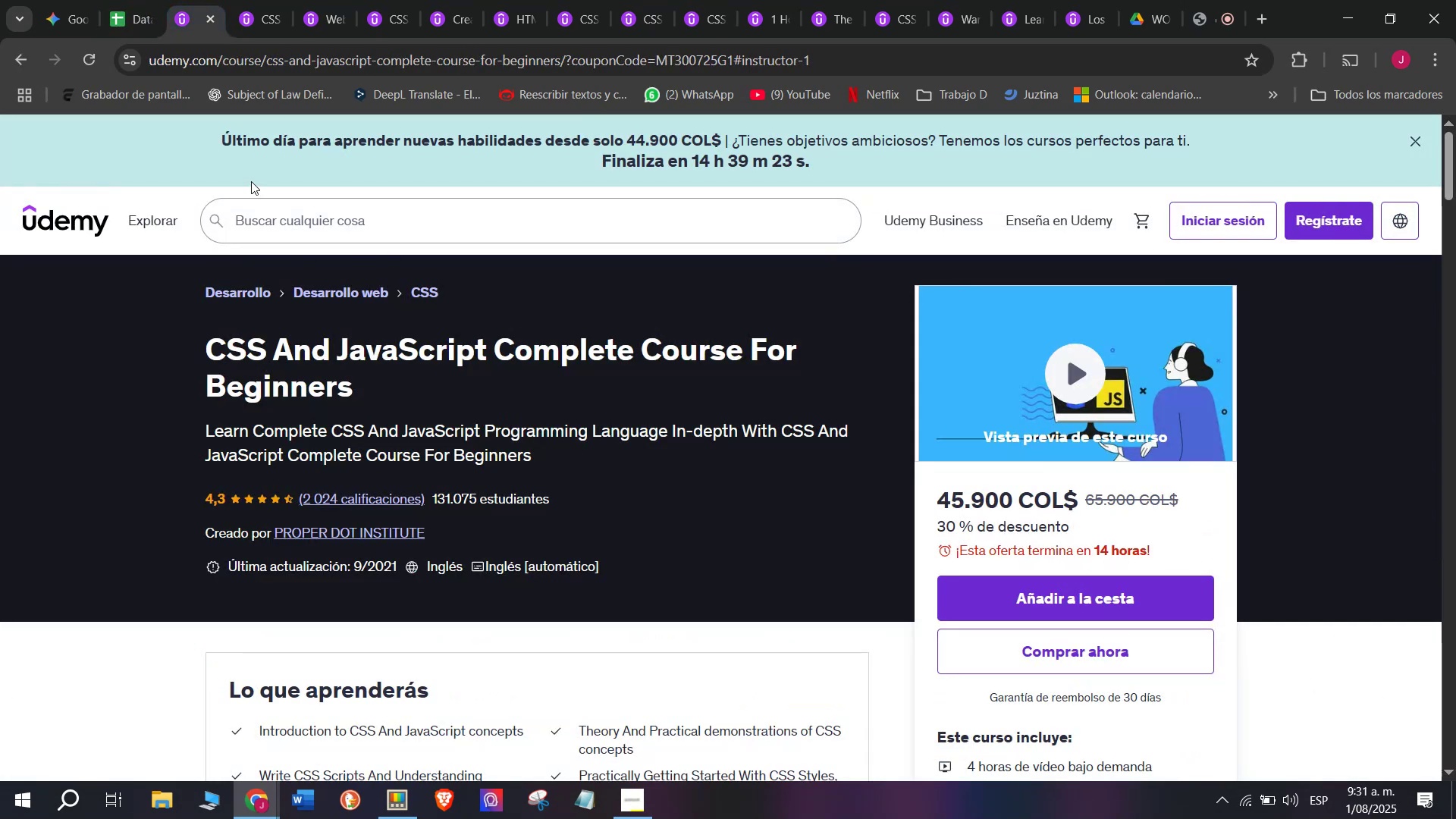 
left_click([120, 0])
 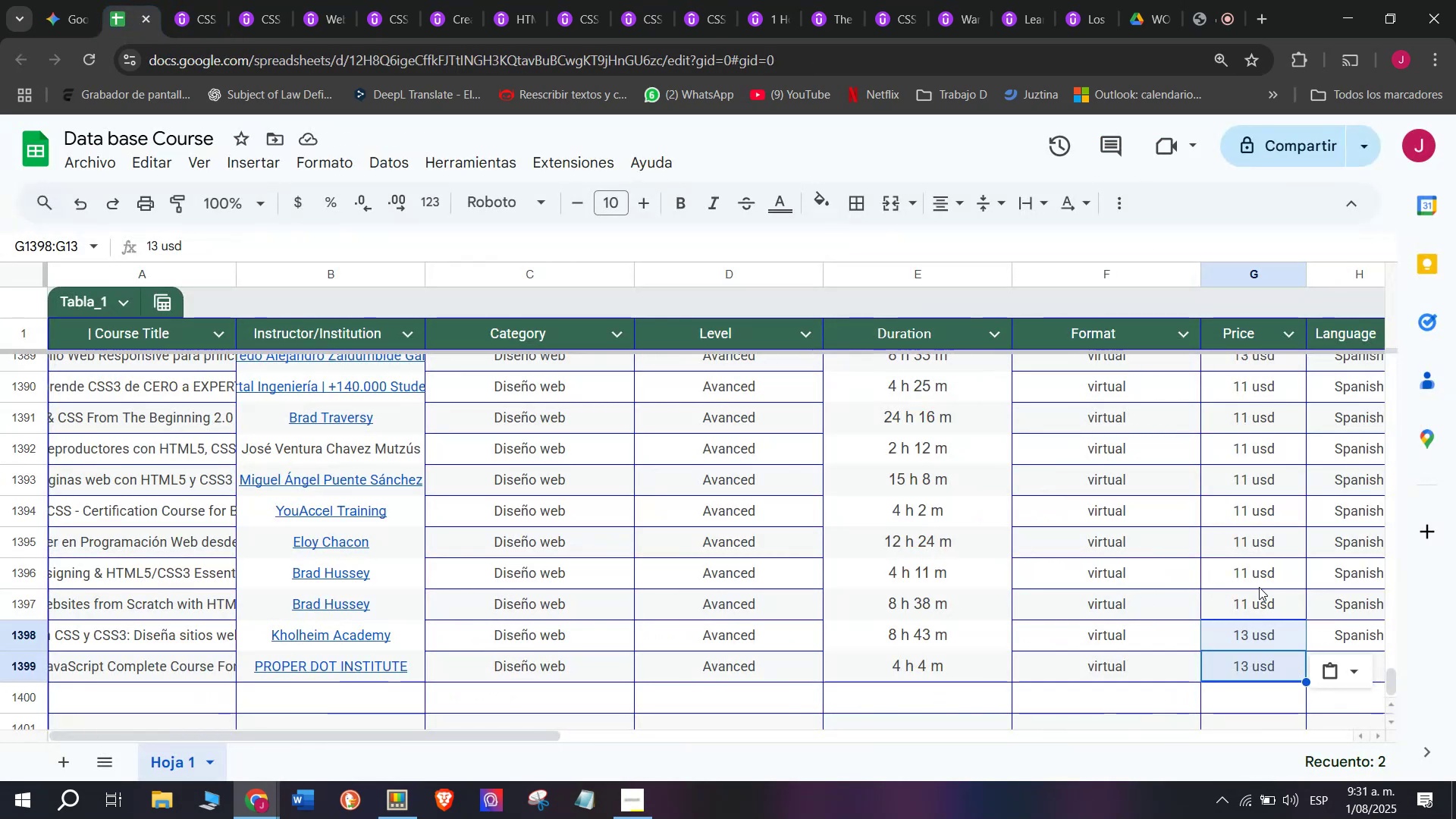 
left_click([1259, 603])
 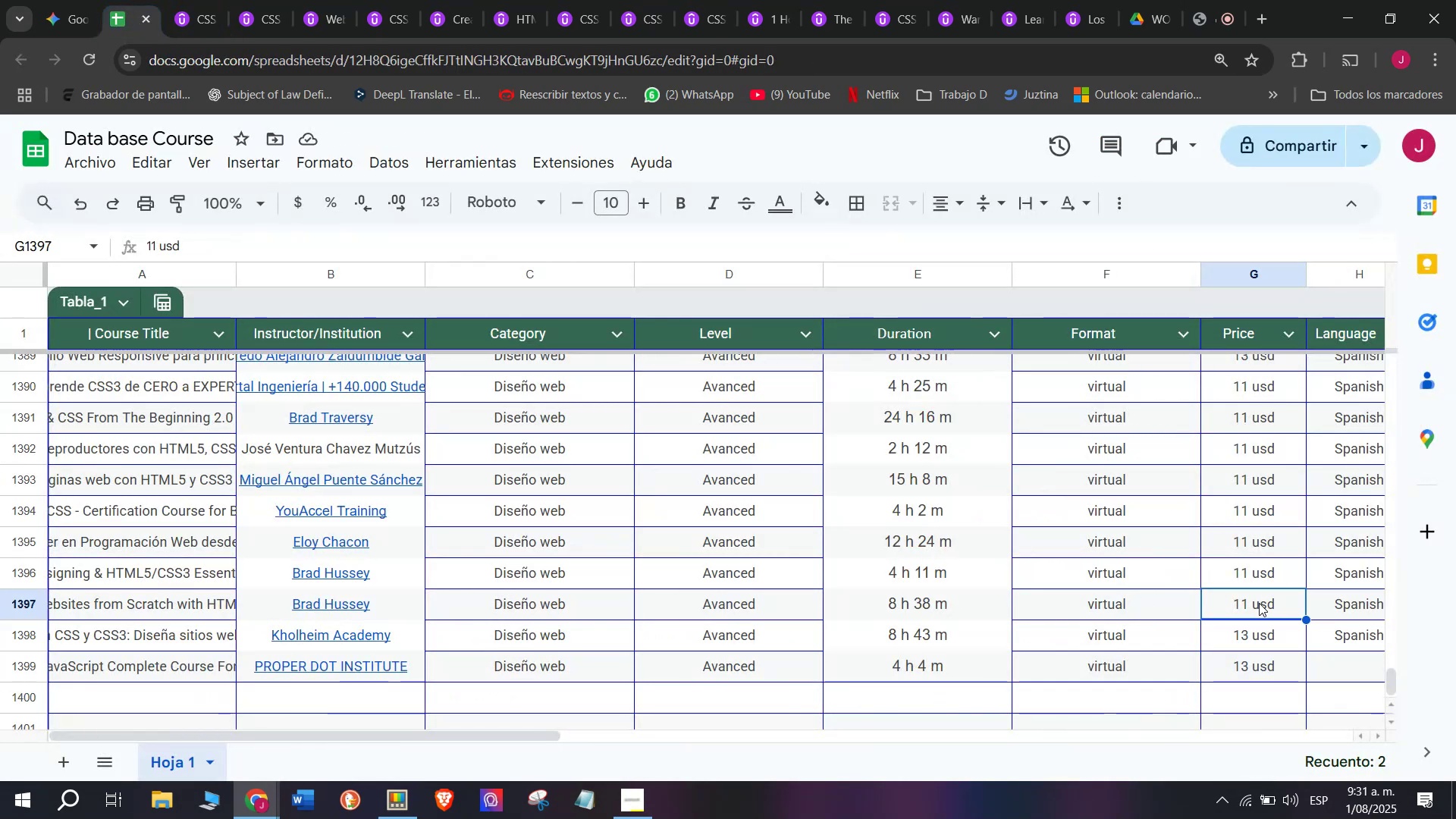 
key(Control+ControlLeft)
 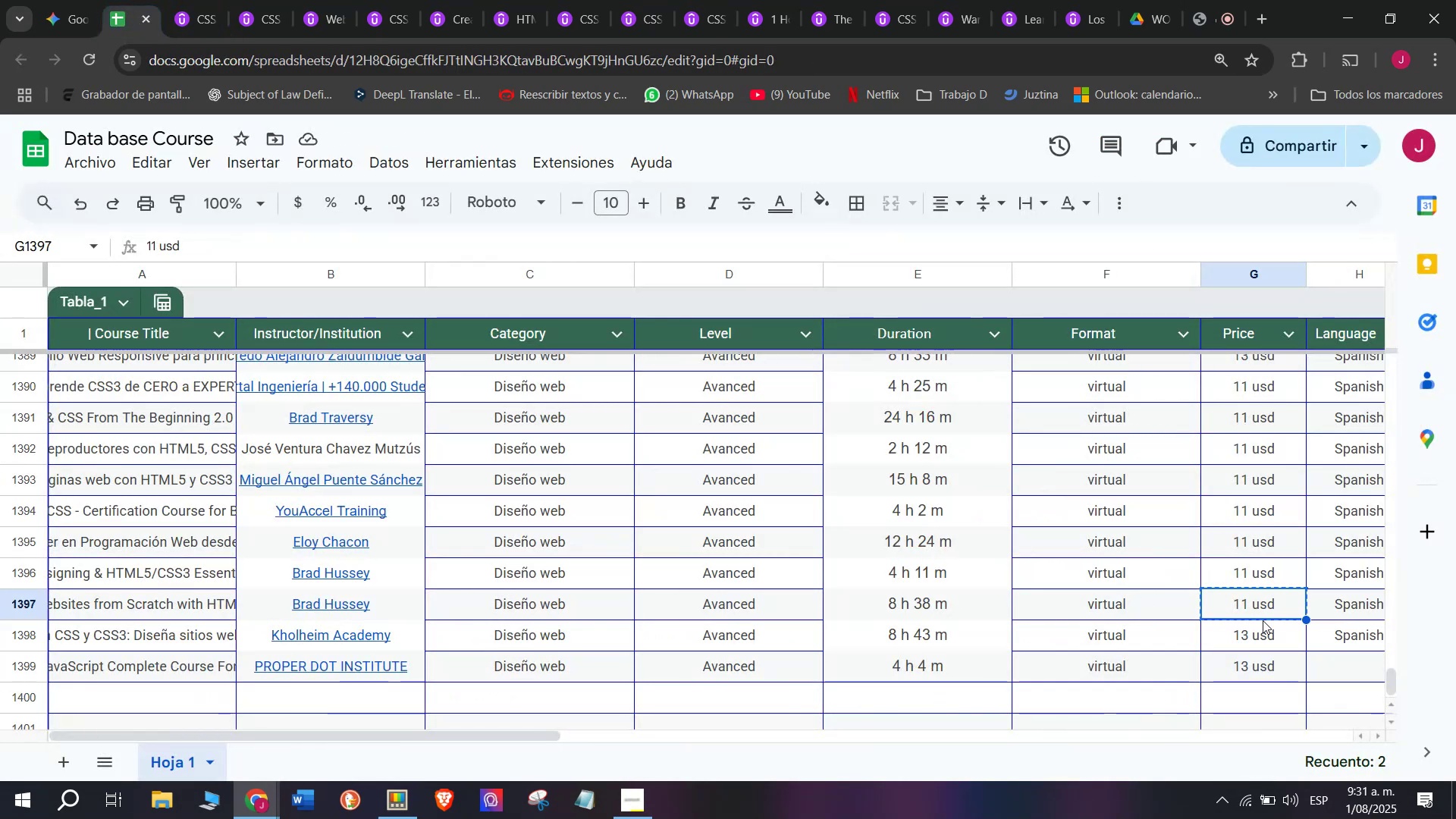 
key(Break)
 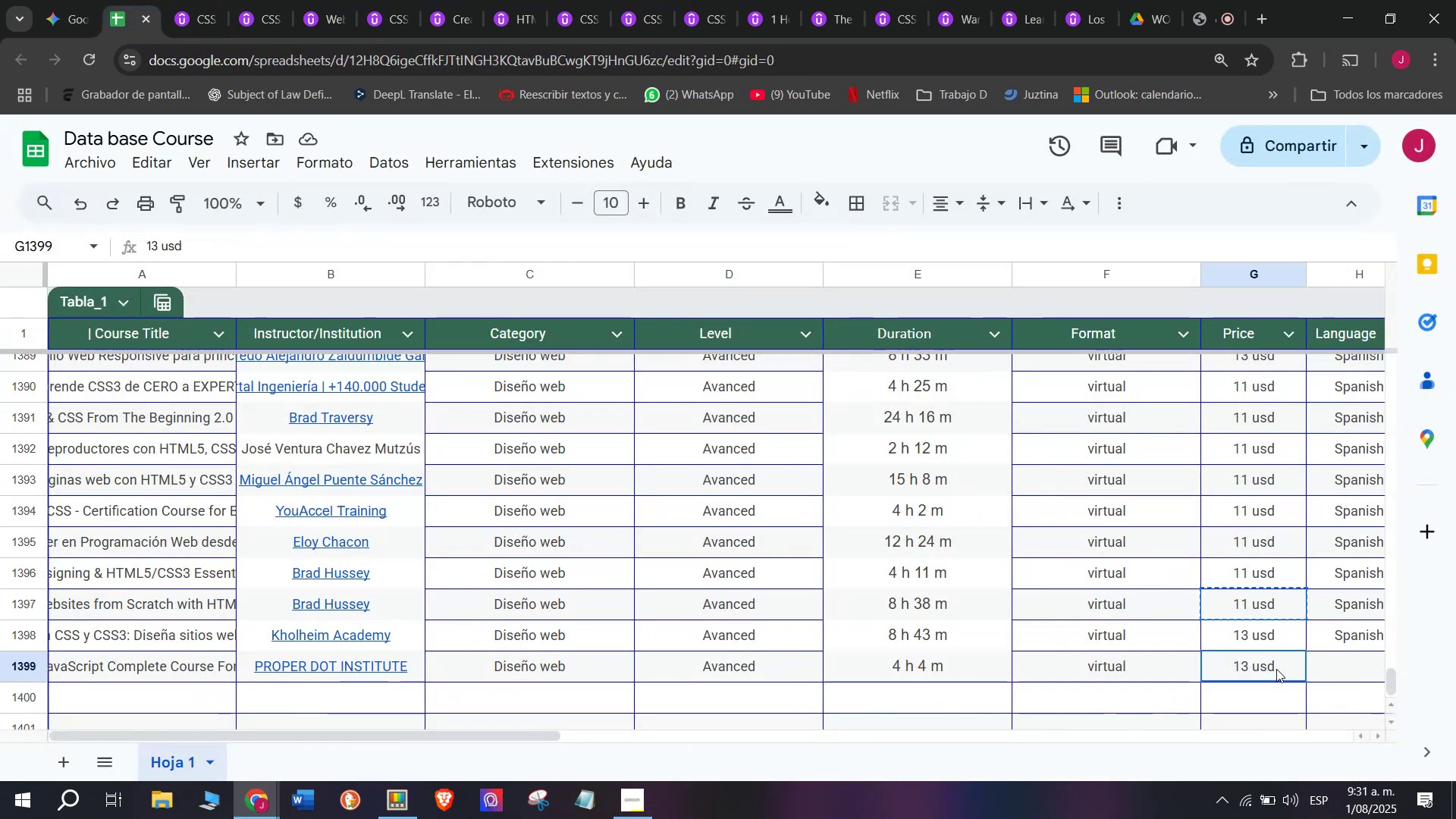 
key(Control+C)
 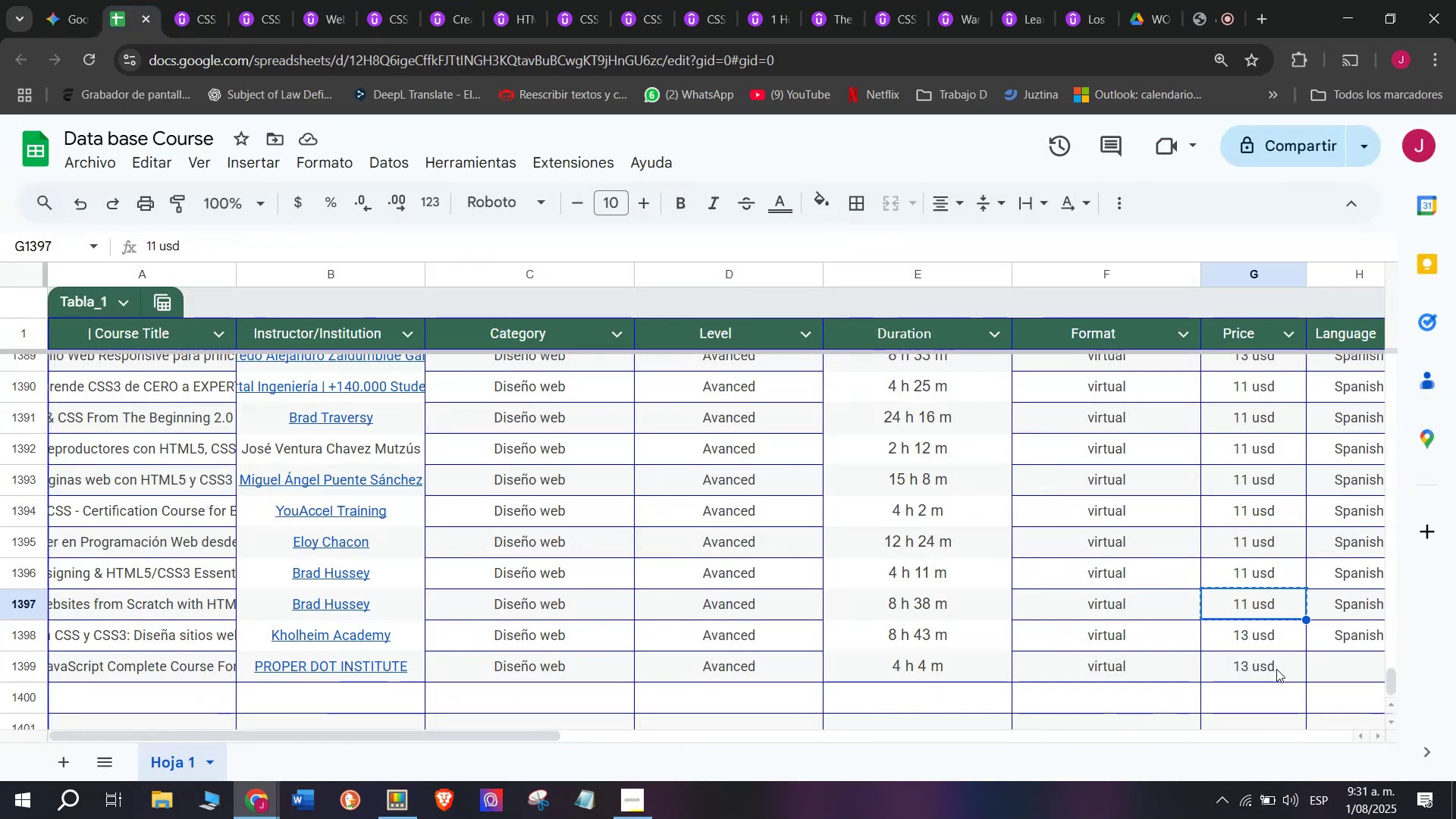 
left_click([1276, 669])
 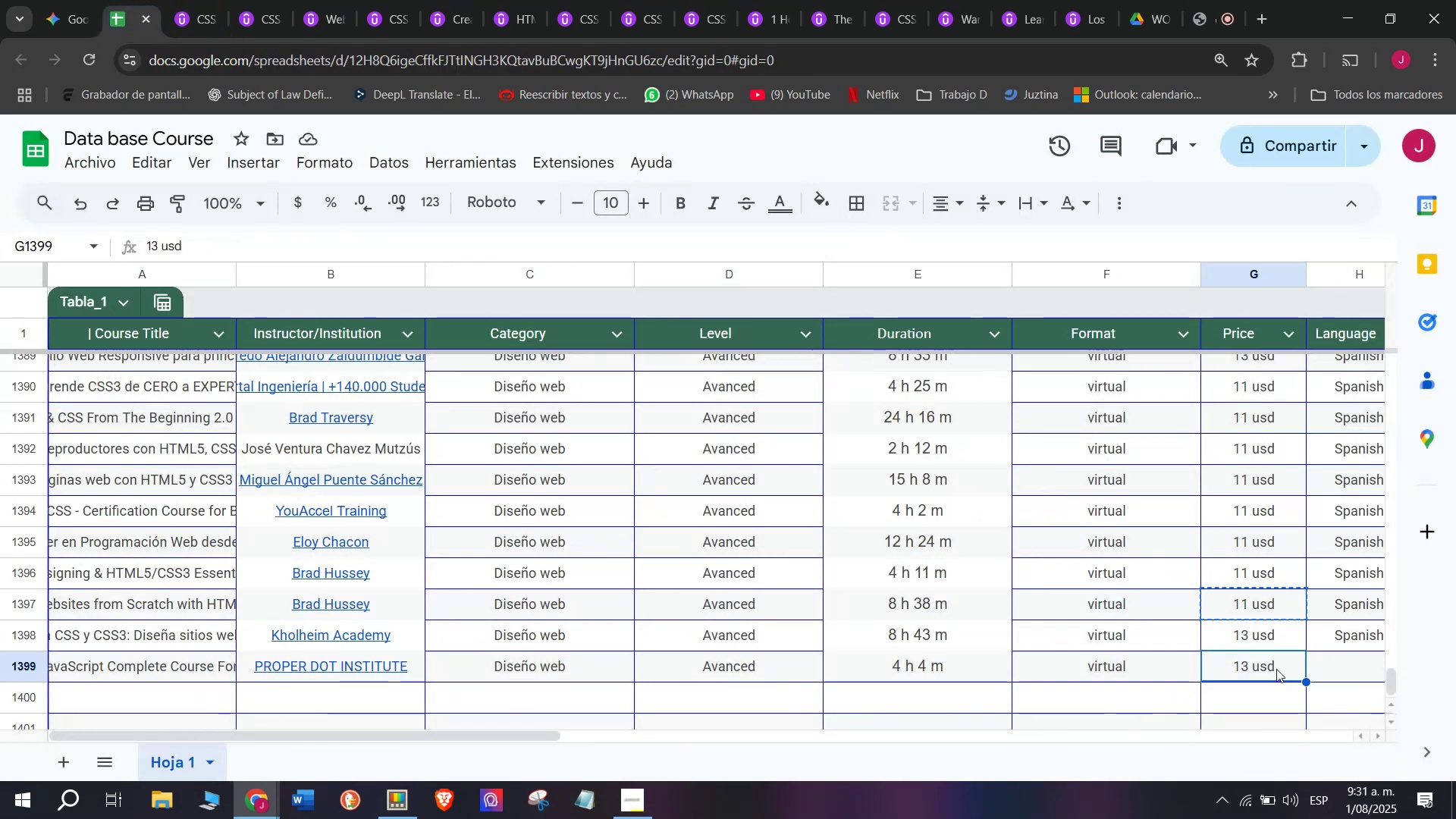 
key(Z)
 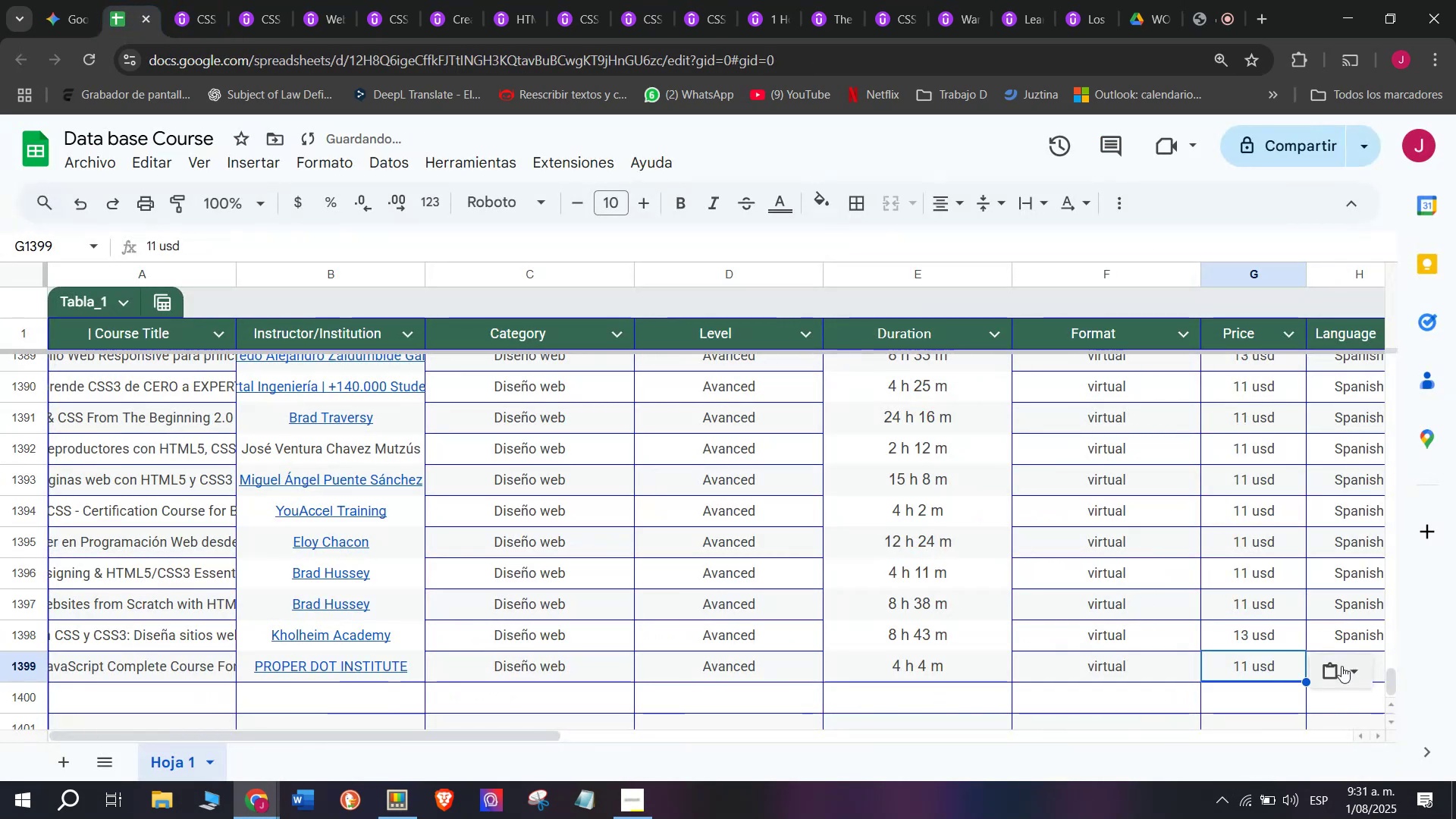 
key(Control+ControlLeft)
 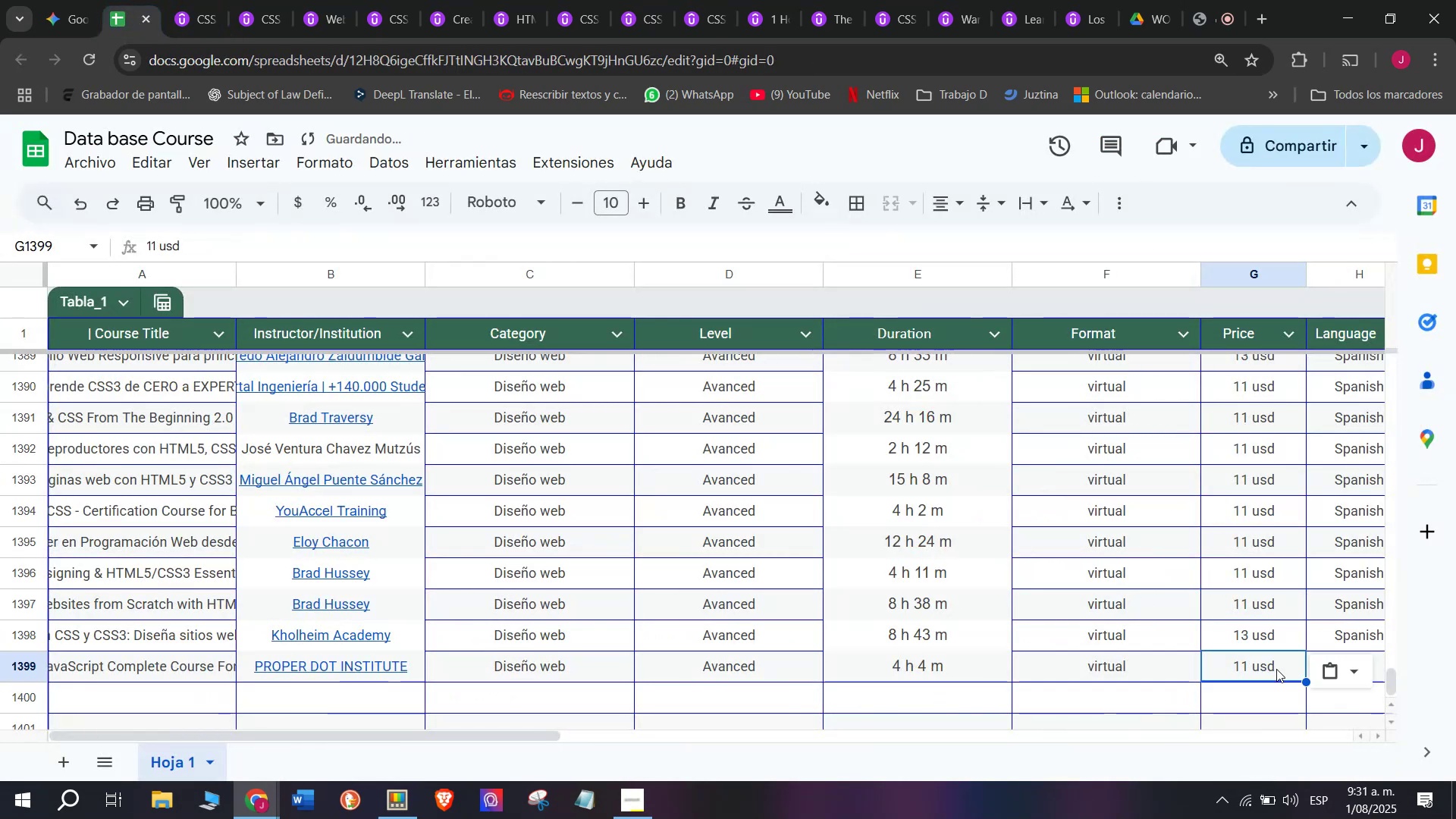 
key(Control+V)
 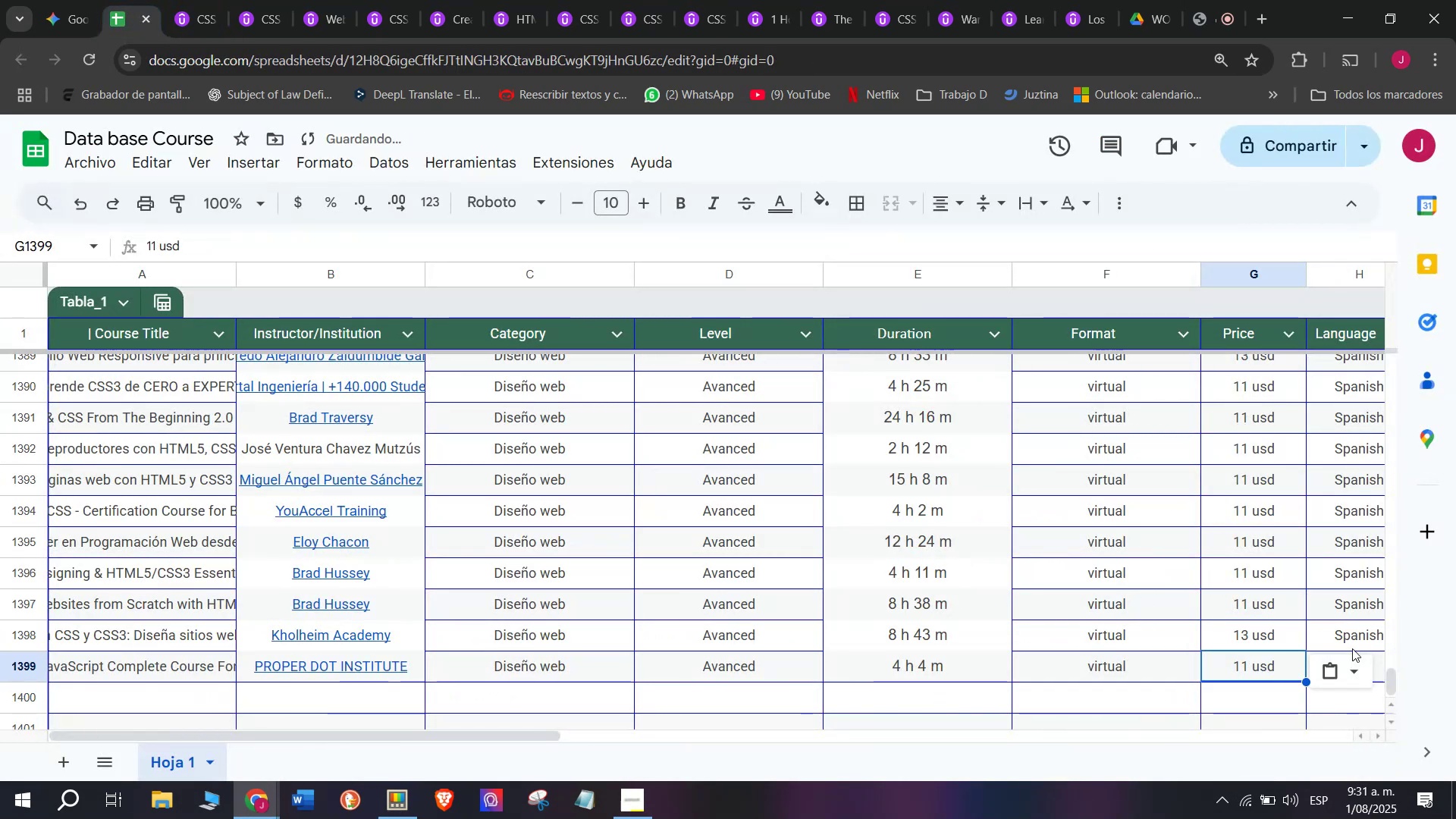 
left_click([1352, 644])
 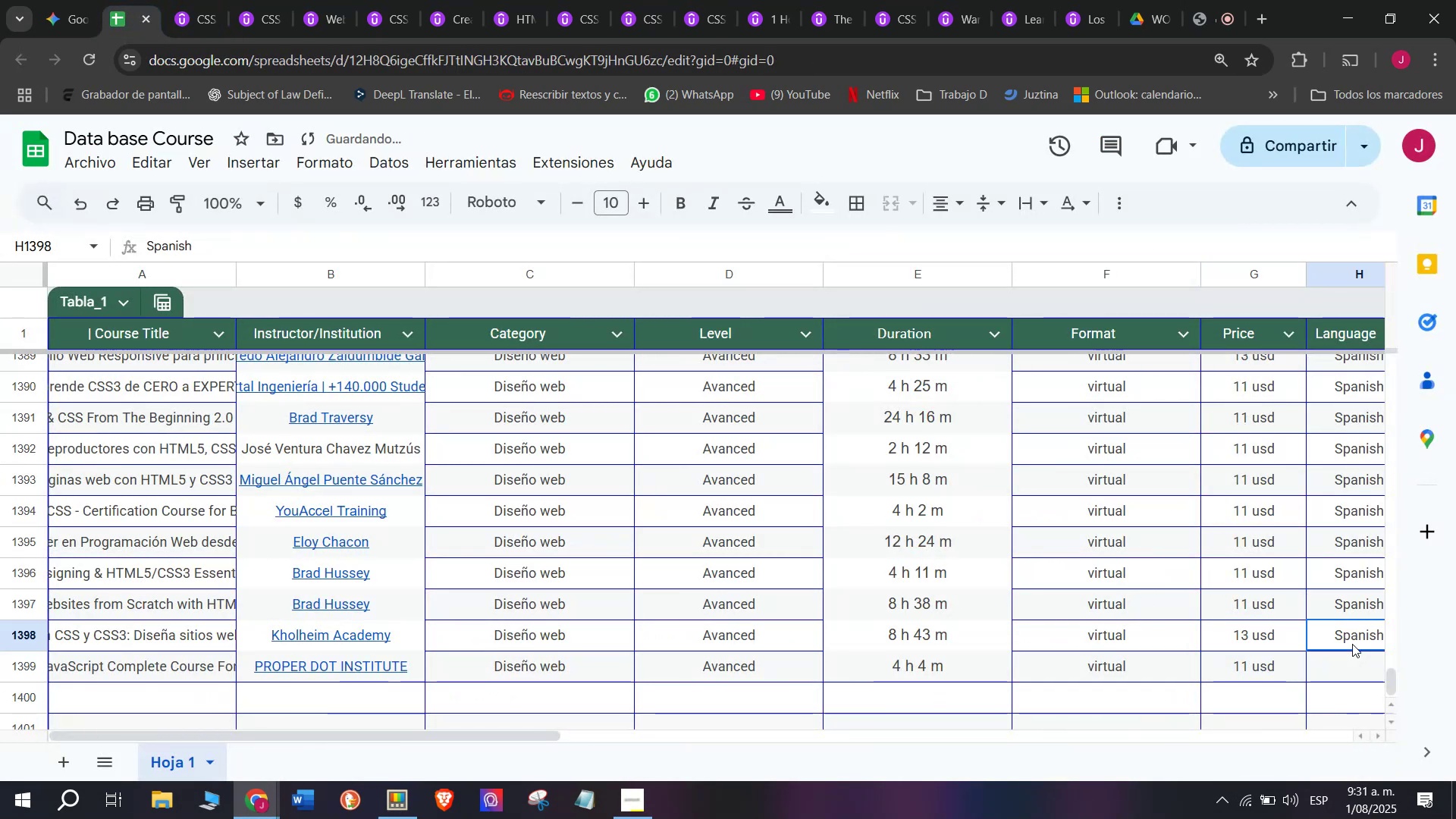 
key(Break)
 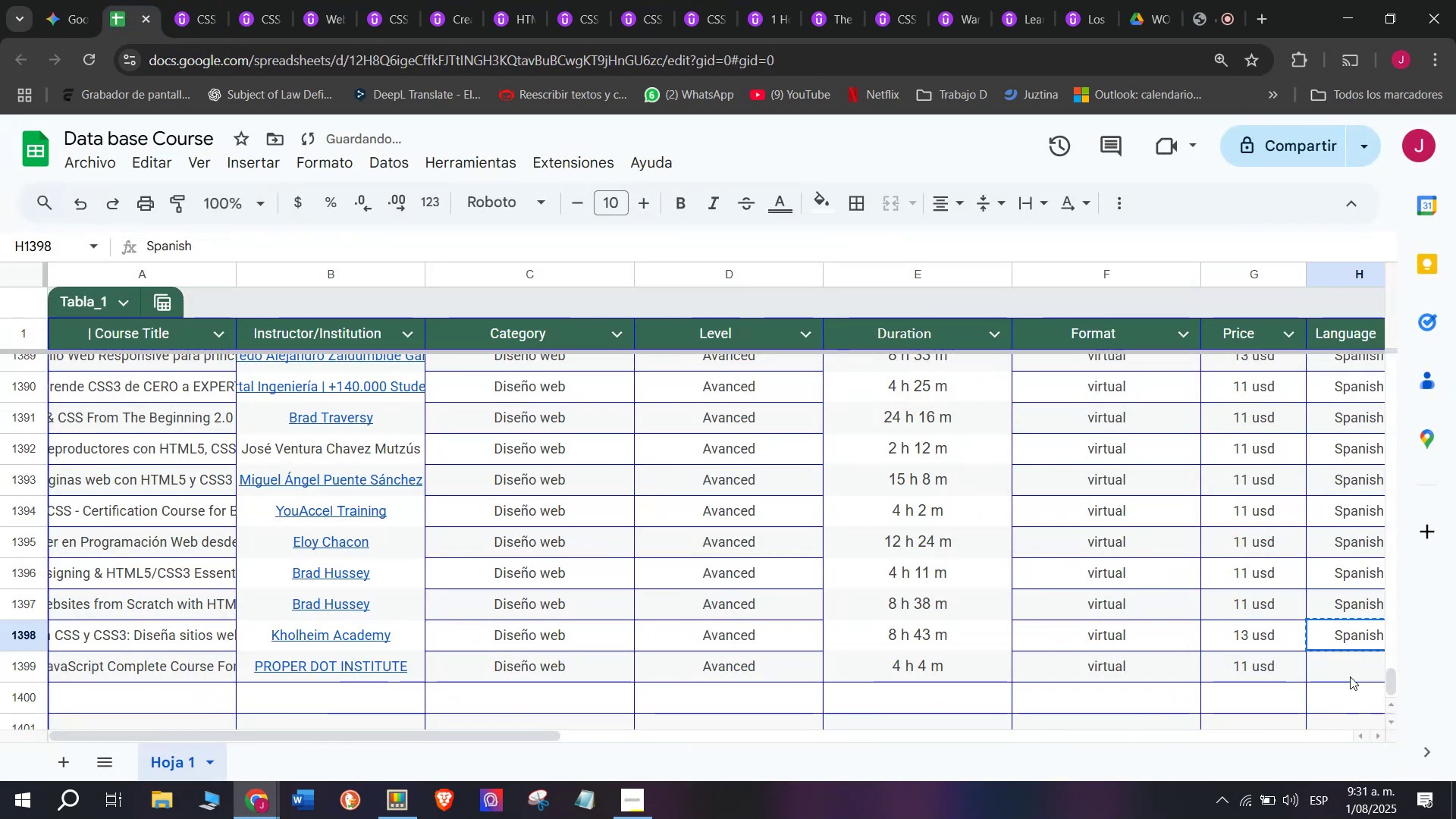 
key(Control+ControlLeft)
 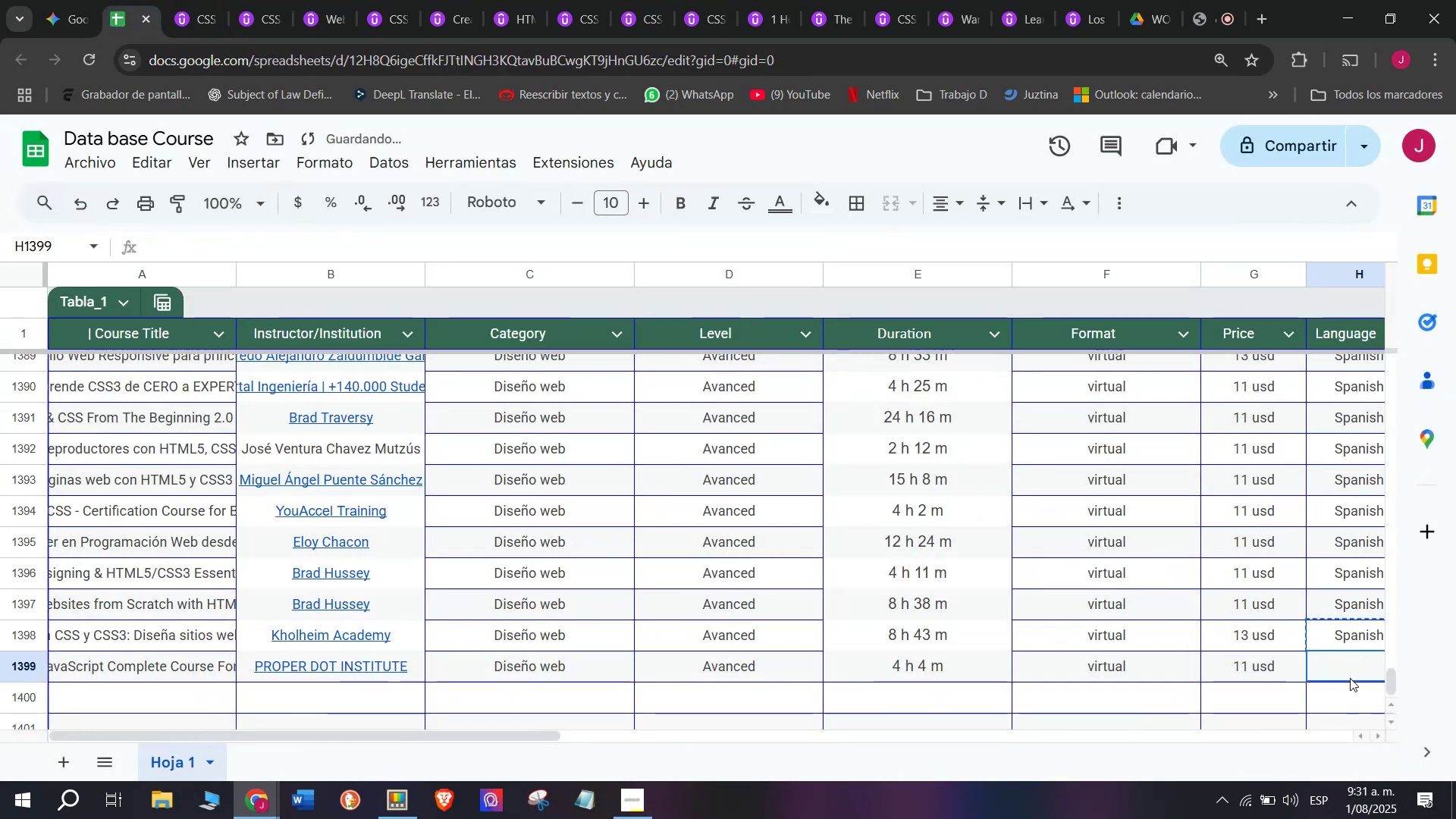 
key(Control+C)
 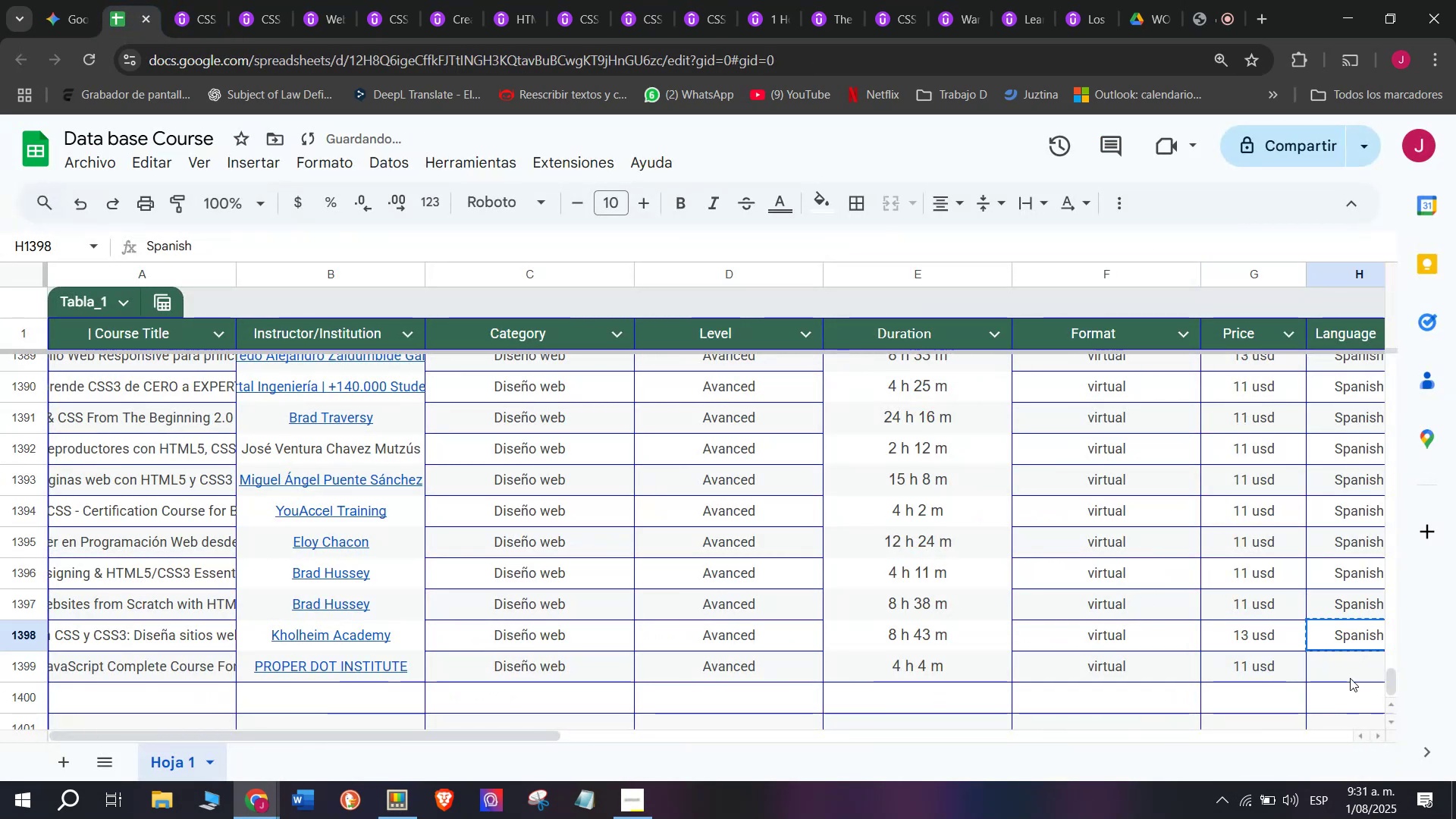 
double_click([1350, 678])
 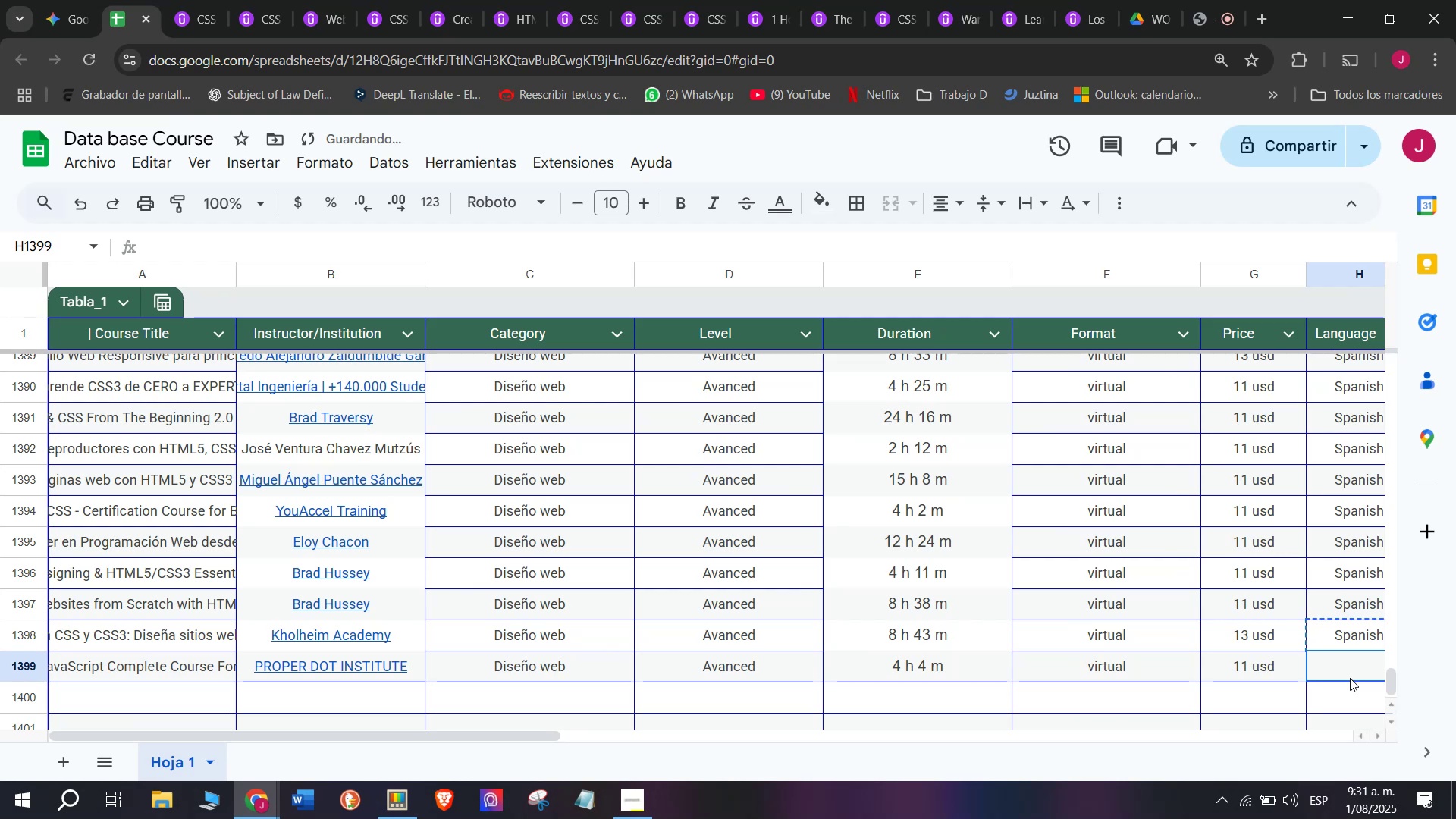 
key(Z)
 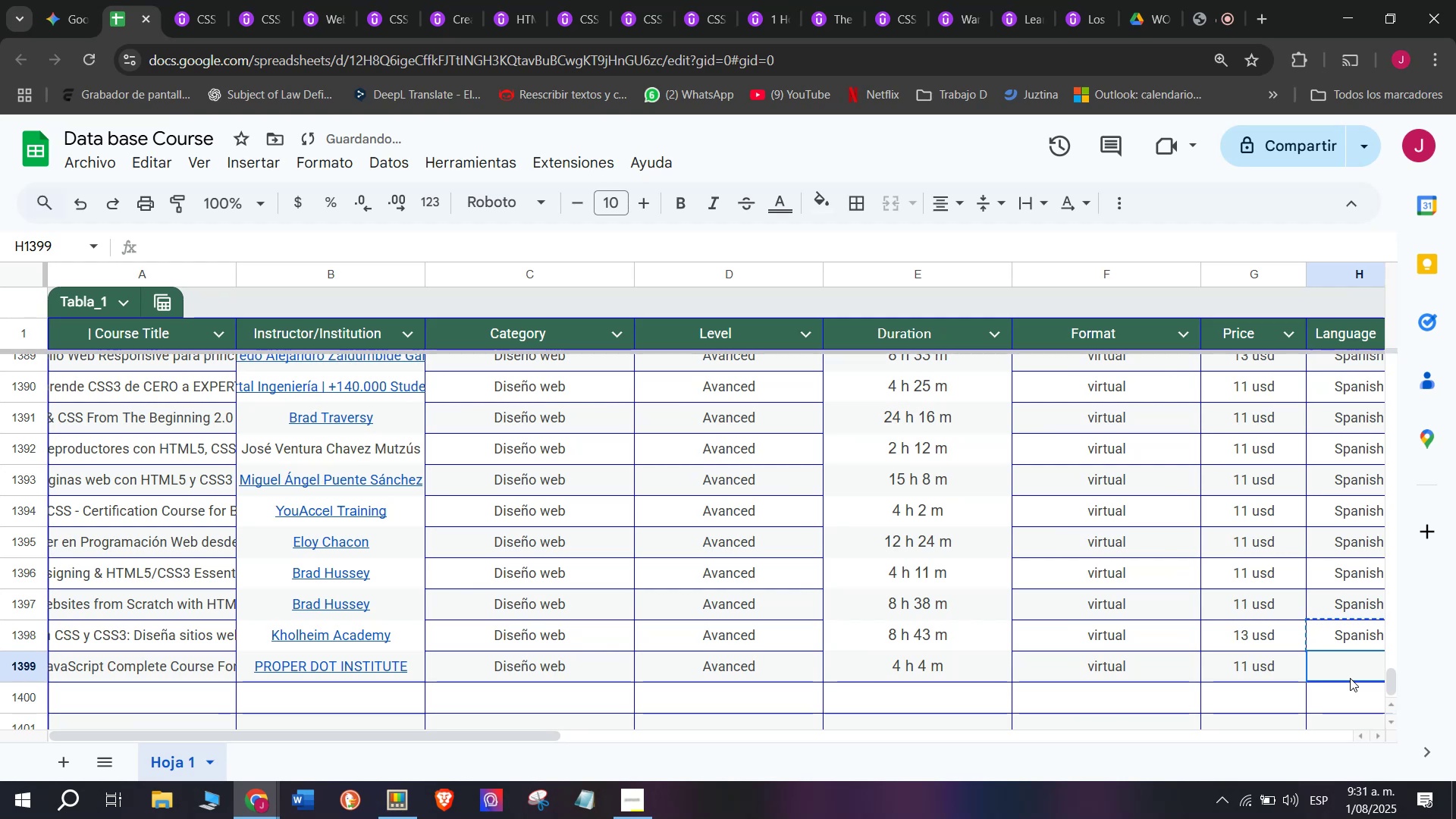 
key(Control+ControlLeft)
 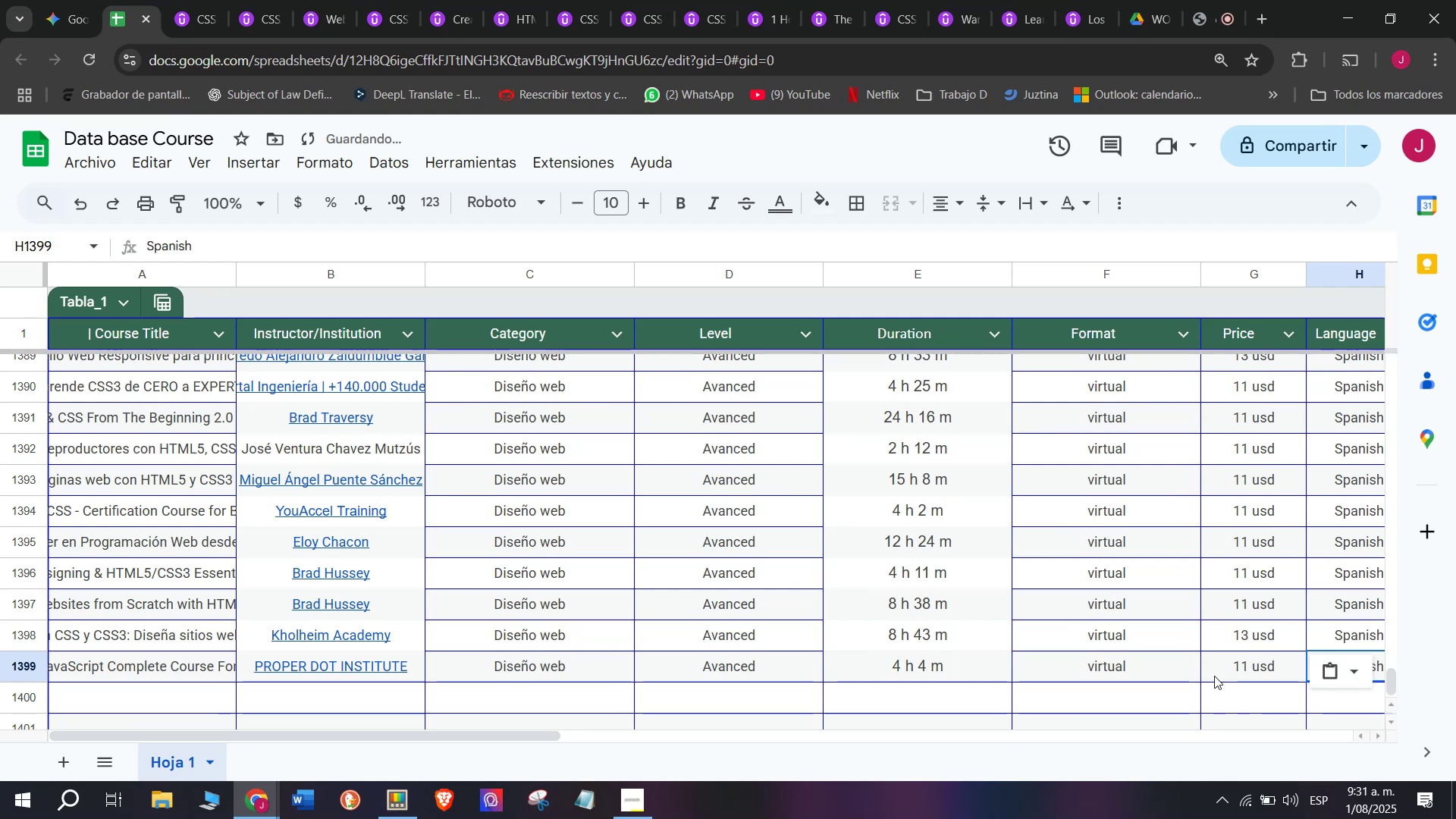 
key(Control+V)
 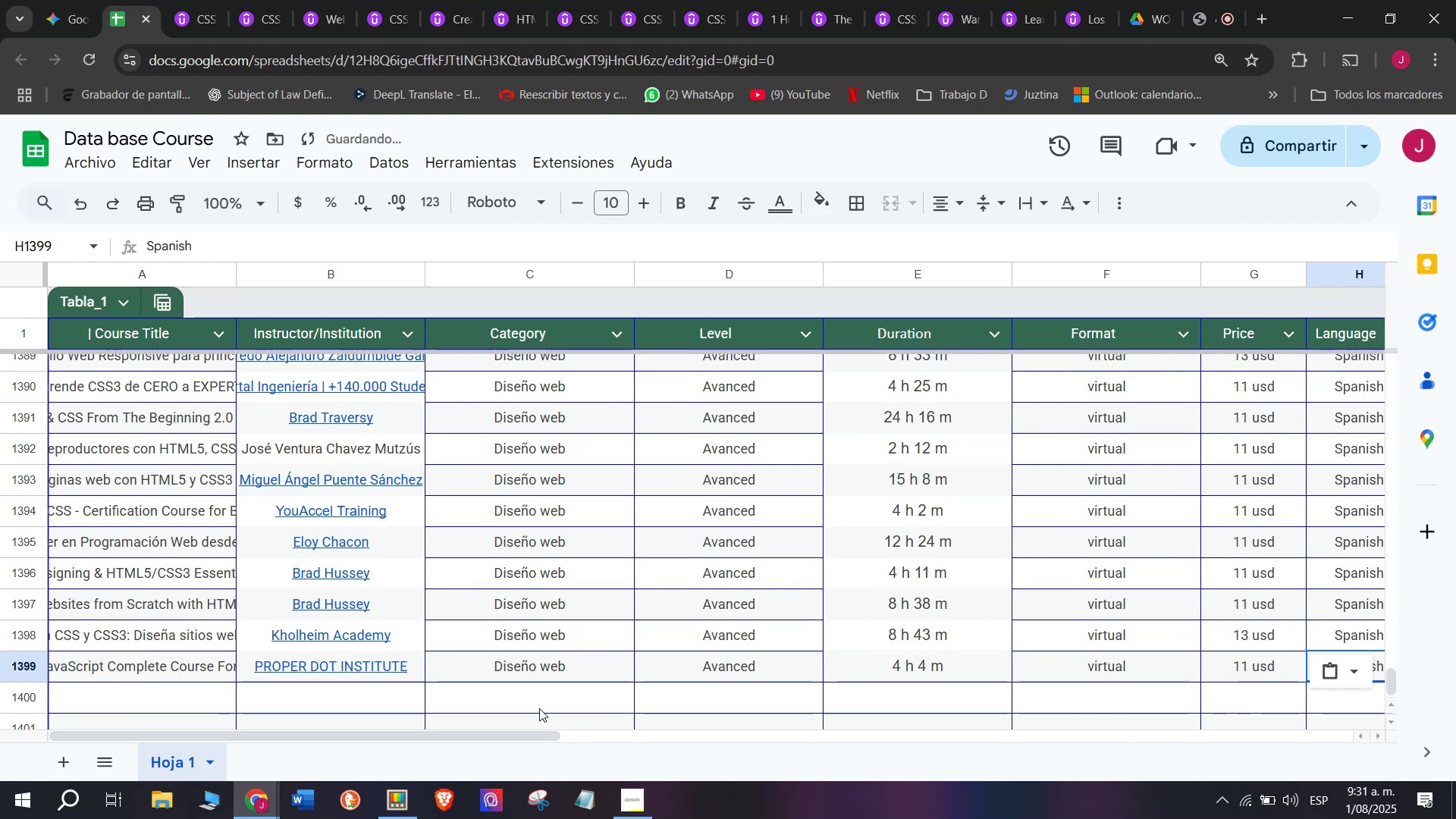 
left_click_drag(start_coordinate=[521, 729], to_coordinate=[604, 748])
 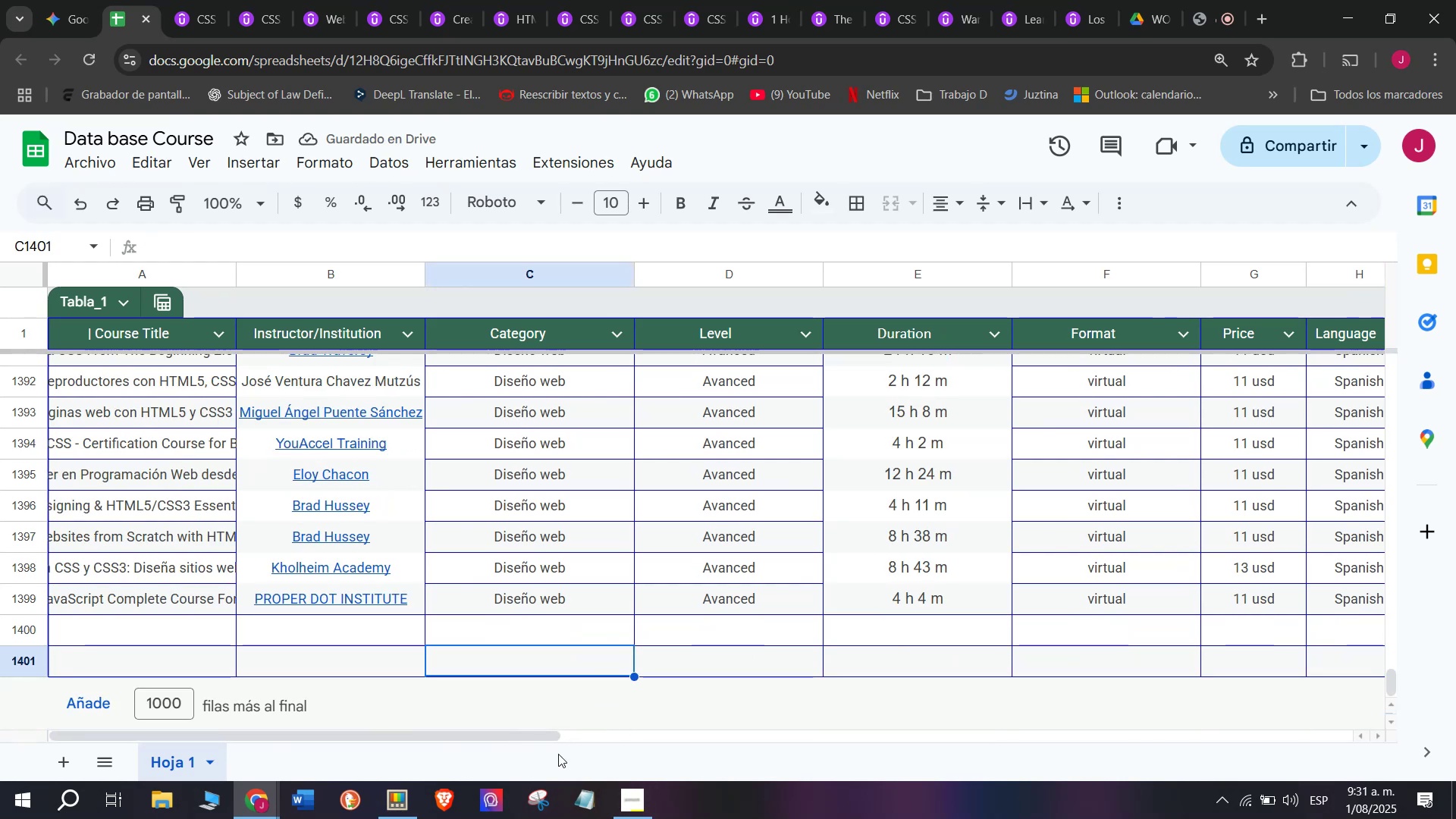 
left_click_drag(start_coordinate=[545, 738], to_coordinate=[758, 757])
 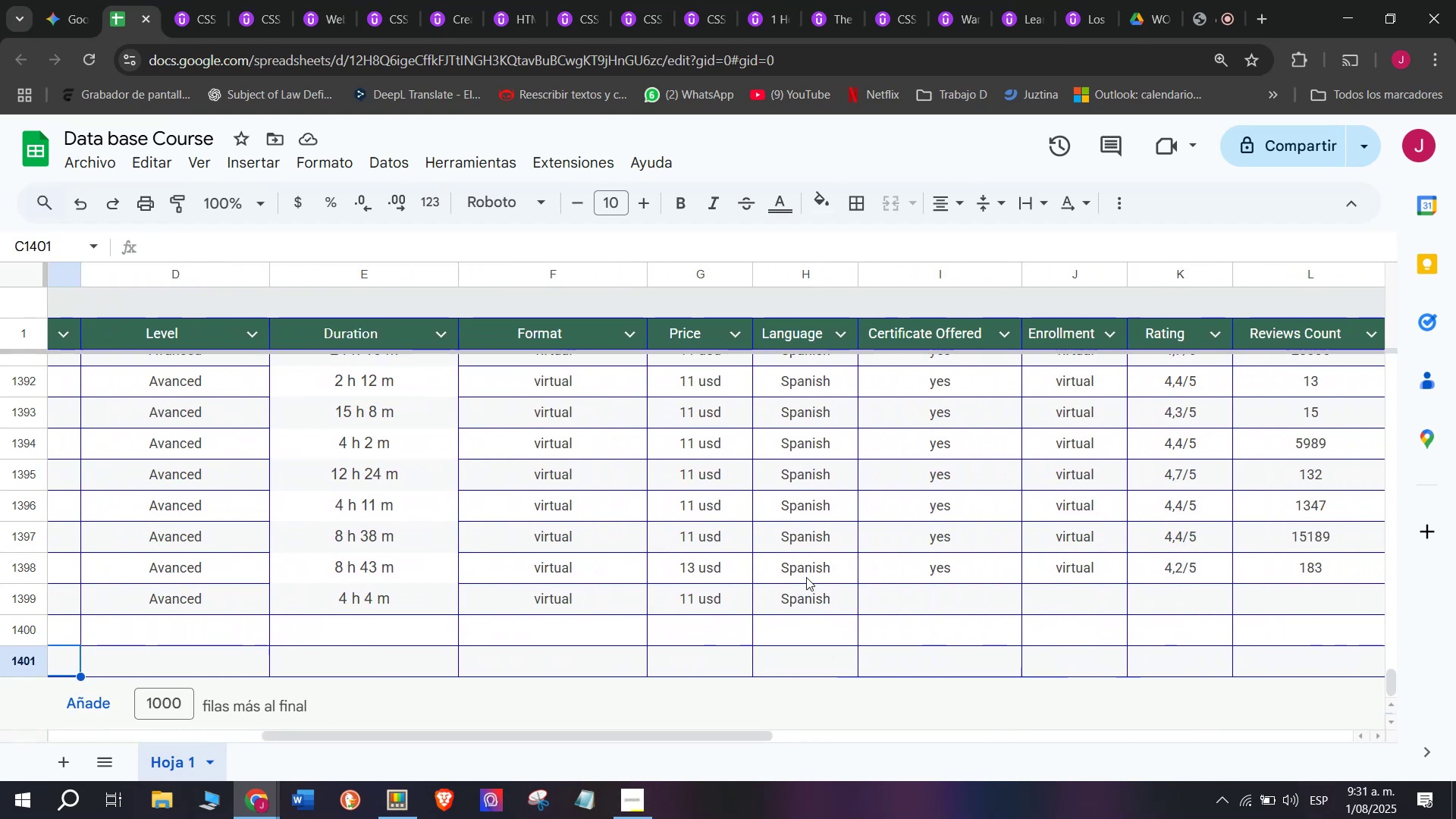 
key(Break)
 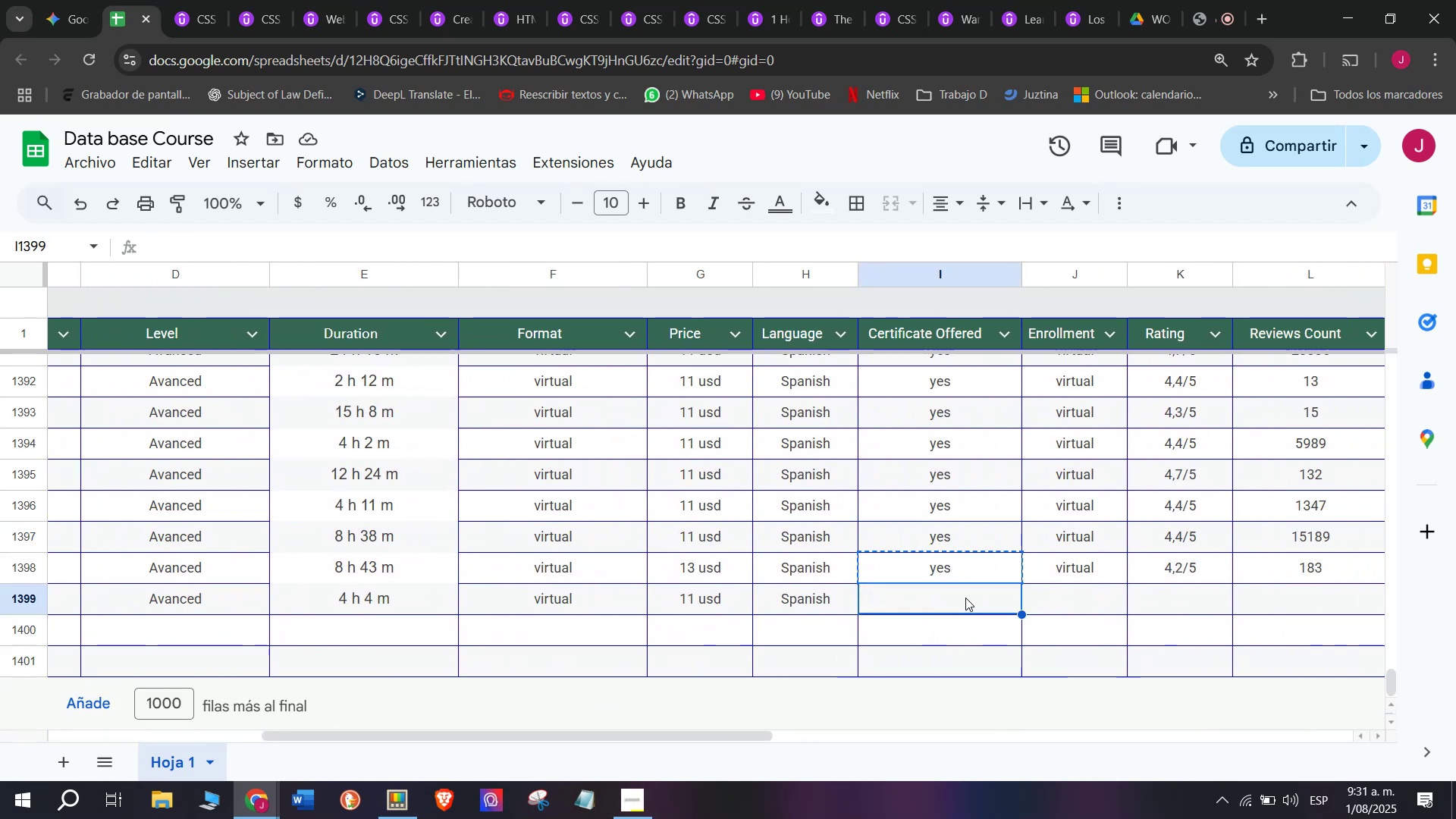 
key(Control+ControlLeft)
 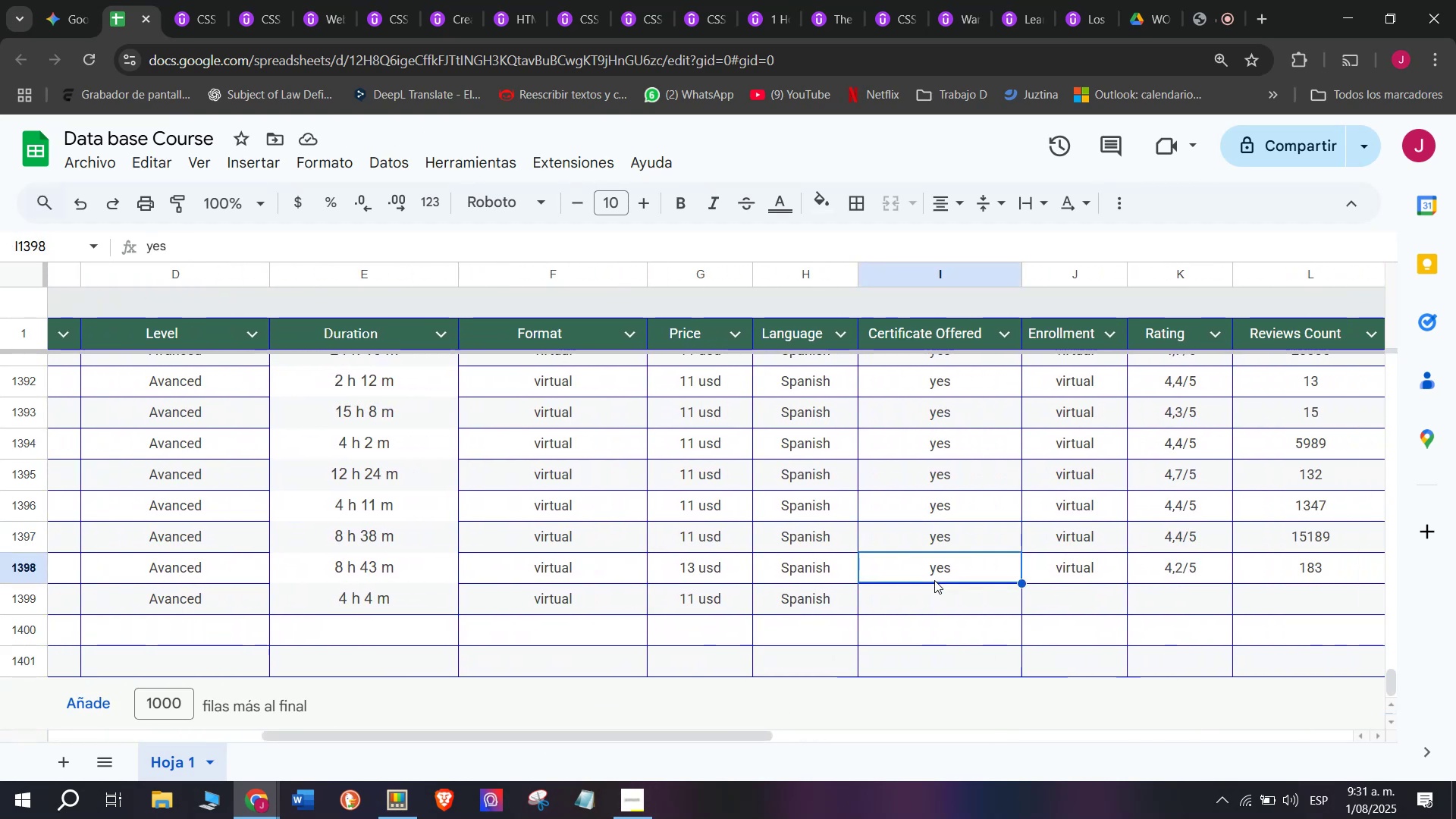 
key(Control+C)
 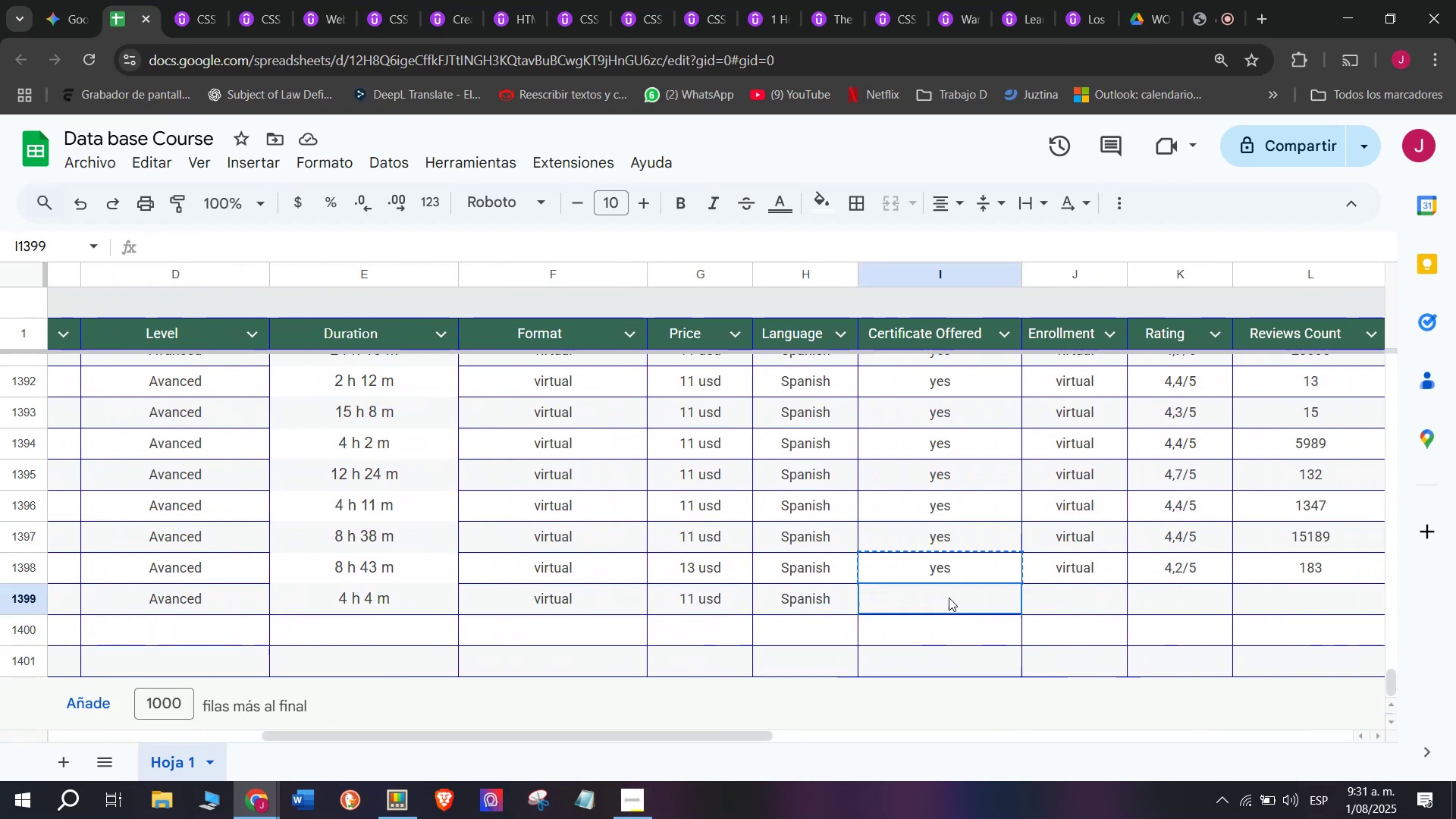 
triple_click([949, 598])
 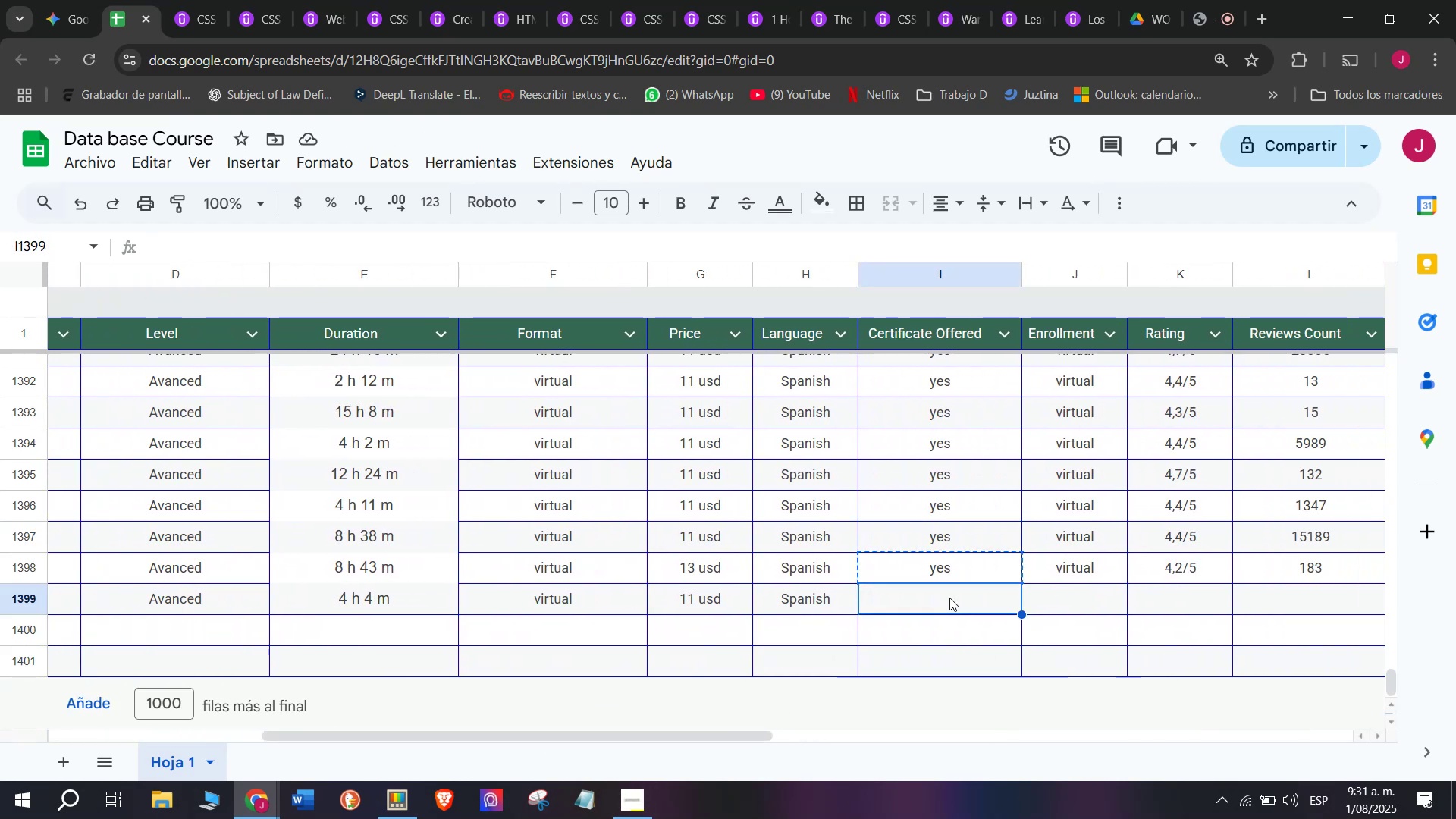 
key(Z)
 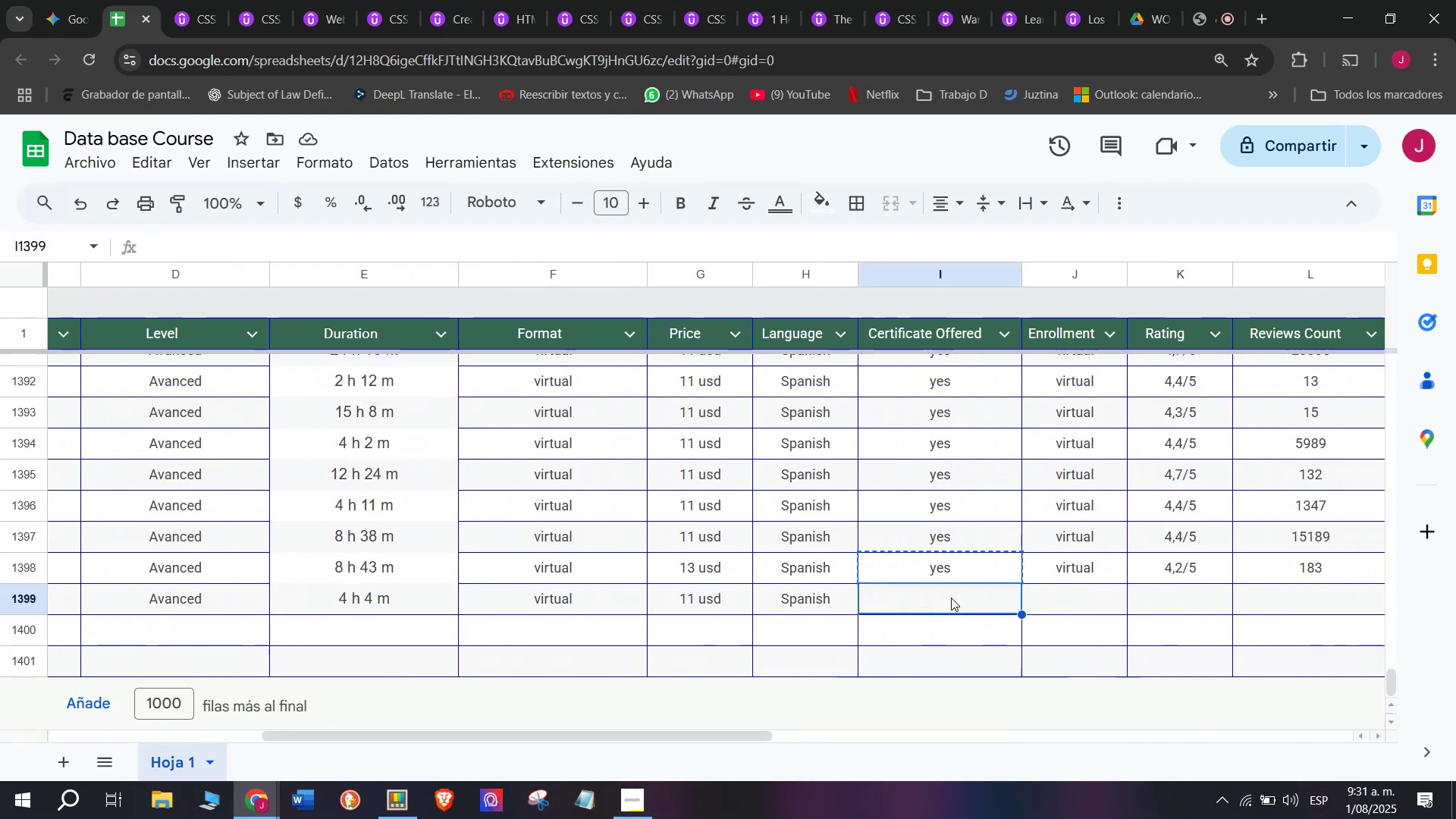 
key(Control+ControlLeft)
 